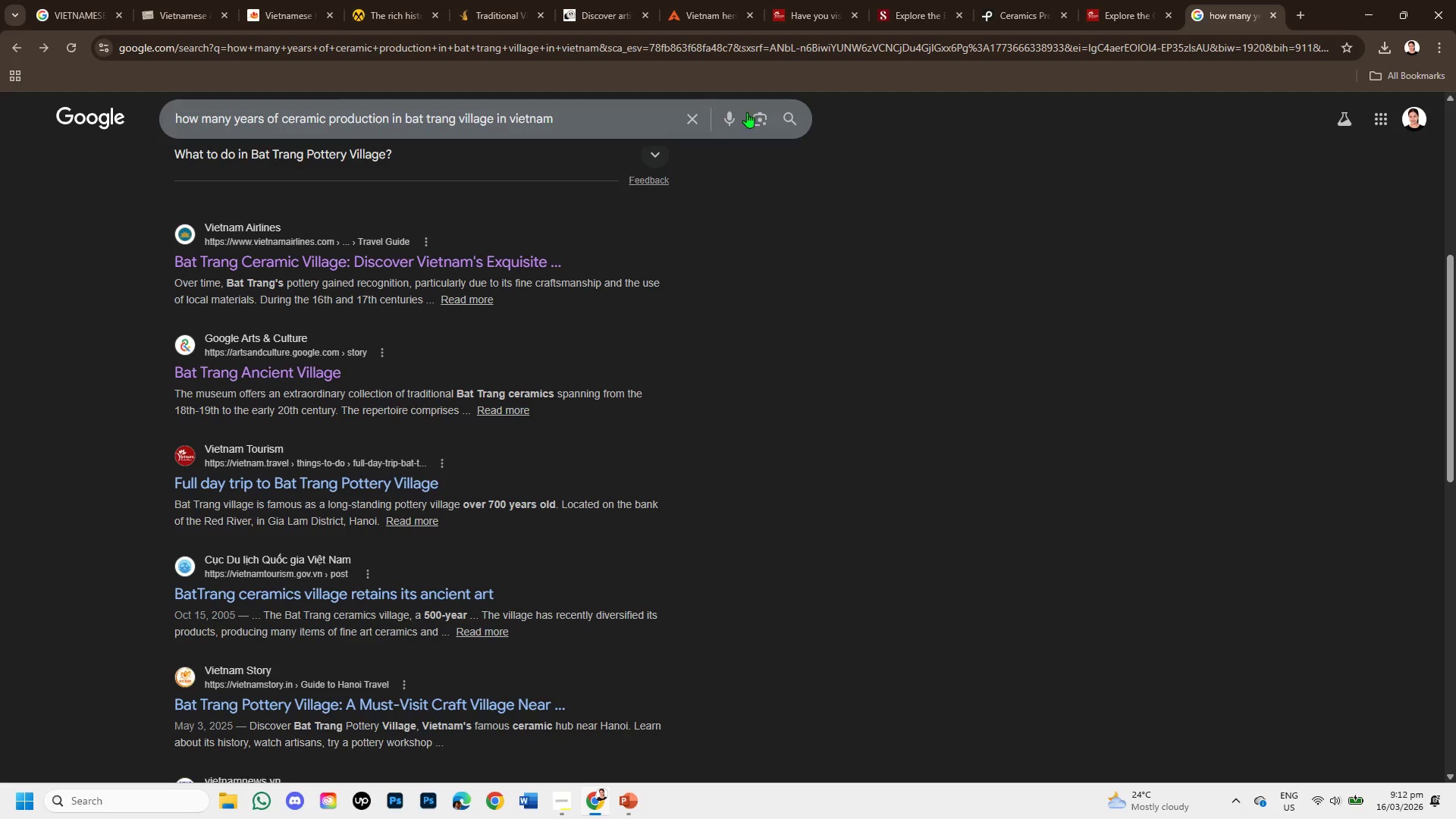 
left_click([692, 106])
 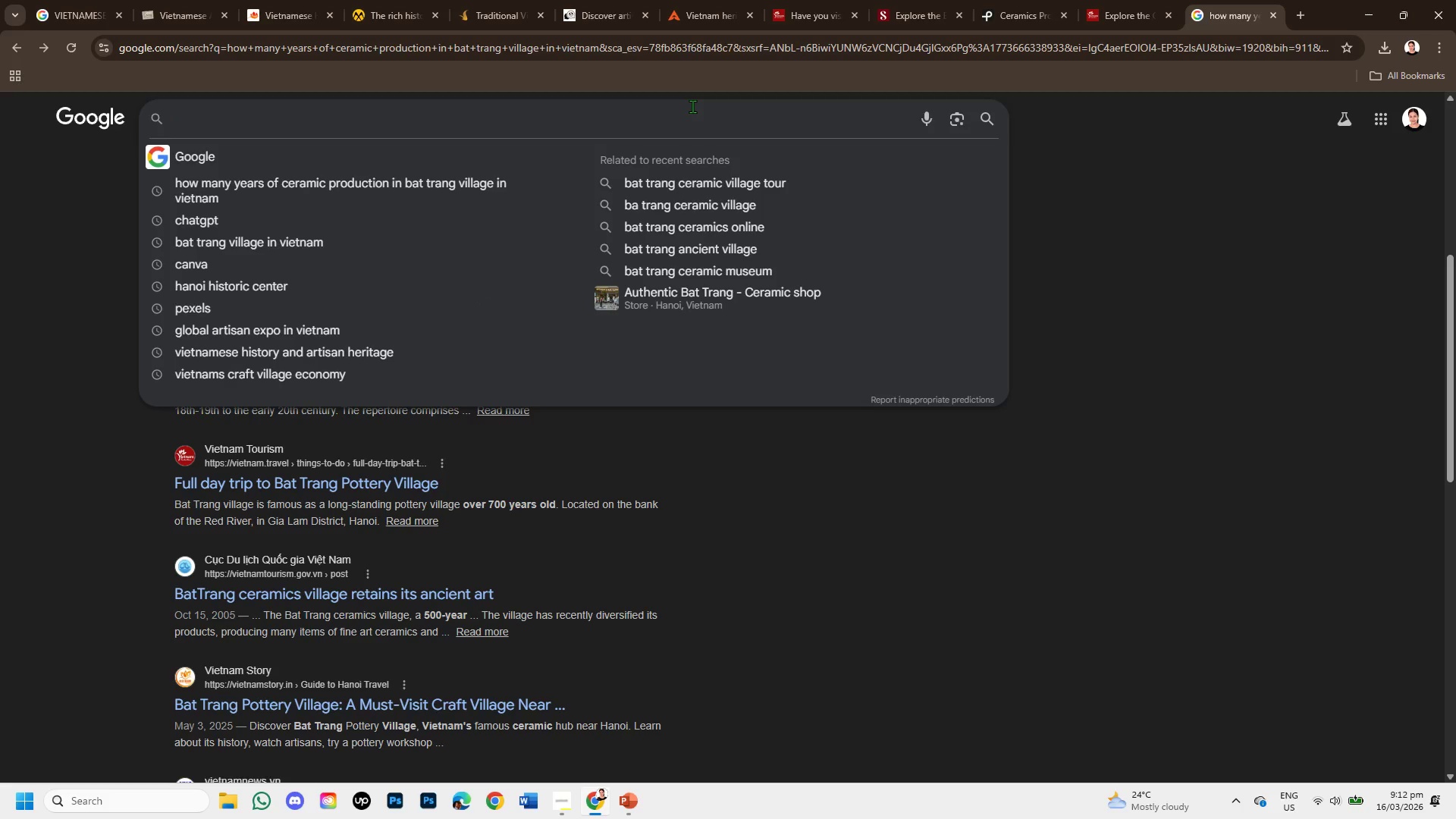 
type(van phuc silk )
 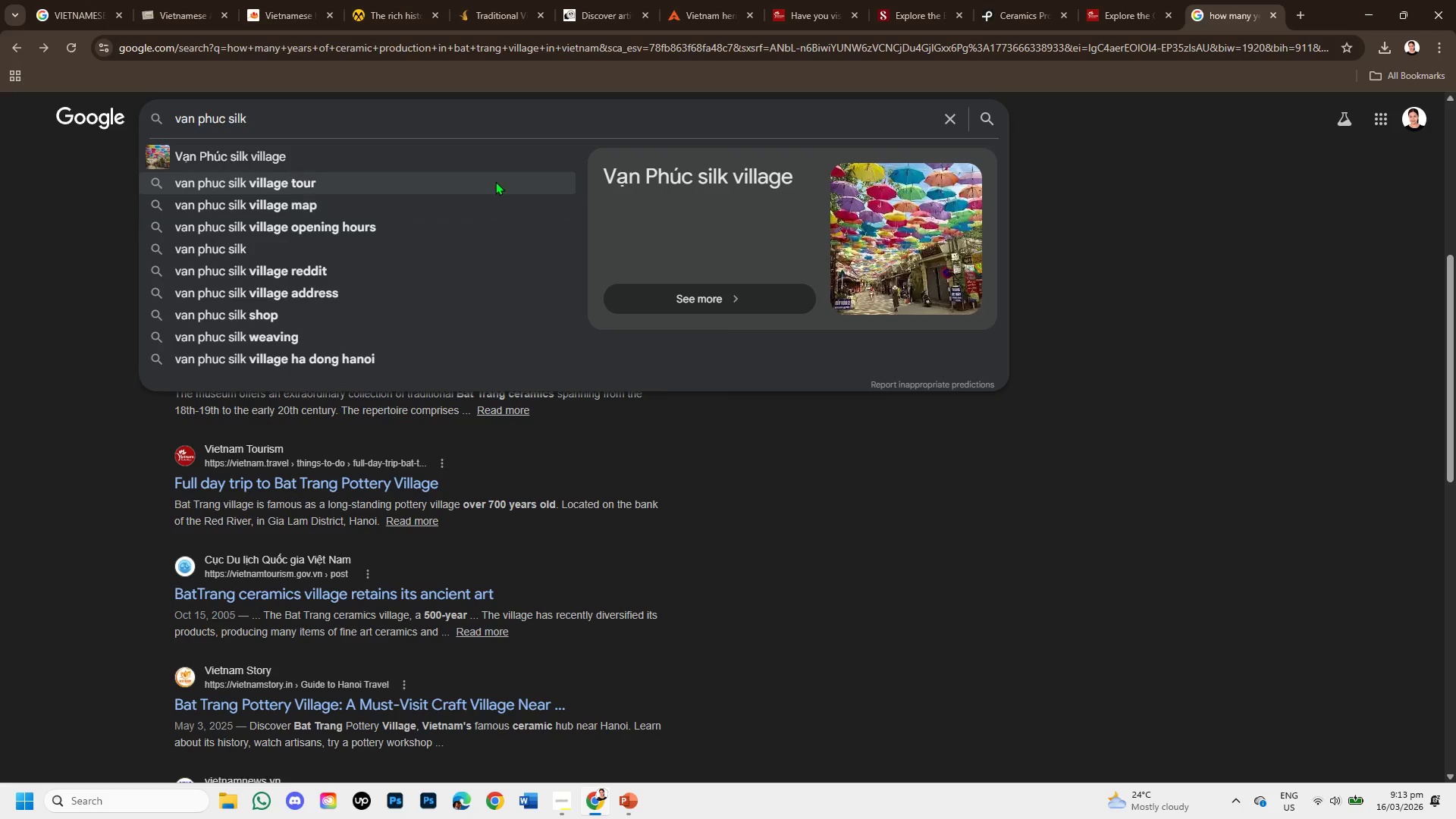 
left_click([483, 163])
 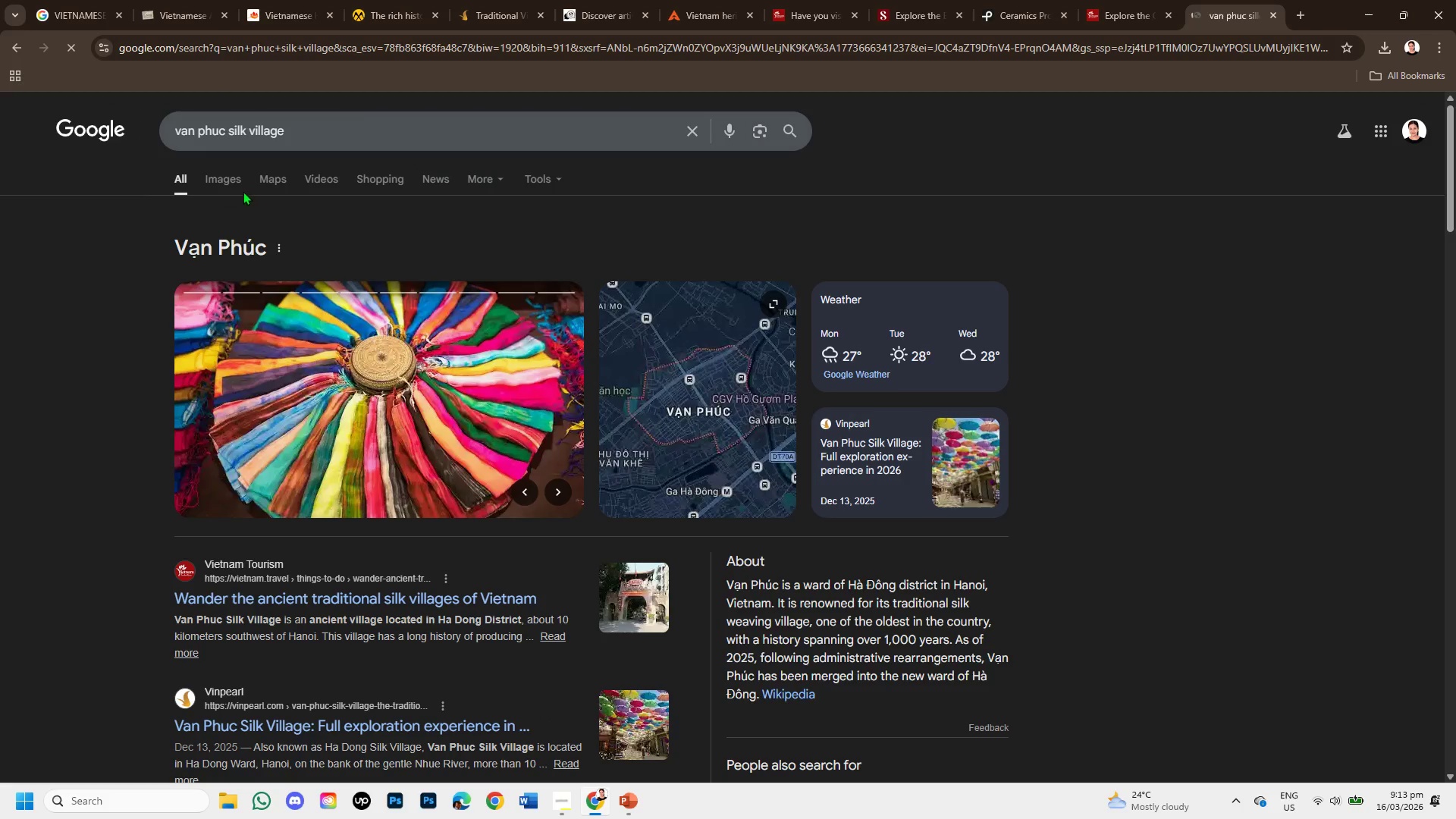 
left_click([231, 174])
 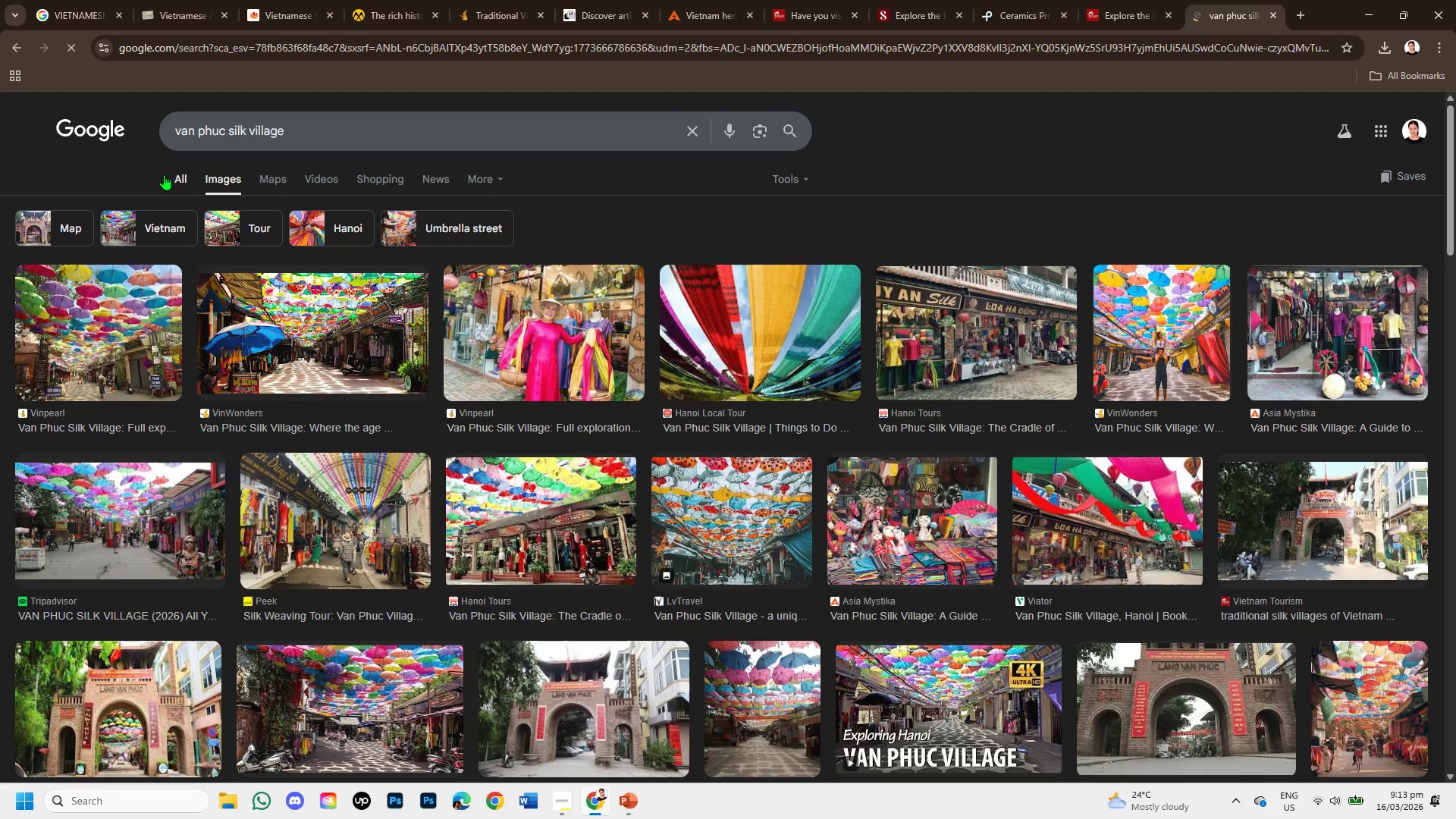 
left_click([174, 177])
 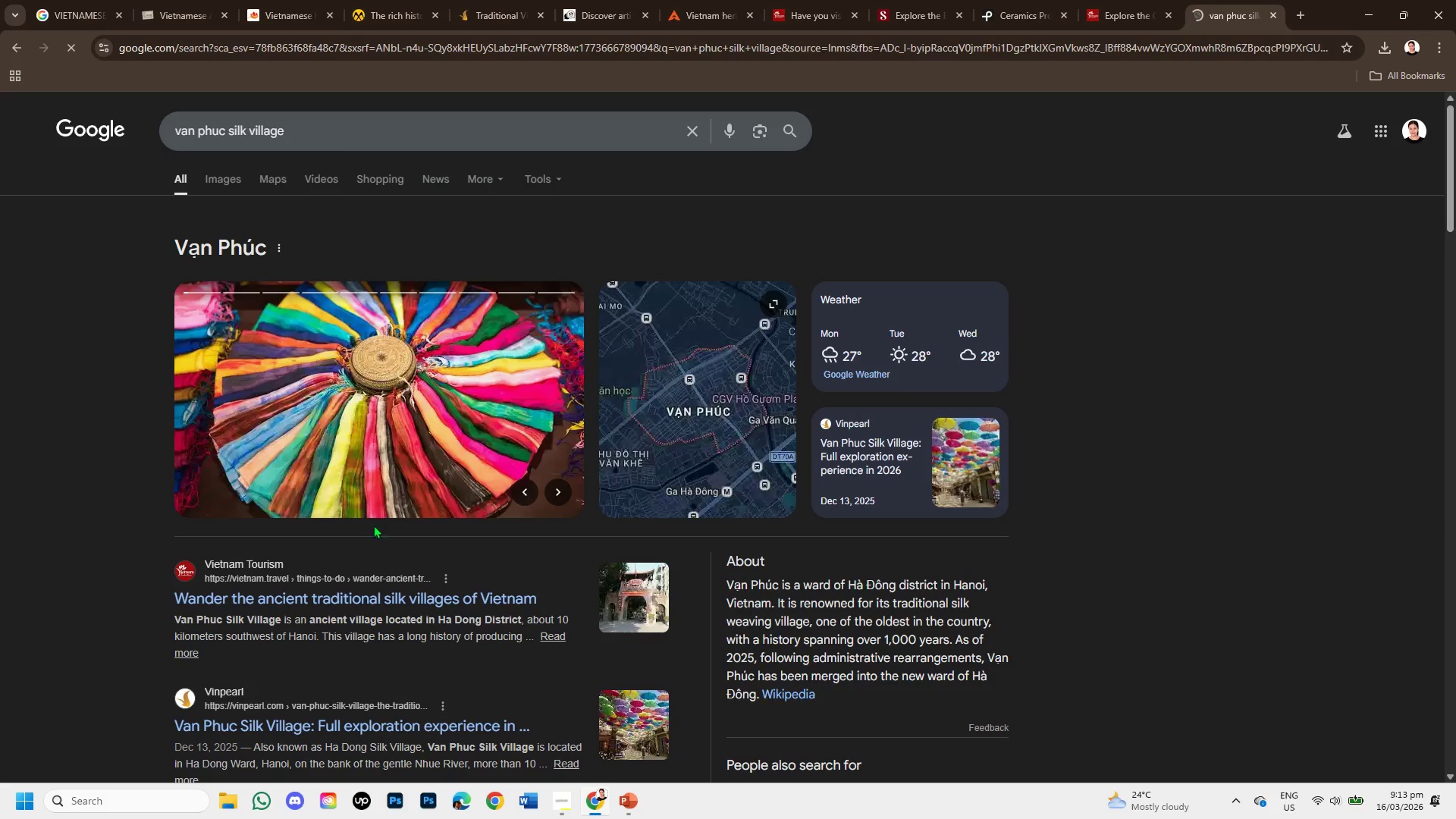 
right_click([373, 595])
 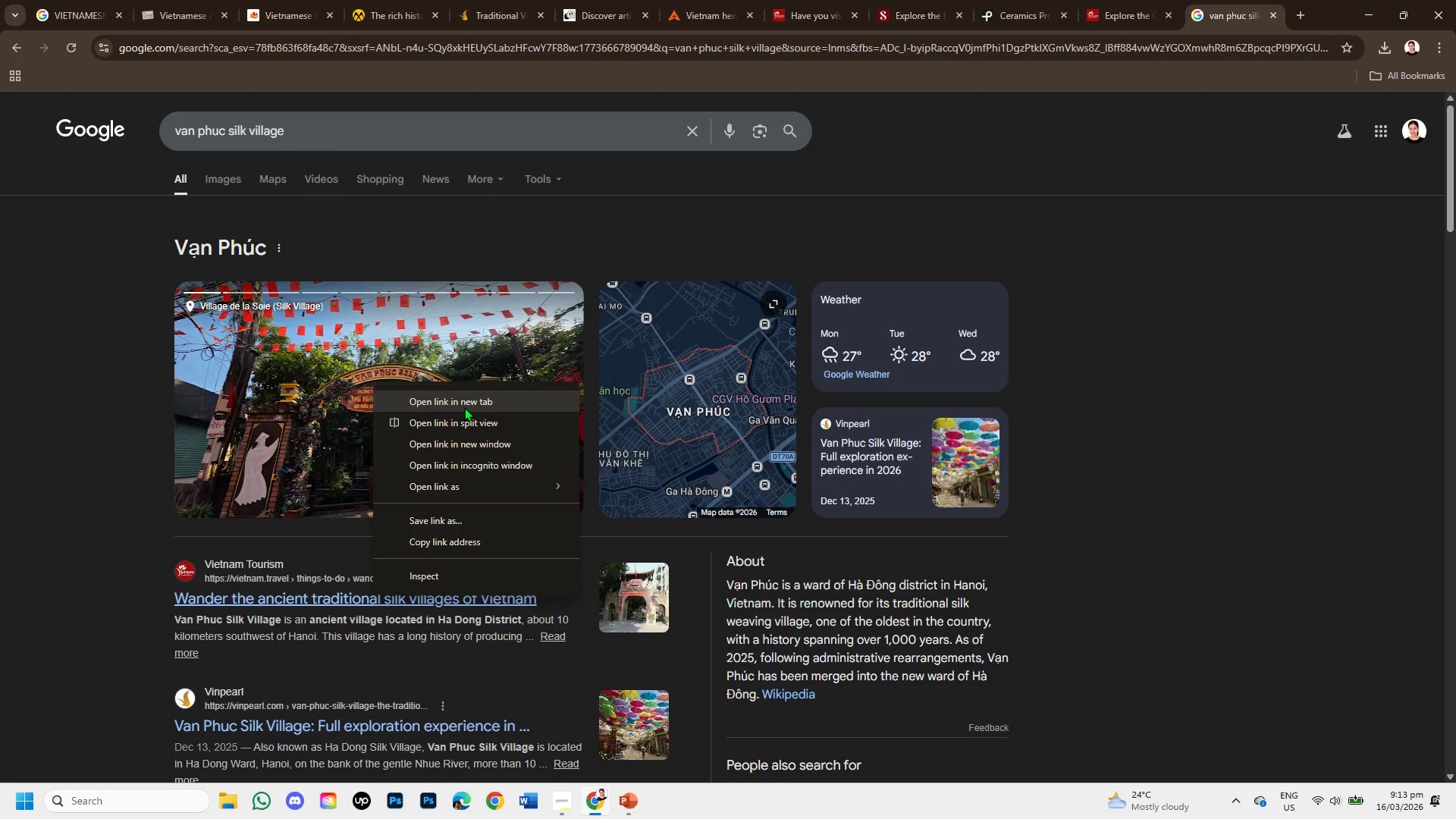 
left_click([466, 400])
 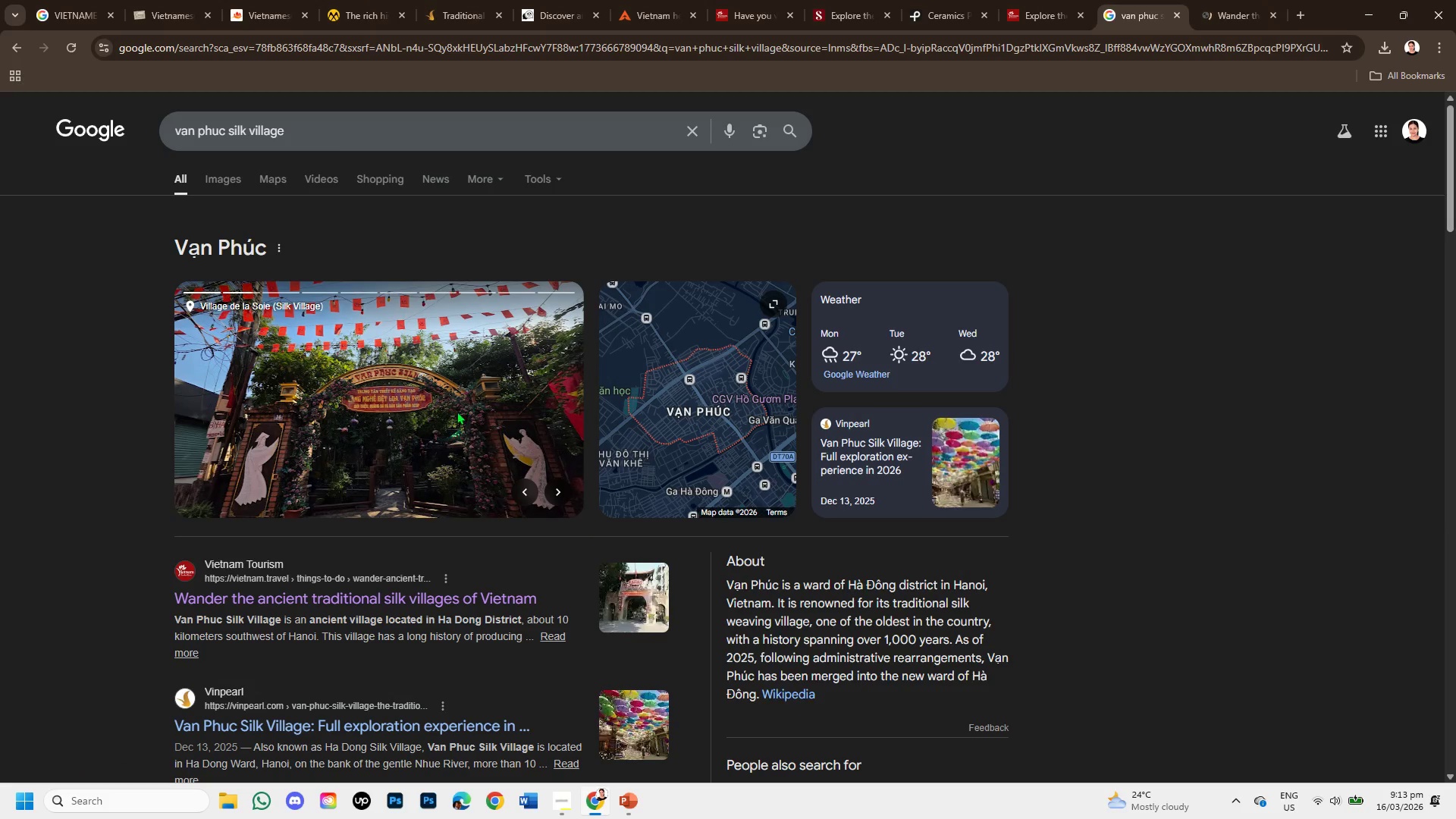 
scroll: coordinate [416, 486], scroll_direction: down, amount: 3.0
 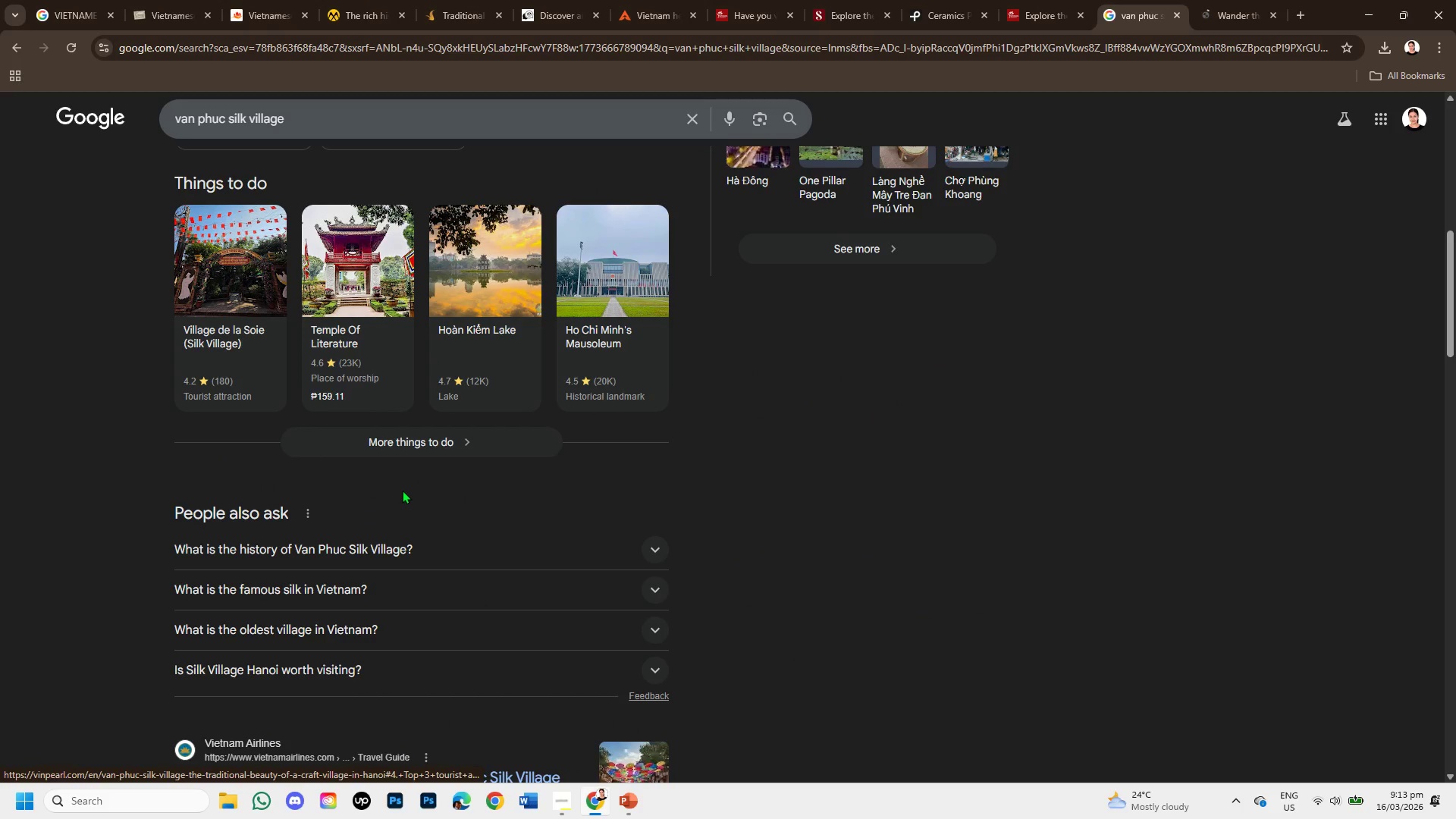 
scroll: coordinate [402, 490], scroll_direction: up, amount: 4.0
 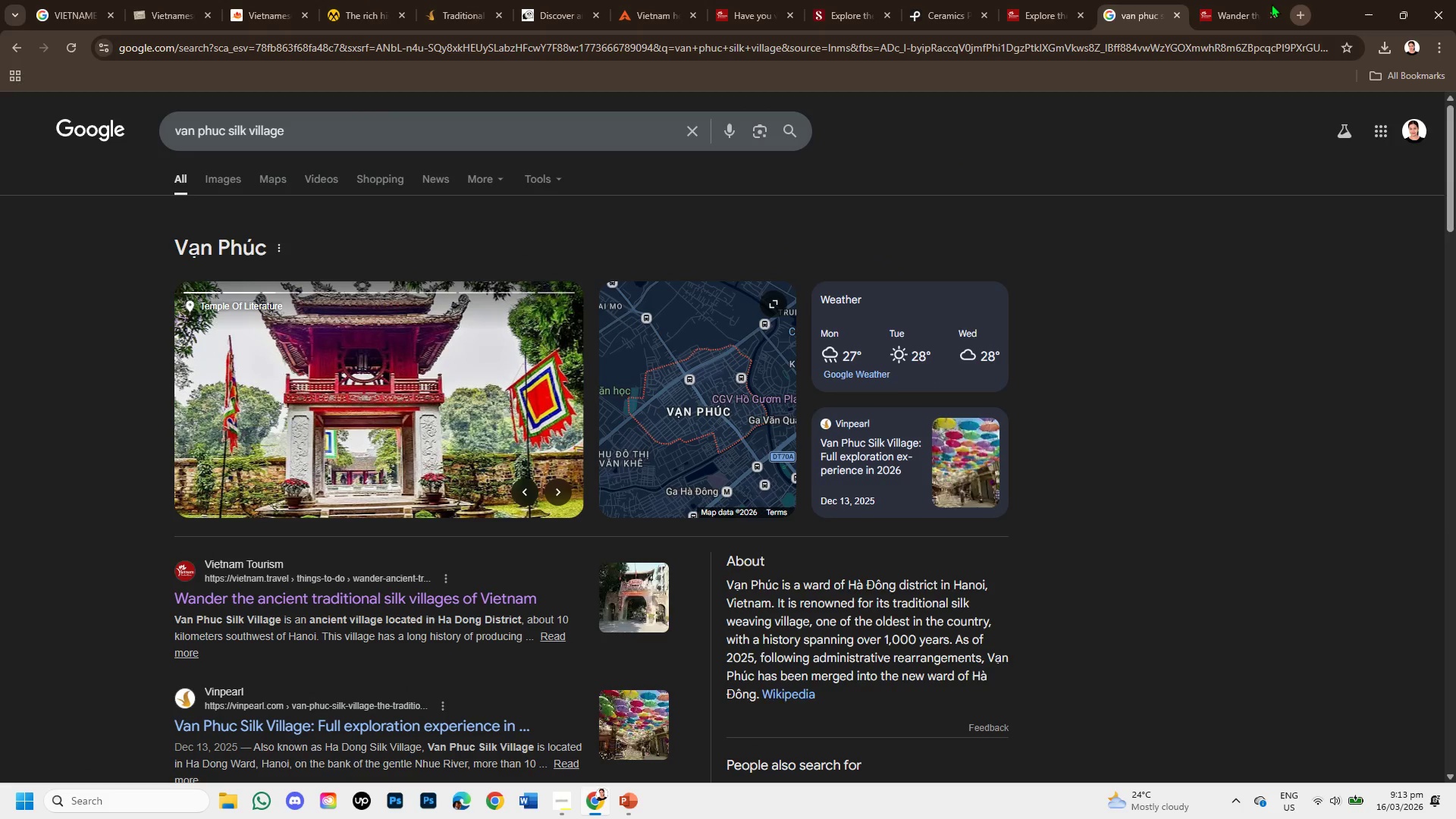 
left_click([1236, 3])
 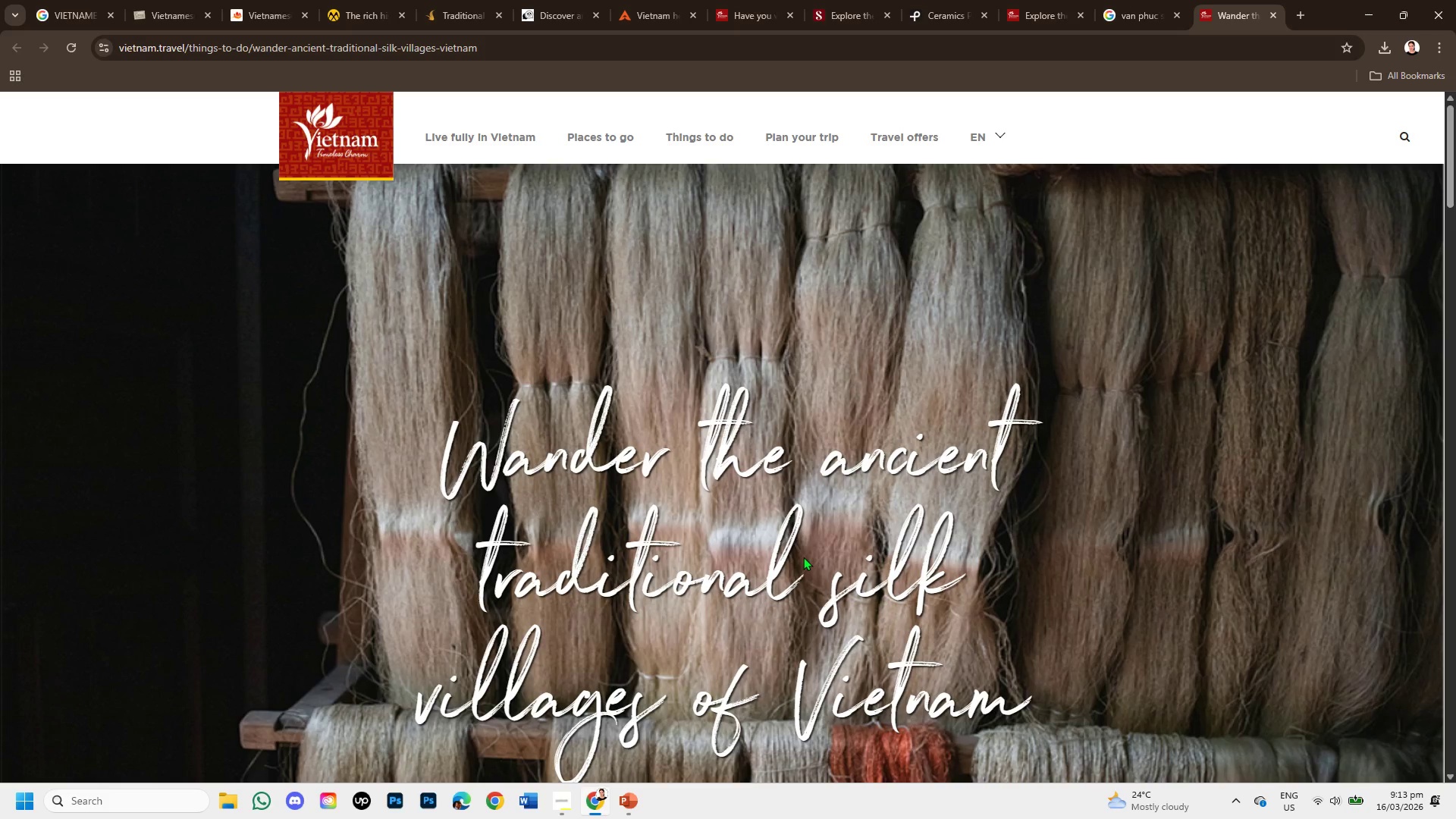 
scroll: coordinate [779, 539], scroll_direction: down, amount: 3.0
 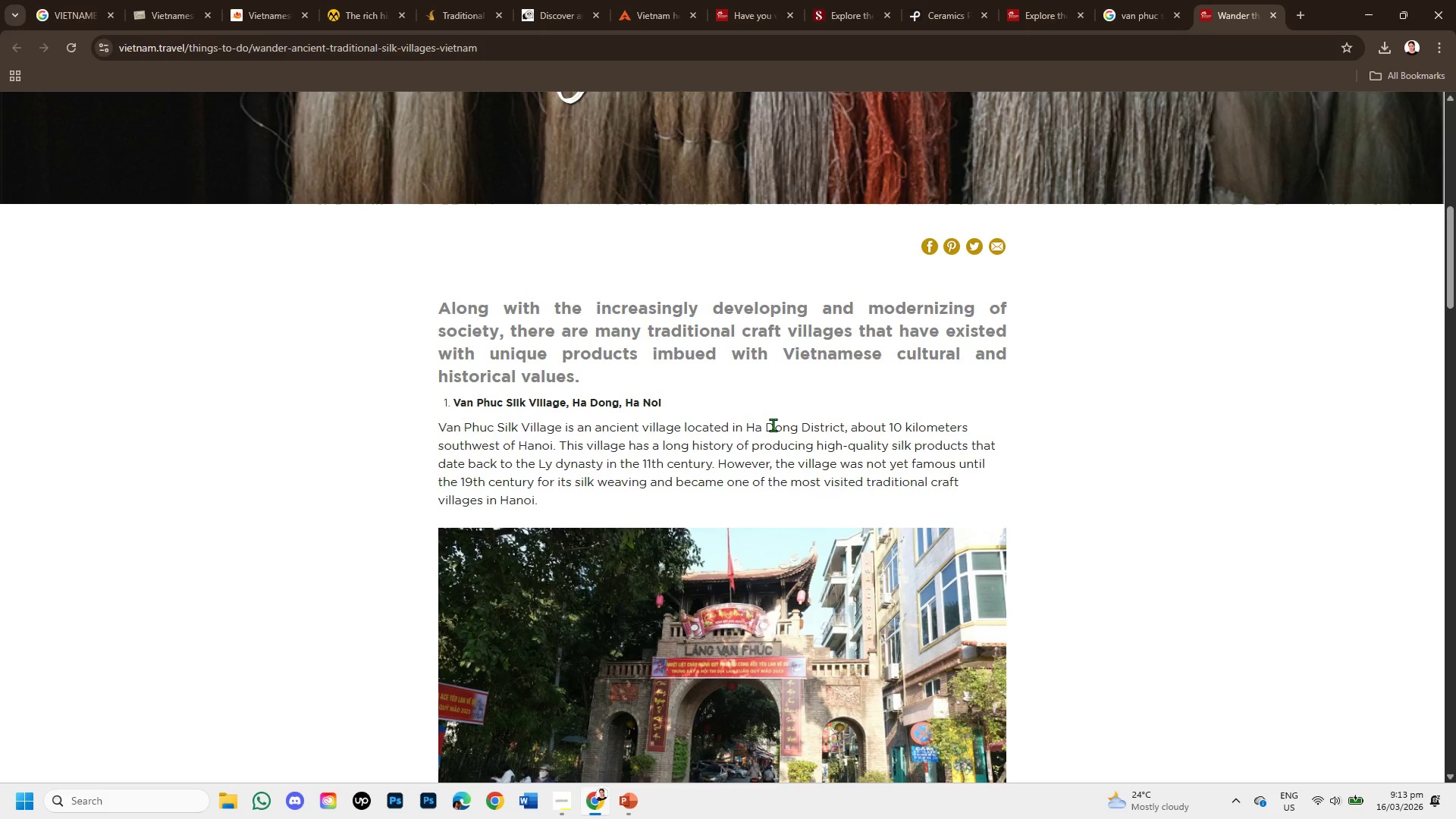 
wait(6.92)
 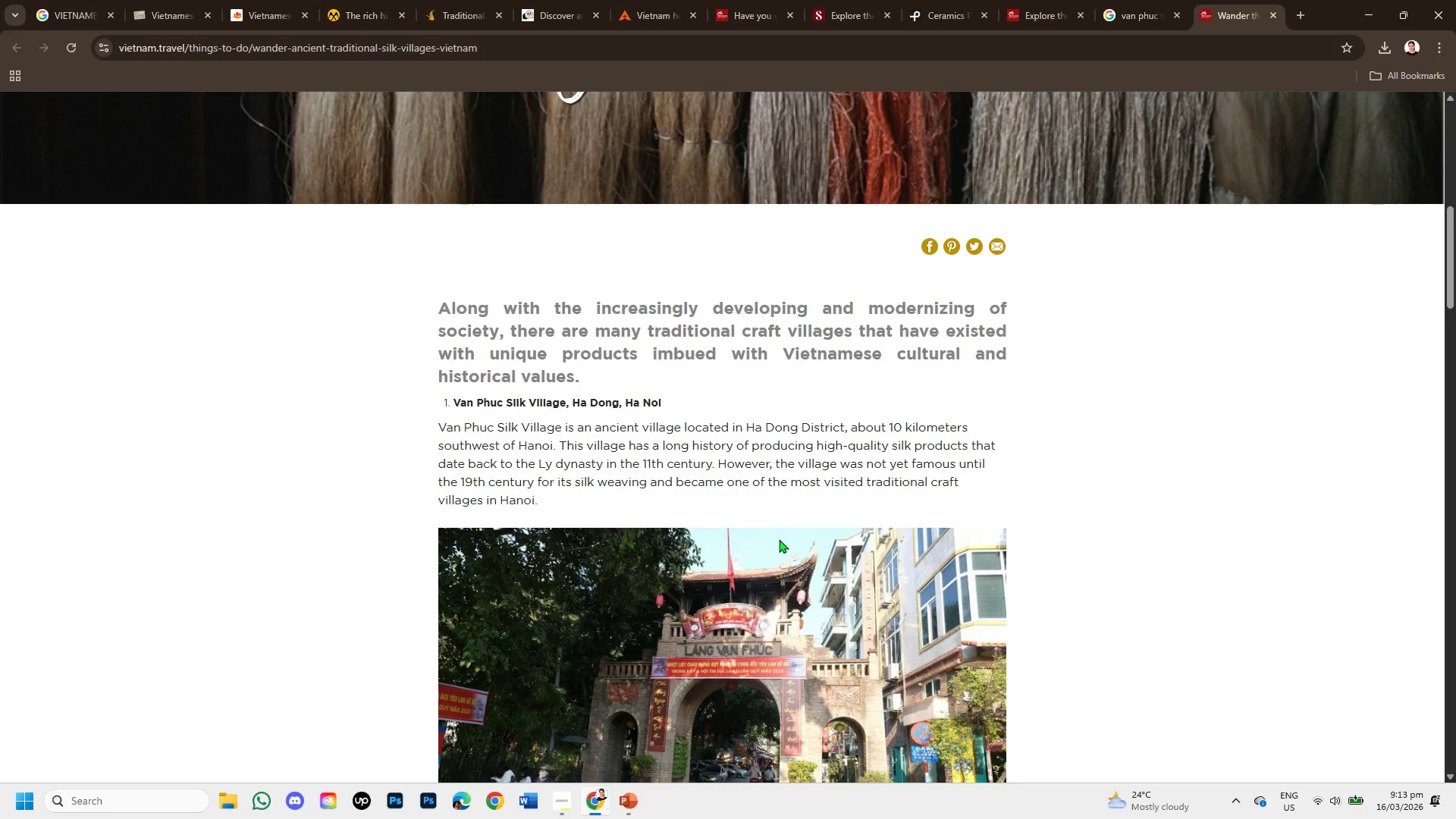 
left_click_drag(start_coordinate=[720, 425], to_coordinate=[913, 430])
 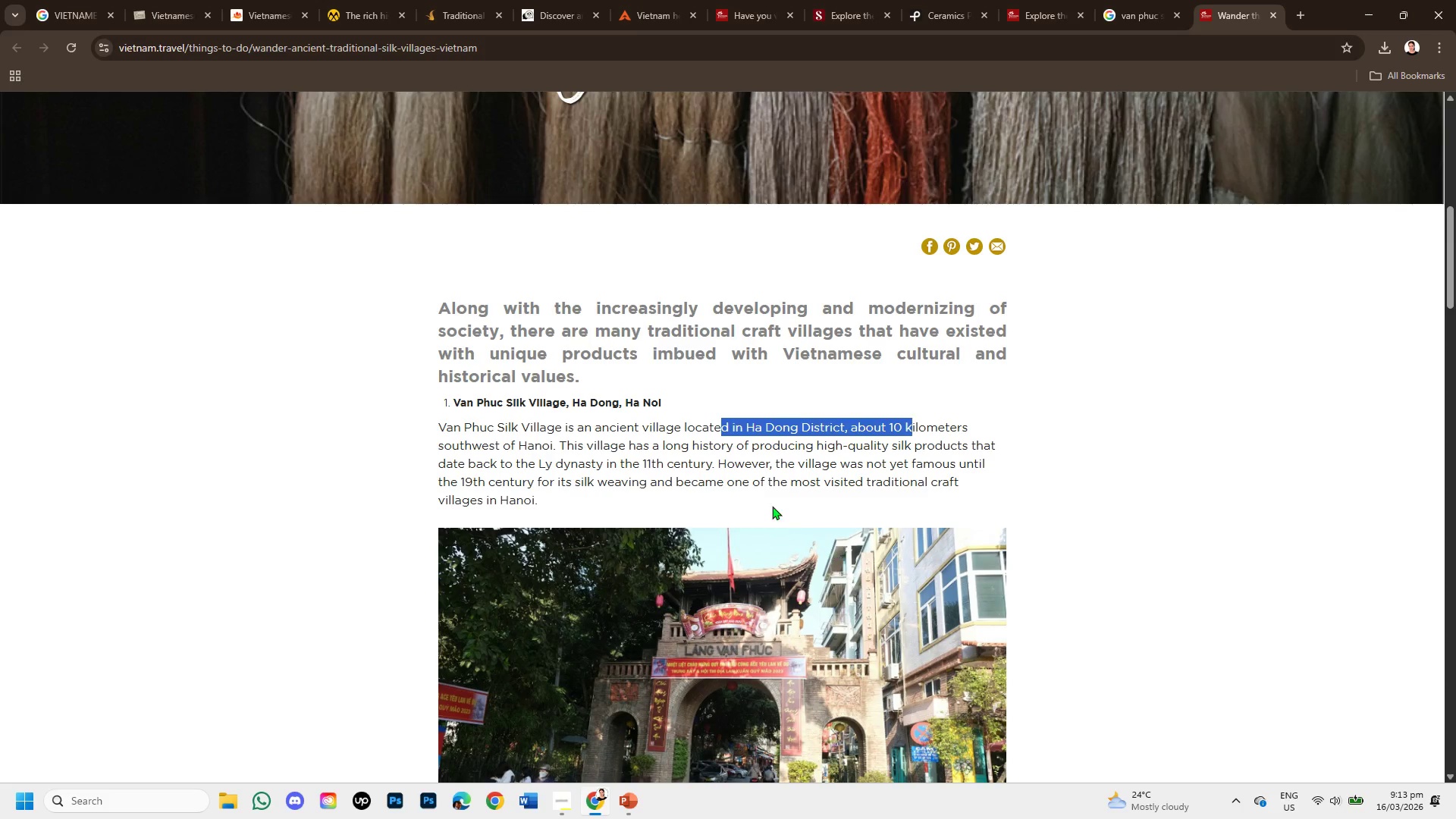 
left_click_drag(start_coordinate=[558, 441], to_coordinate=[689, 449])
 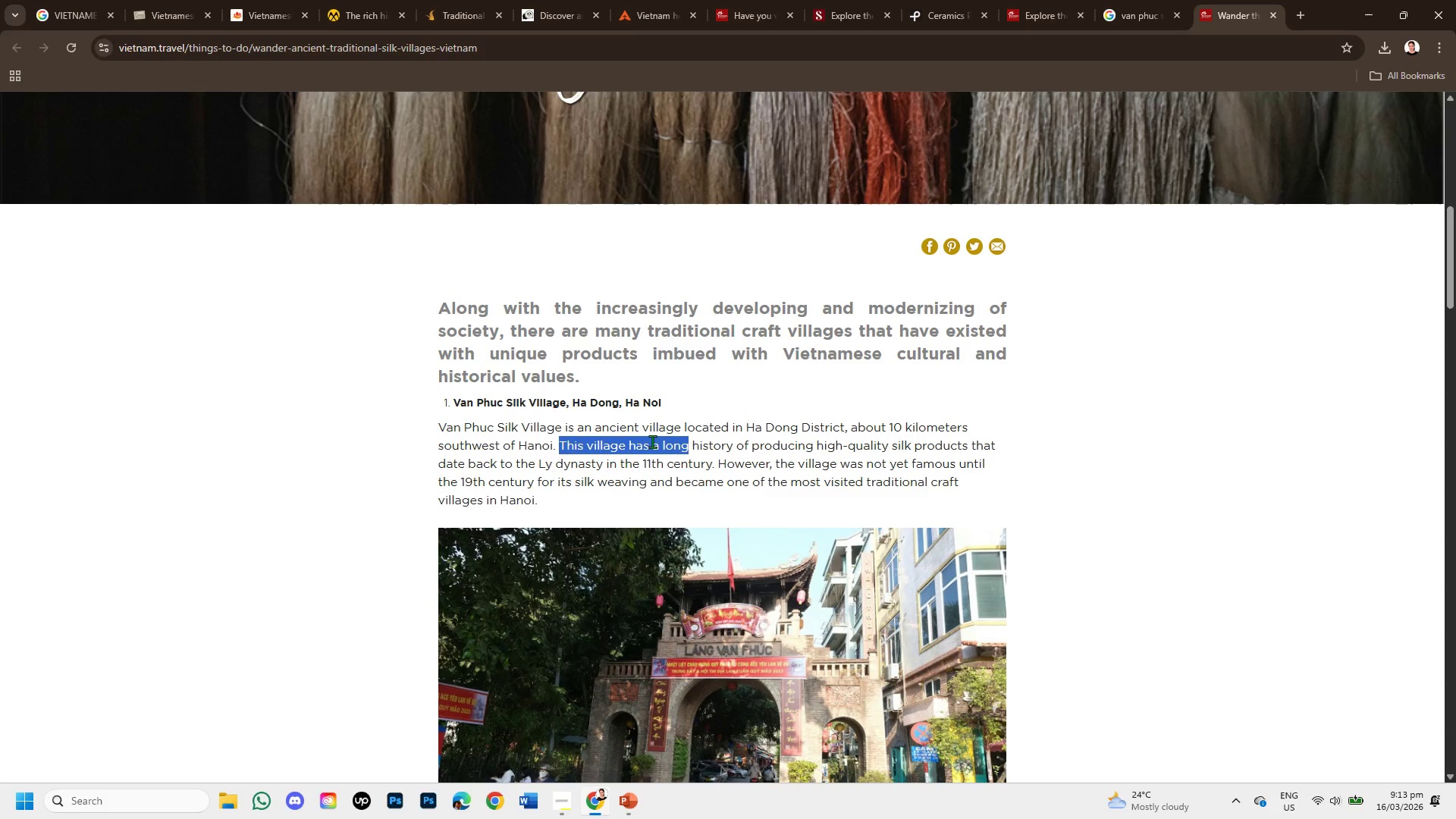 
left_click([646, 441])
 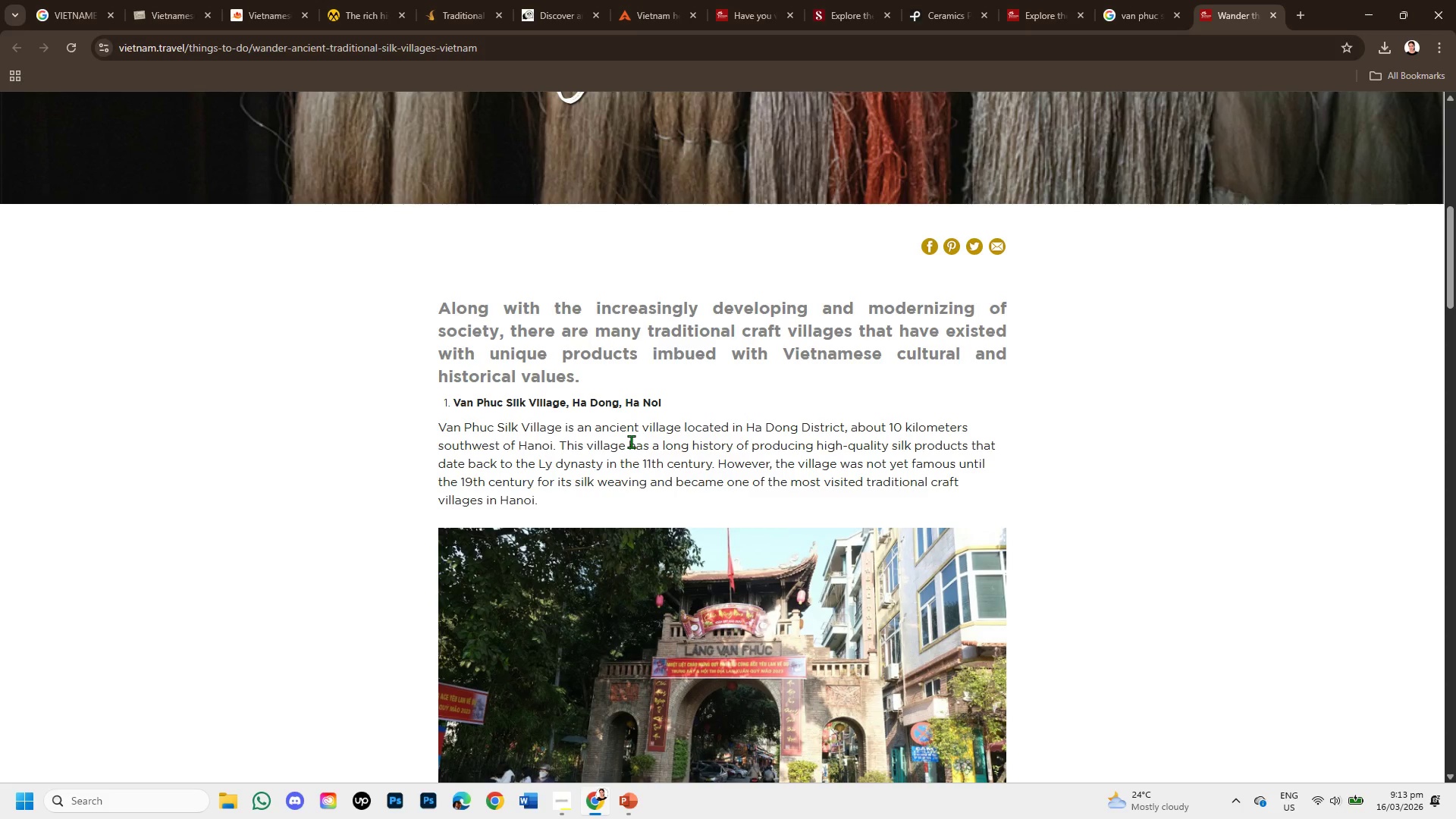 
left_click_drag(start_coordinate=[631, 441], to_coordinate=[957, 442])
 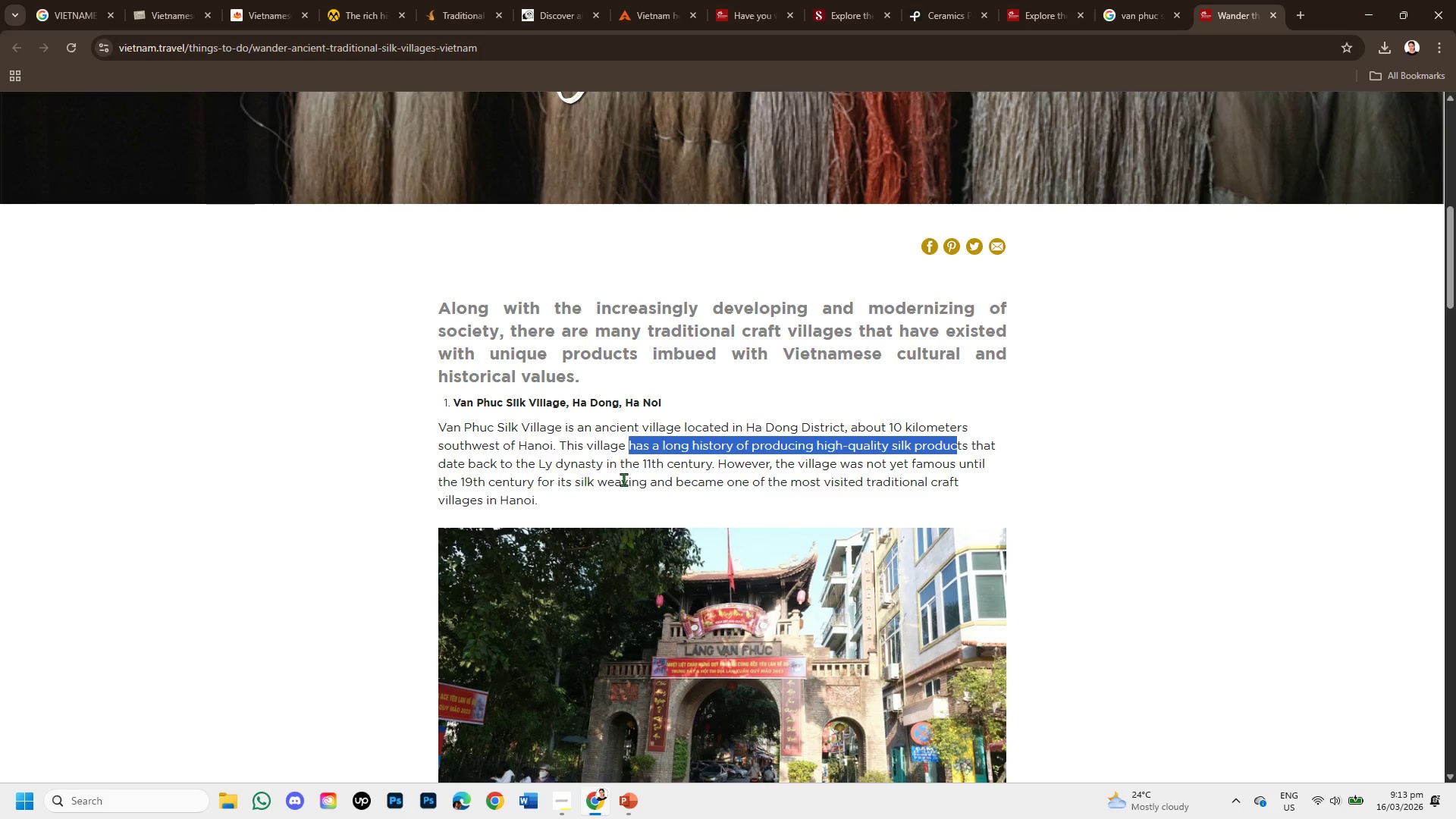 
scroll: coordinate [645, 479], scroll_direction: down, amount: 2.0
 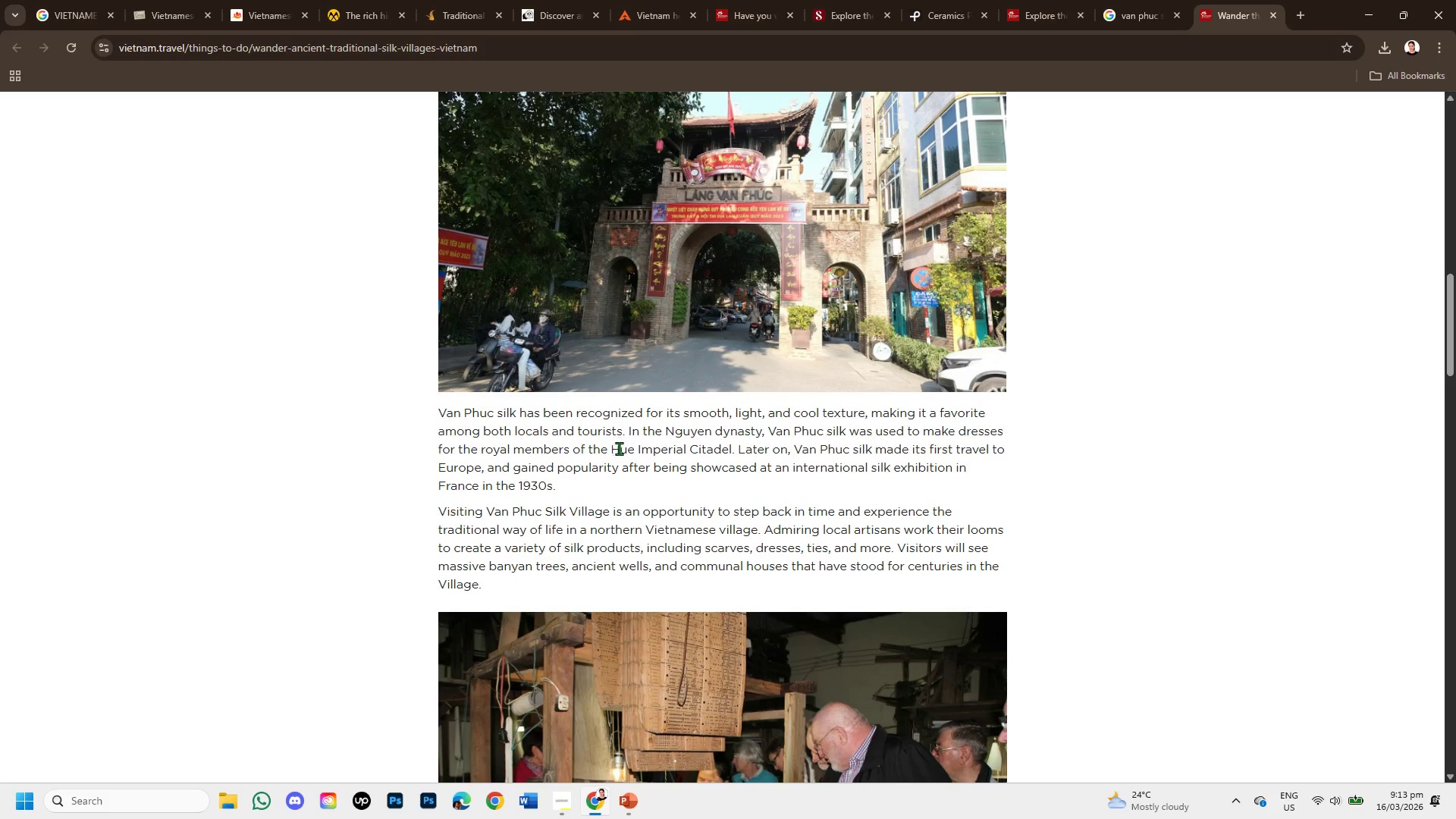 
wait(9.04)
 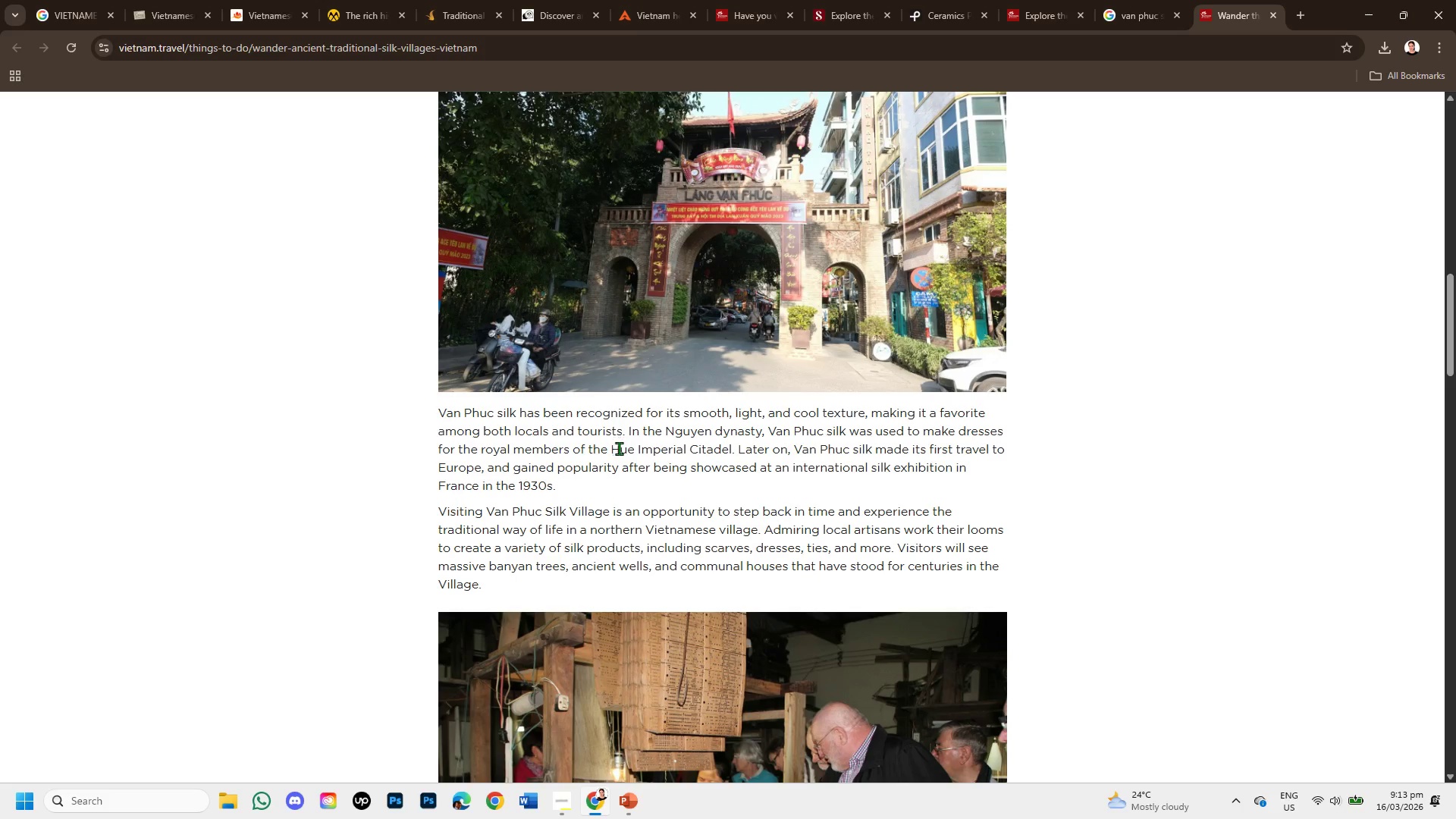 
left_click([841, 572])
 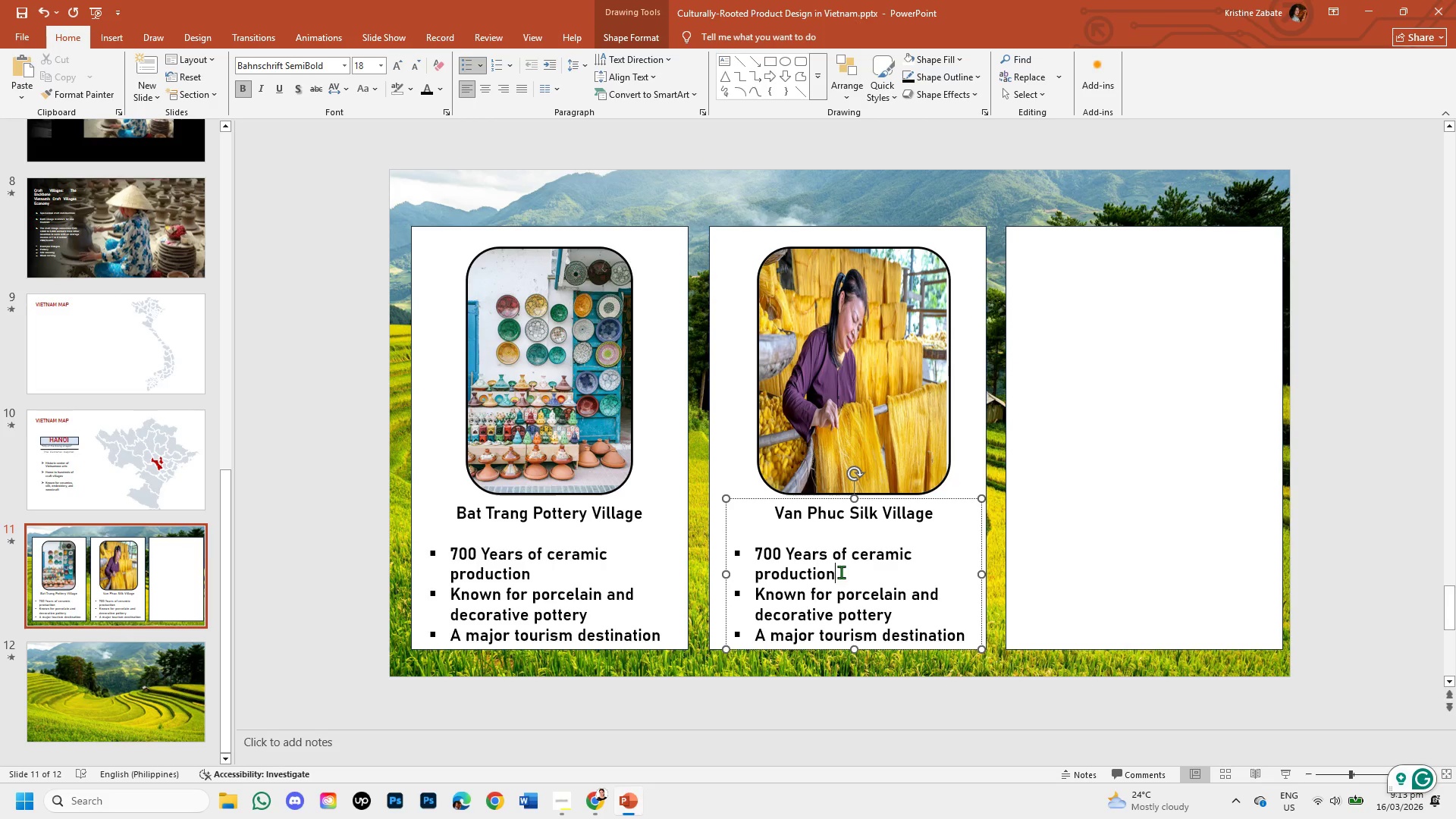 
left_click_drag(start_coordinate=[841, 572], to_coordinate=[786, 552])
 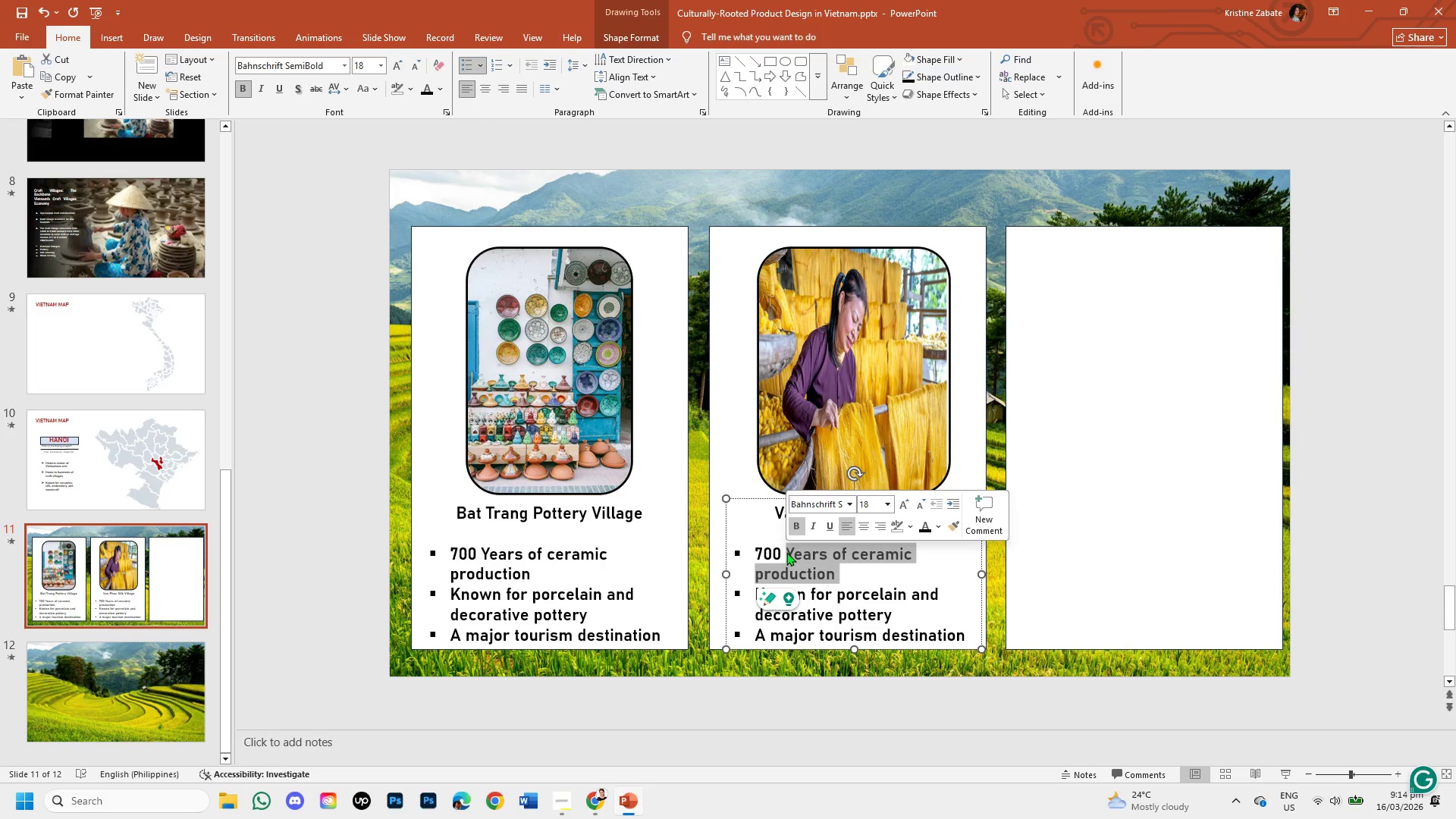 
key(Backspace)
 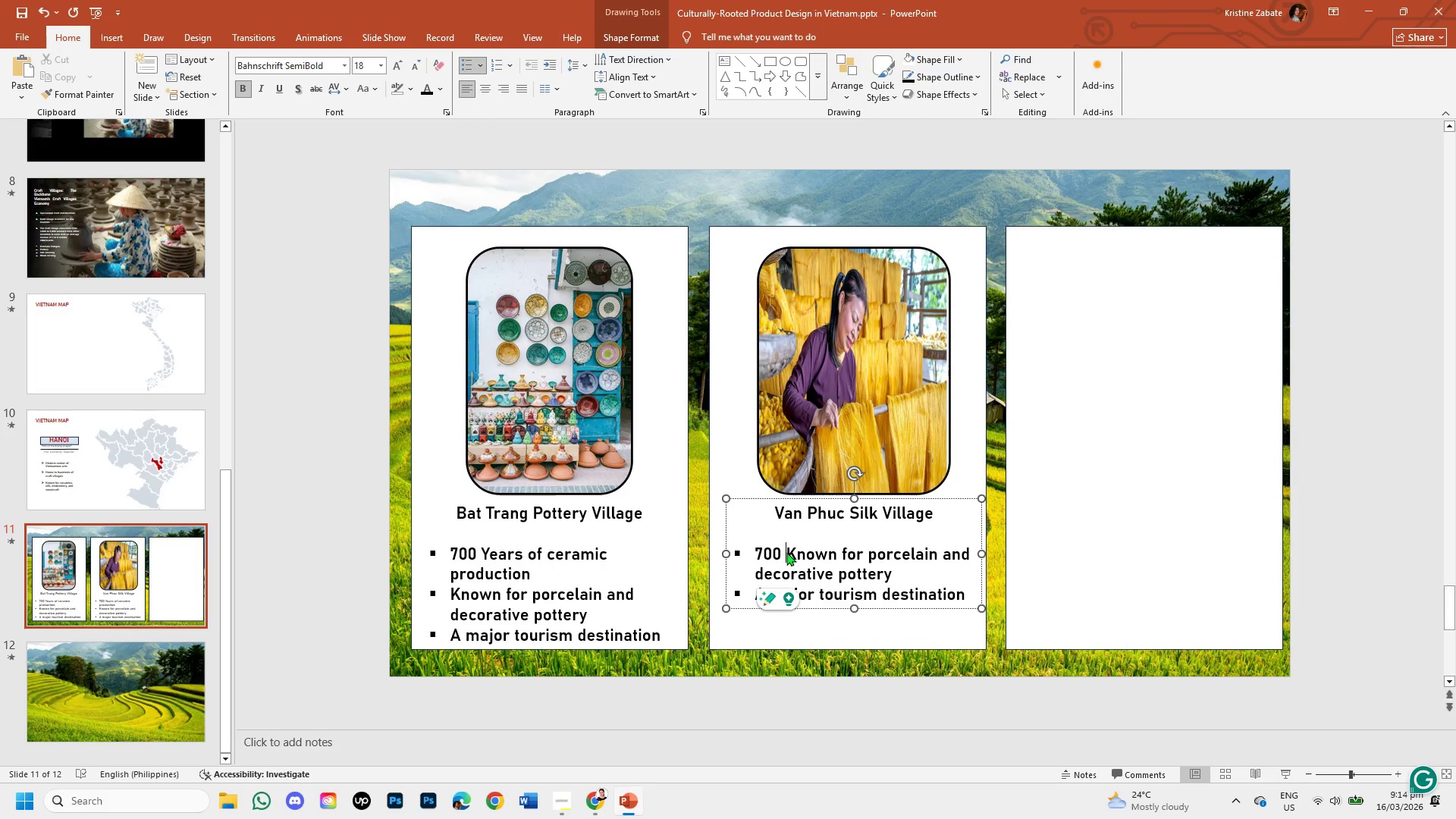 
key(Backspace)
 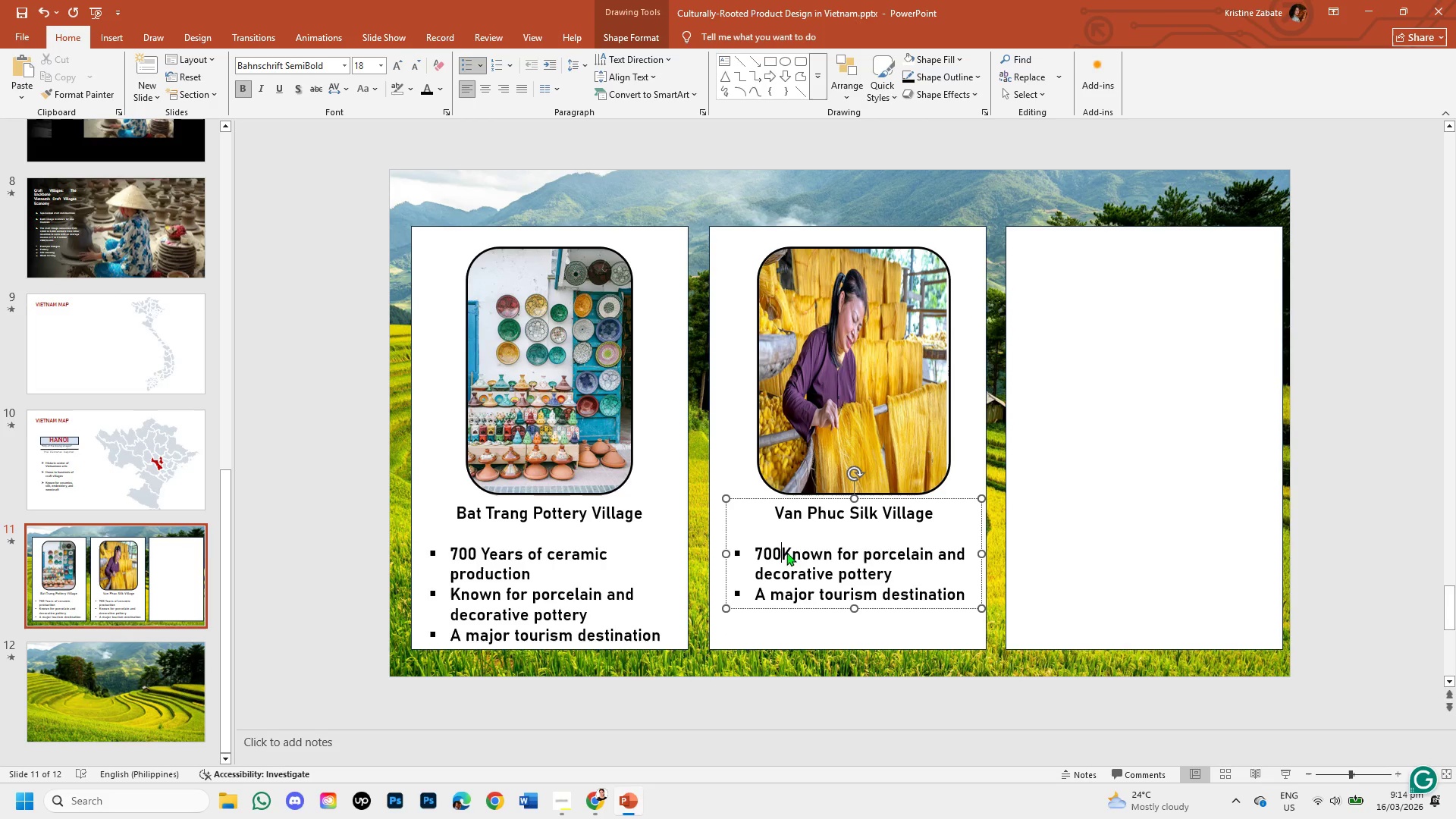 
key(Backspace)
 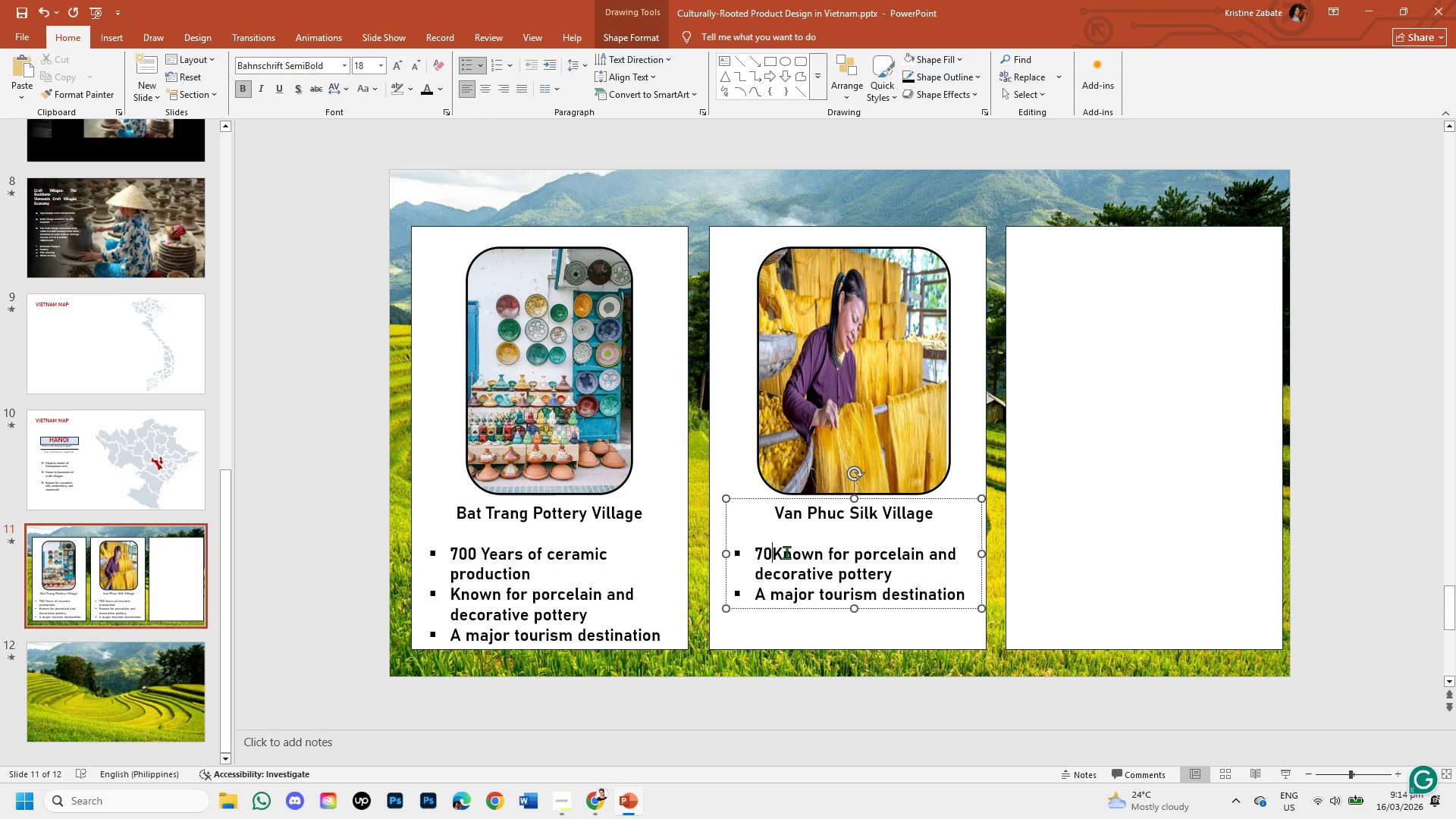 
key(Backspace)
 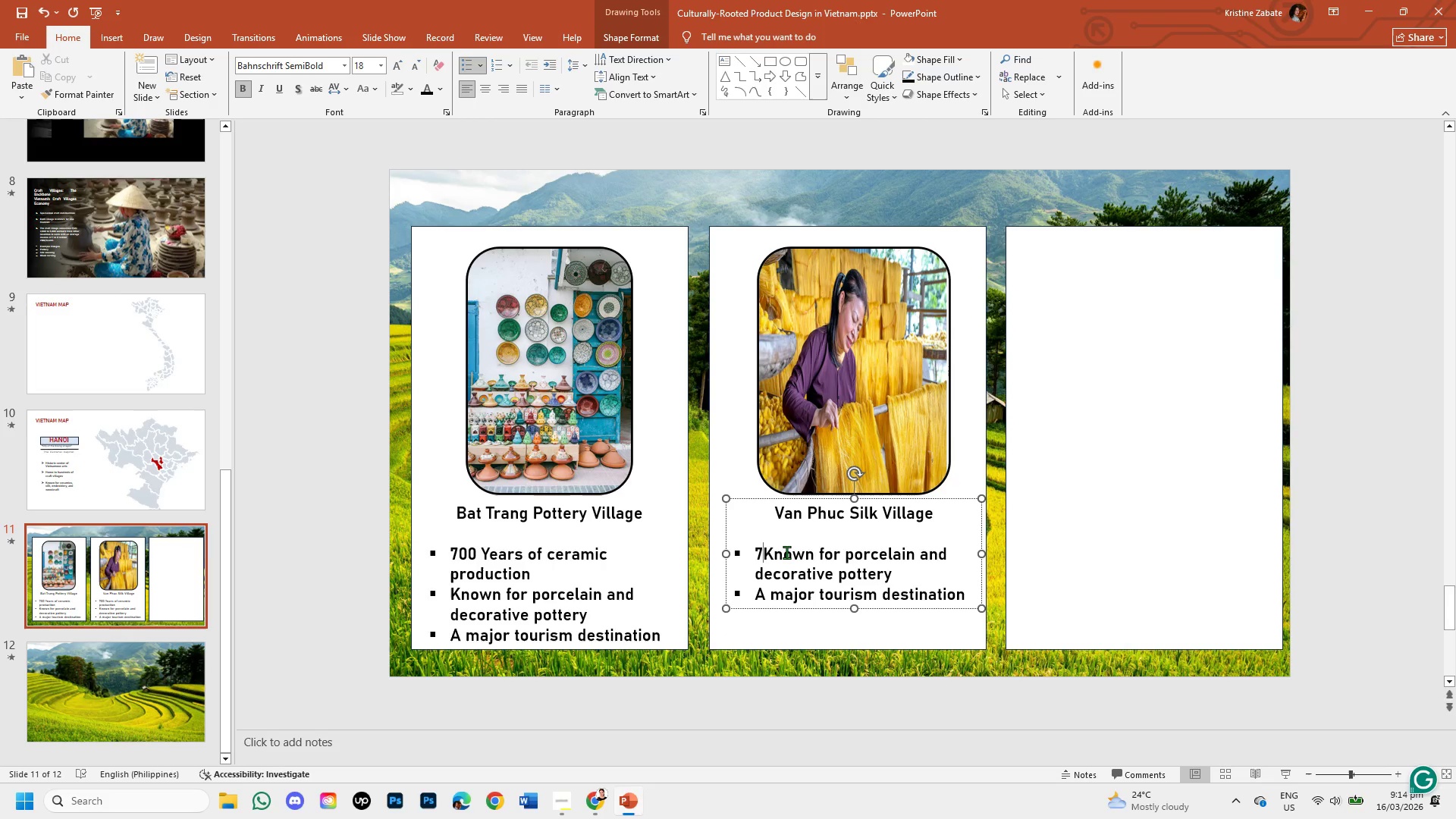 
key(Backspace)
 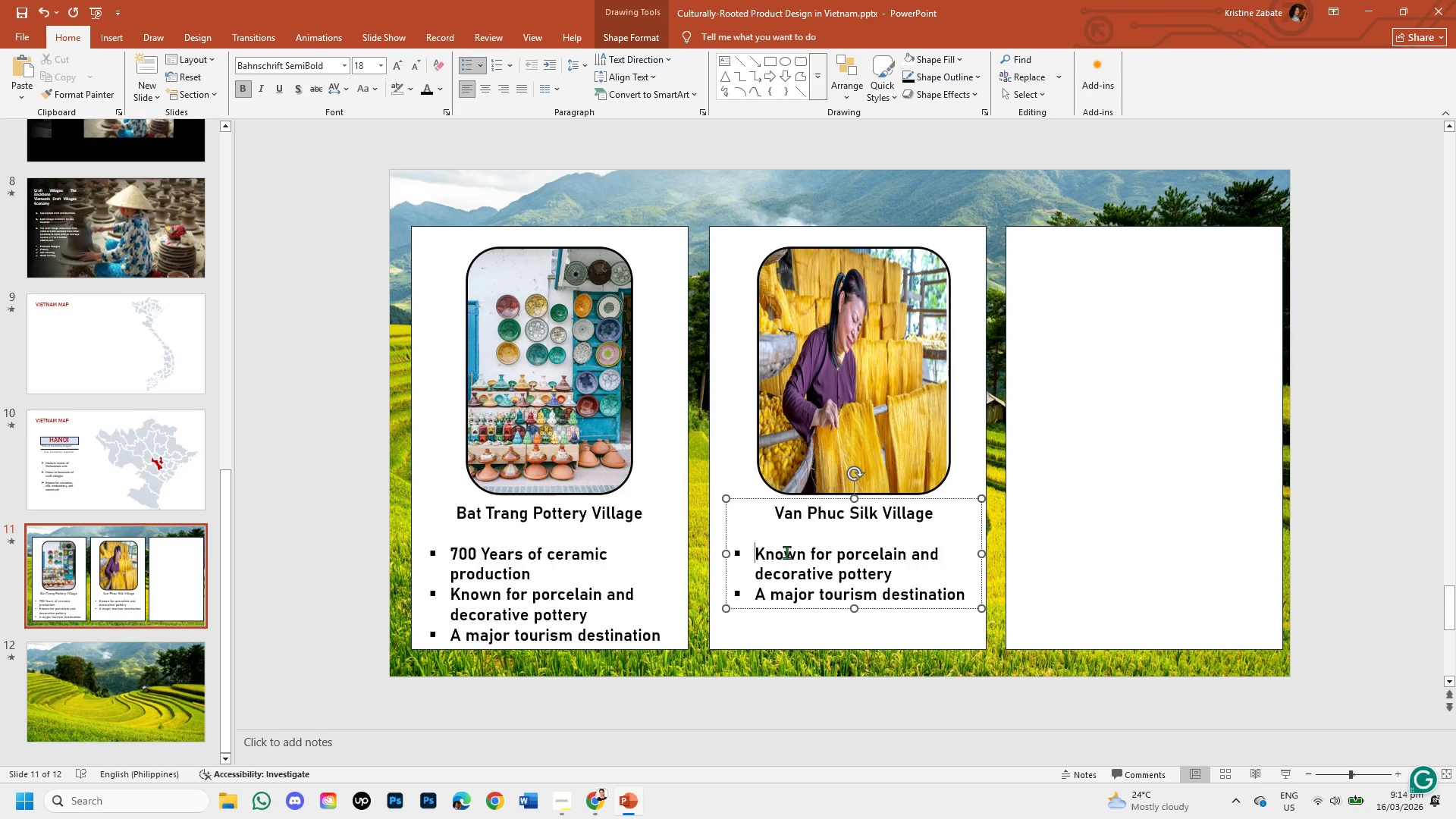 
wait(7.42)
 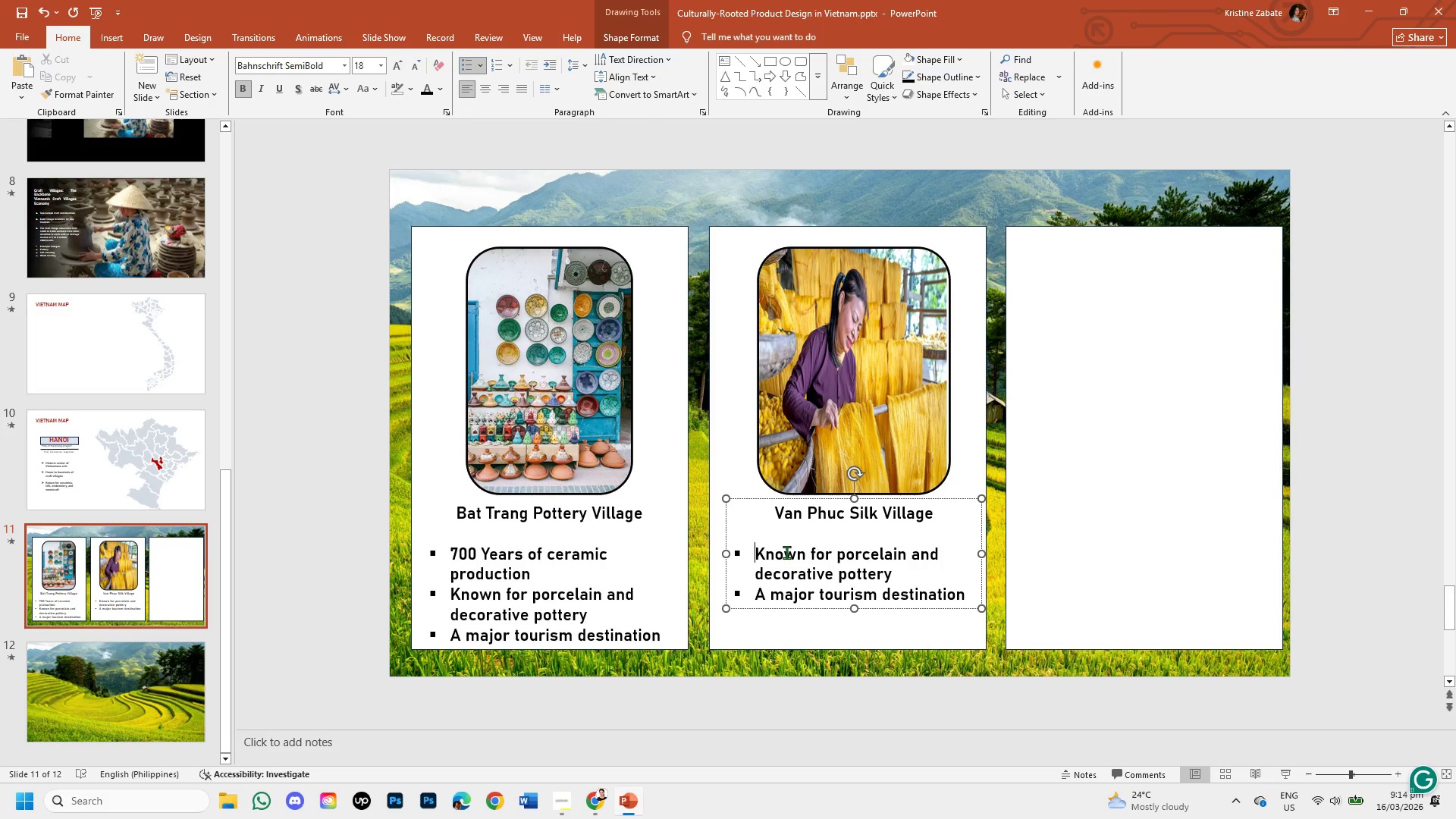 
type(Over 1,000 years)
 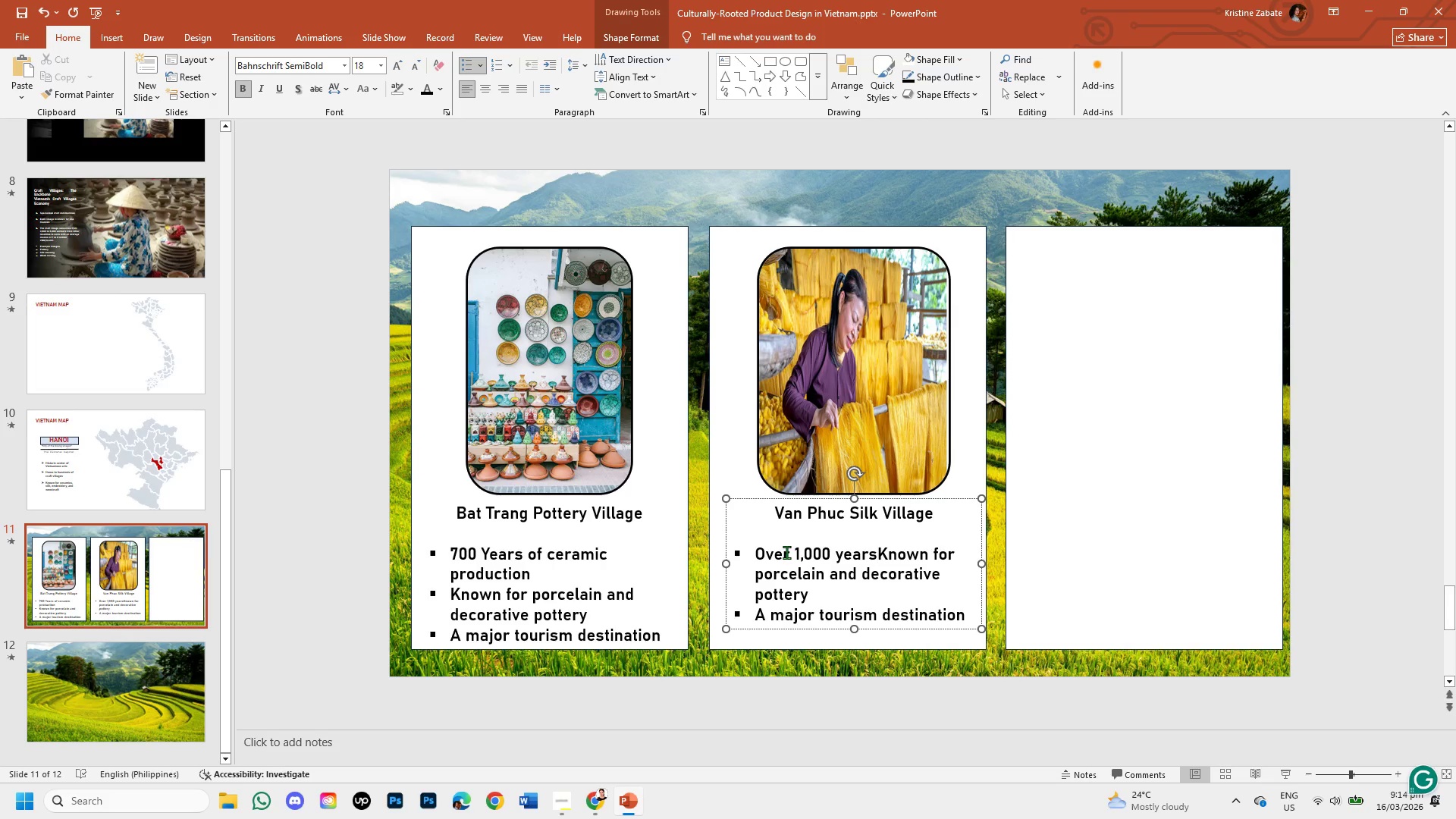 
type( of silk weaving tradition)
 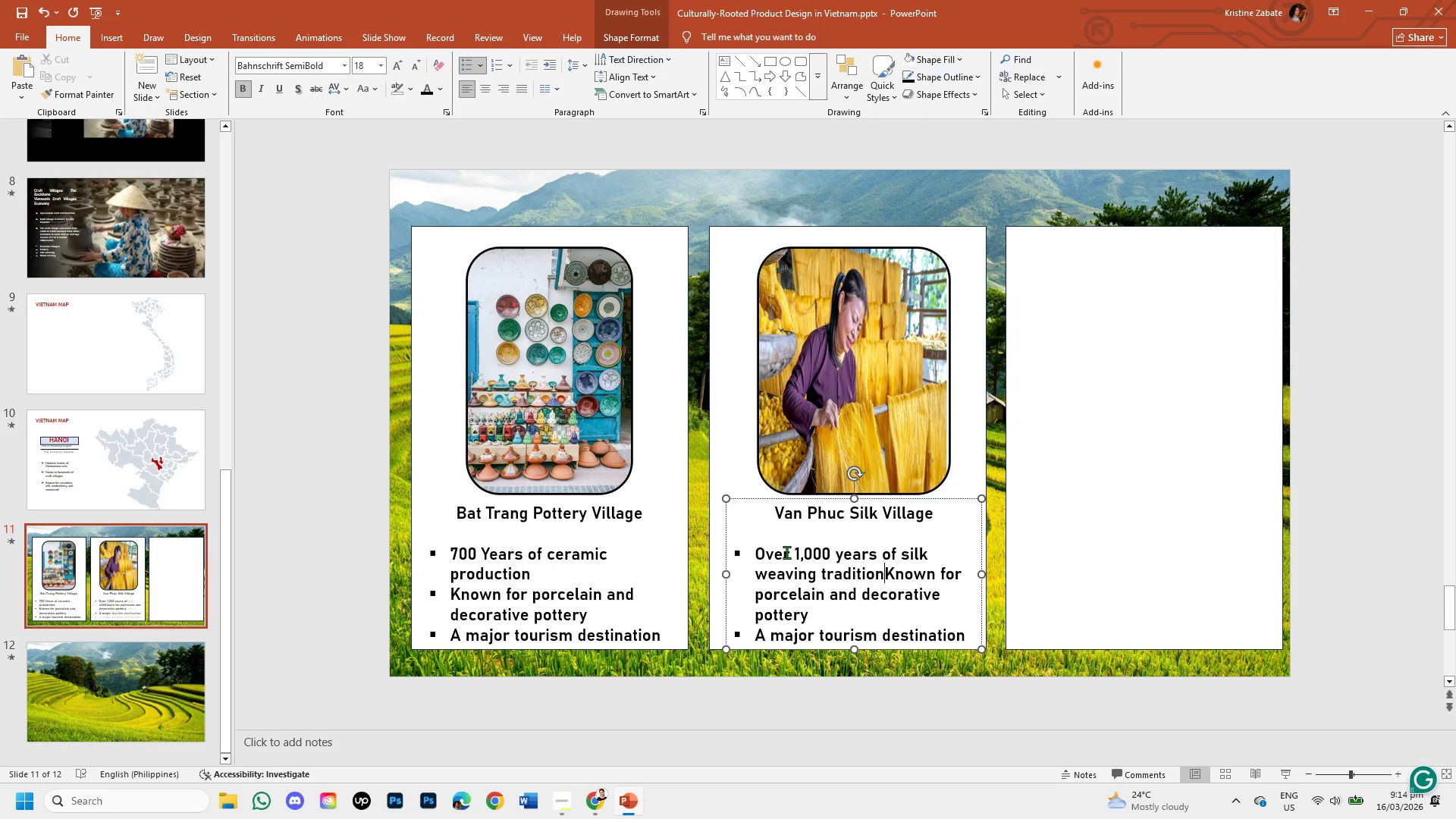 
key(Enter)
 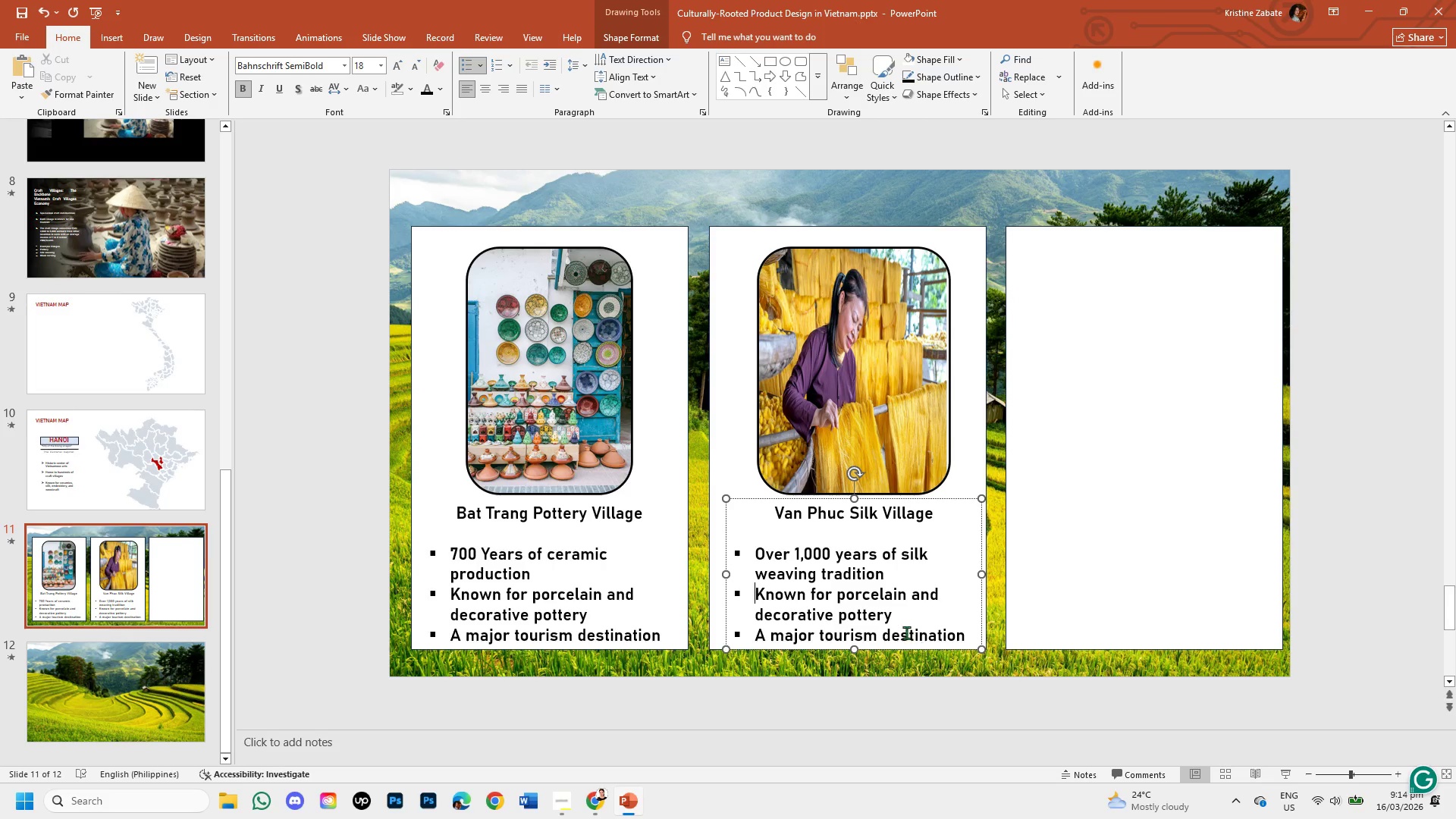 
left_click_drag(start_coordinate=[898, 610], to_coordinate=[795, 594])
 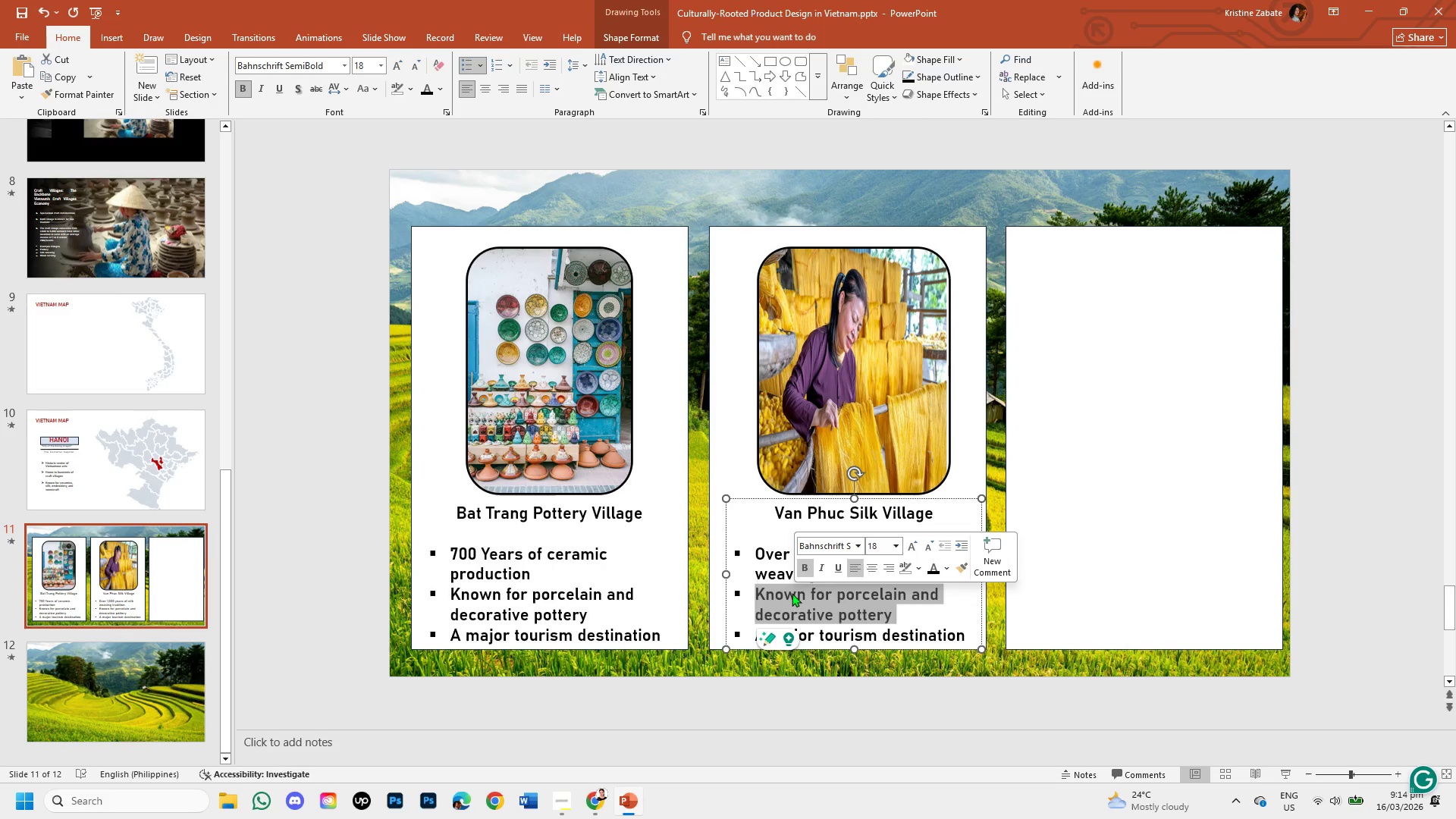 
key(Backspace)
 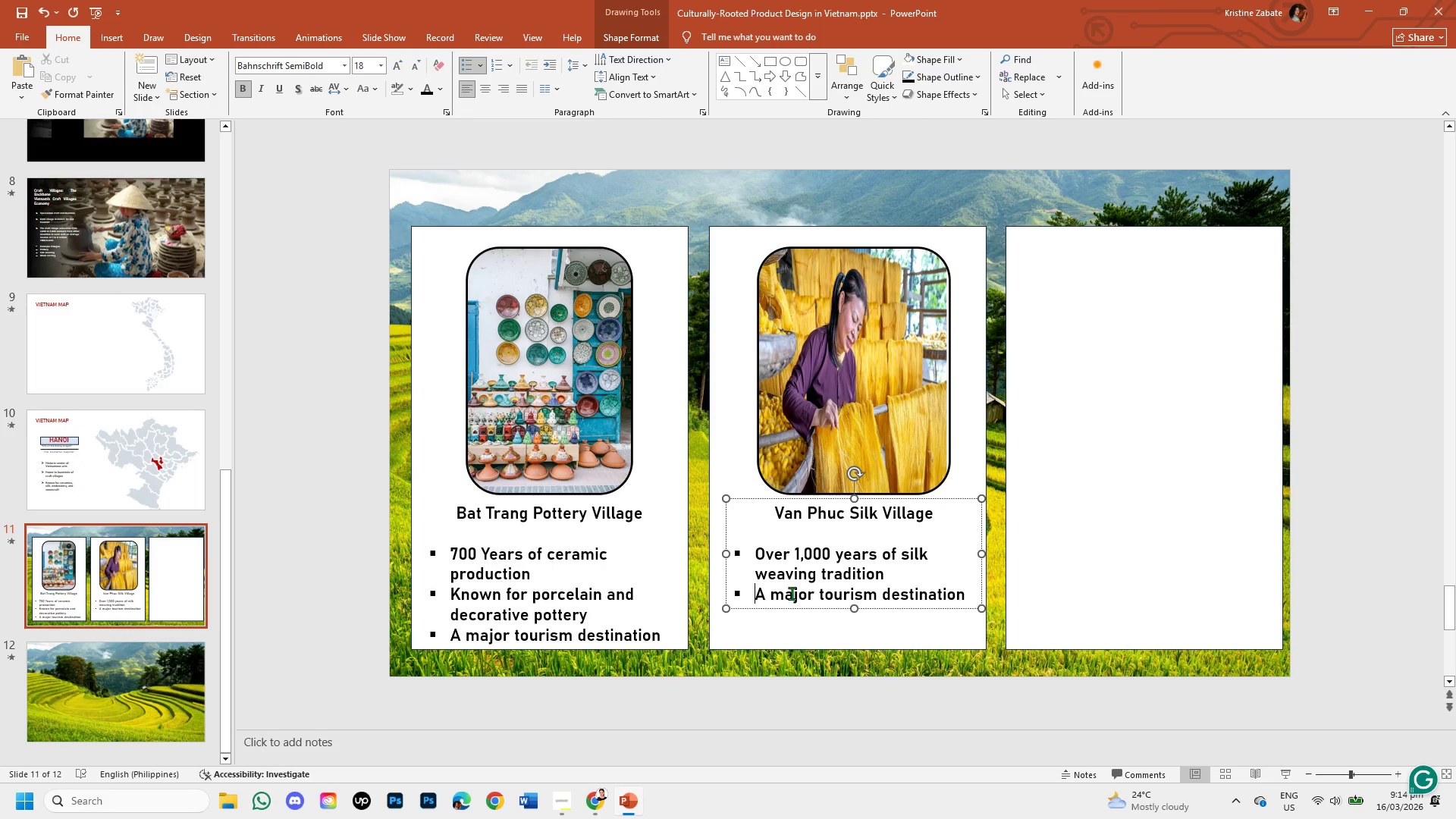 
key(Backspace)
 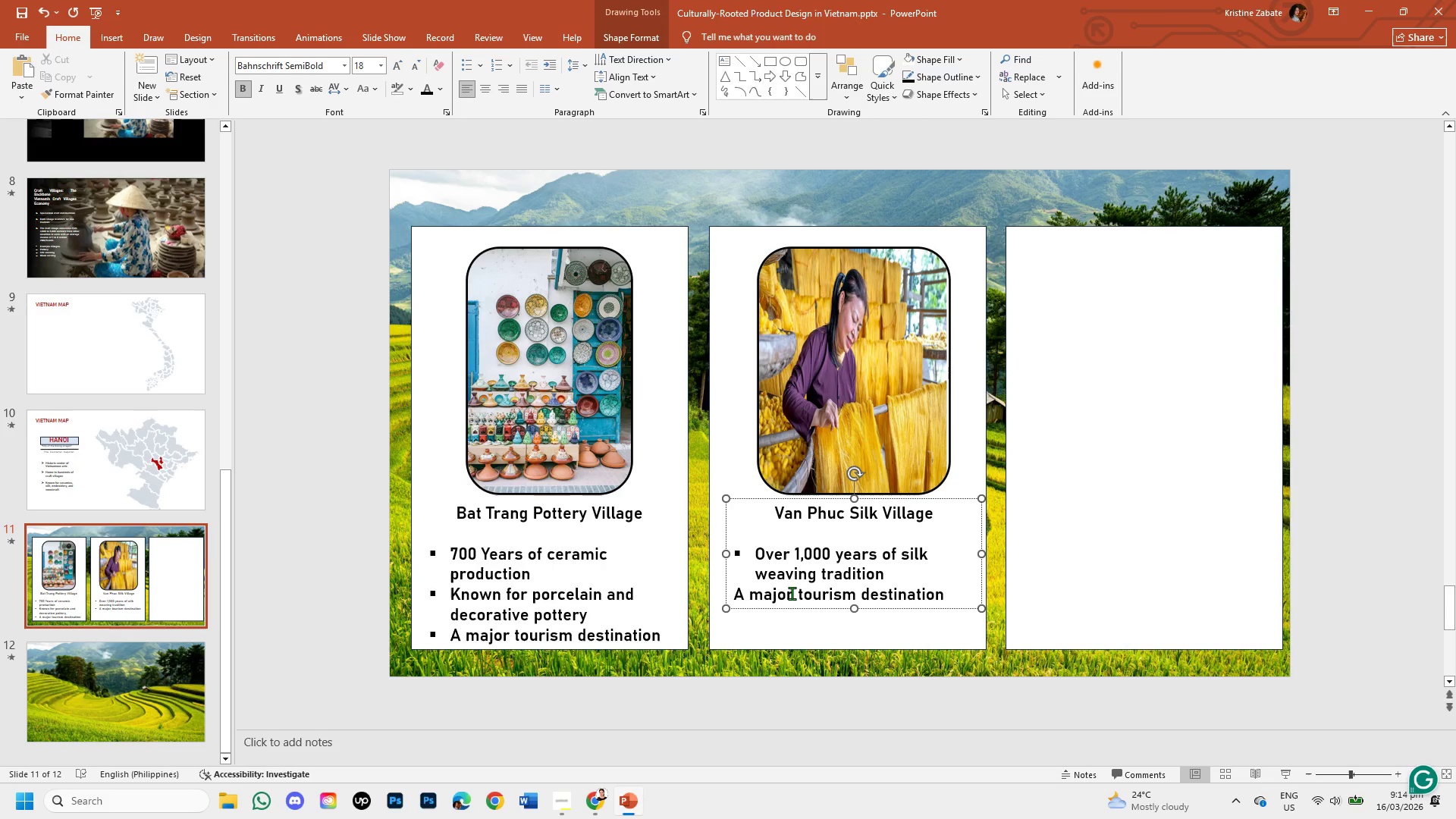 
key(Backspace)
 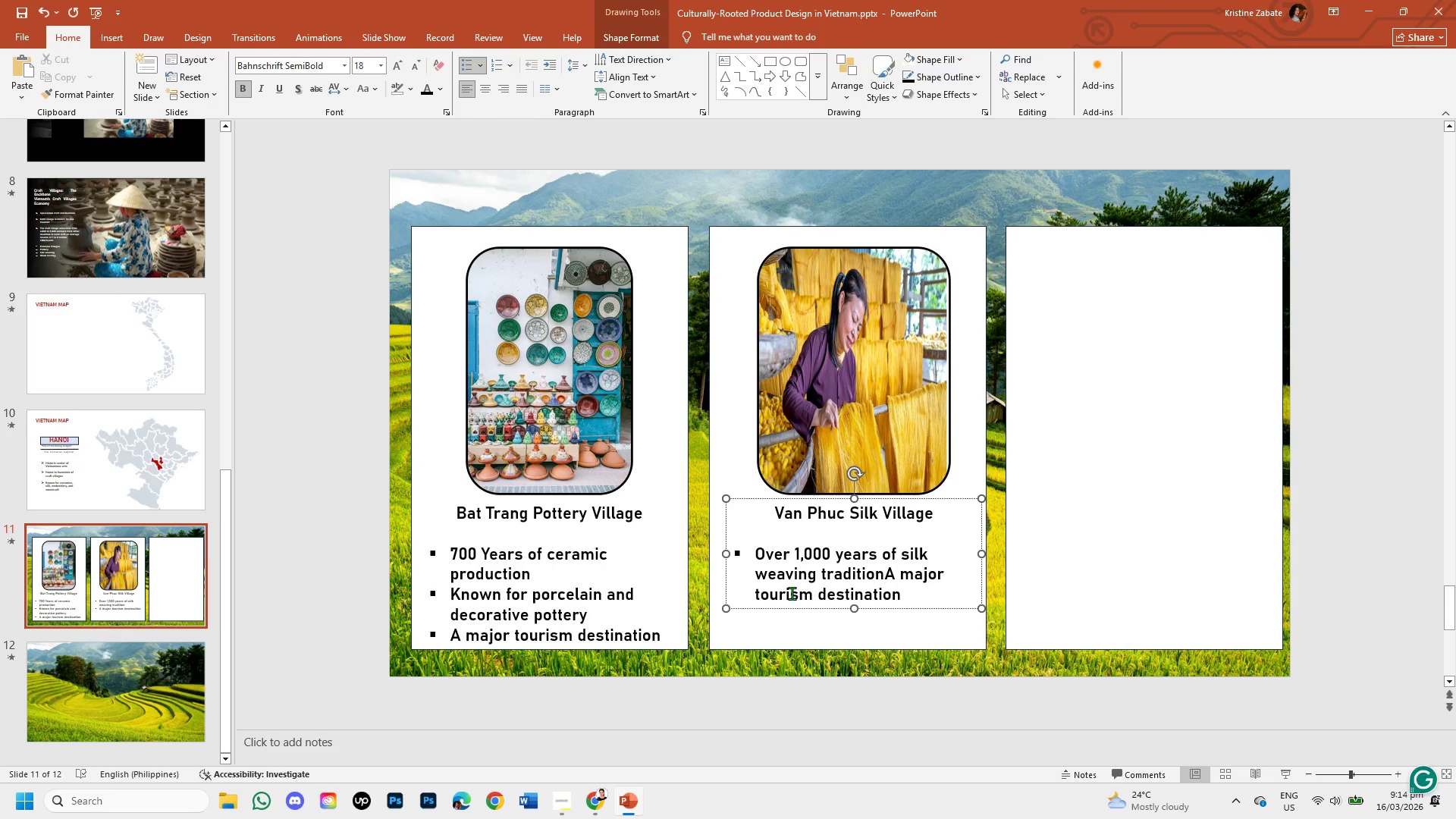 
key(Enter)
 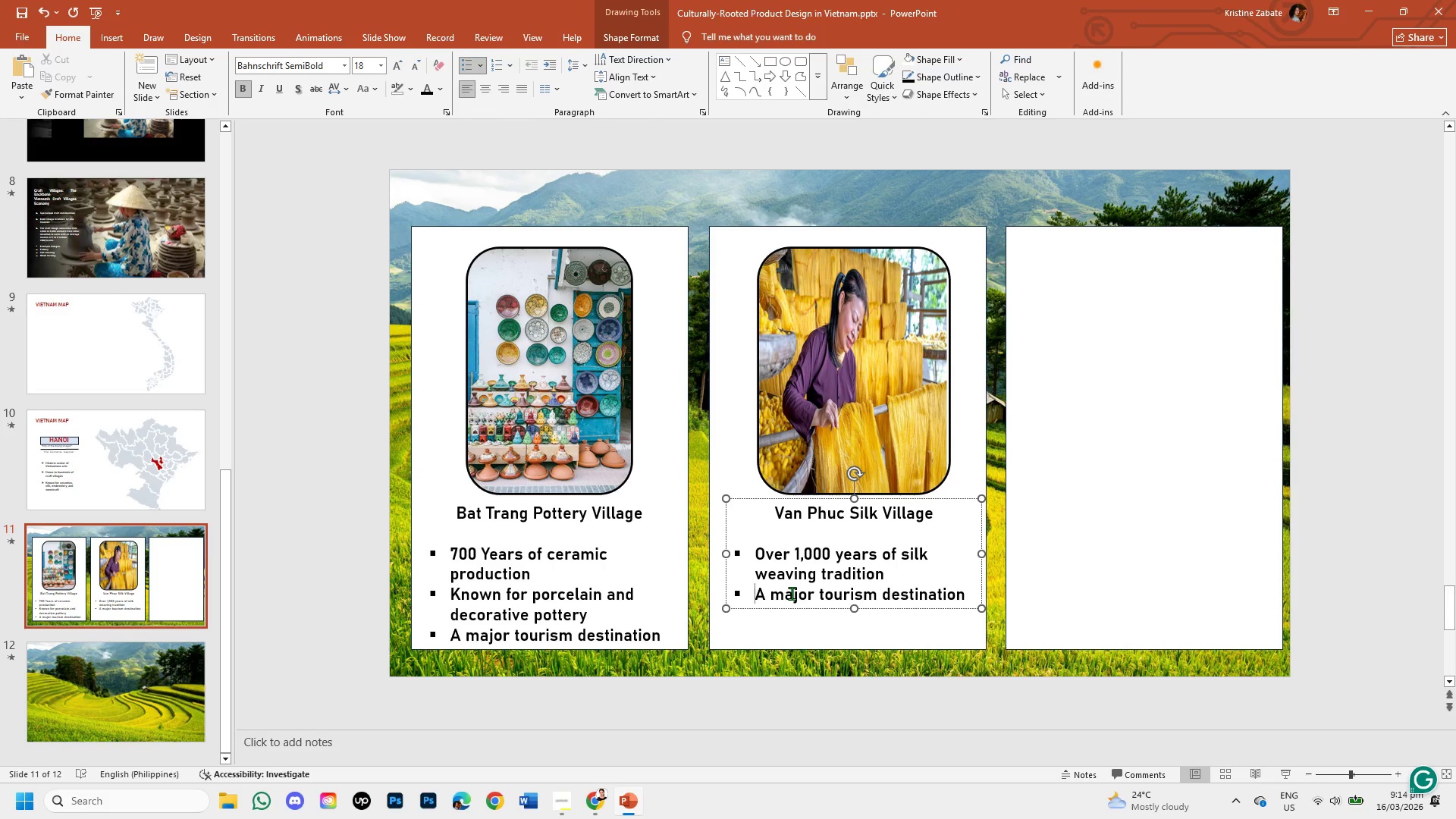 
wait(6.14)
 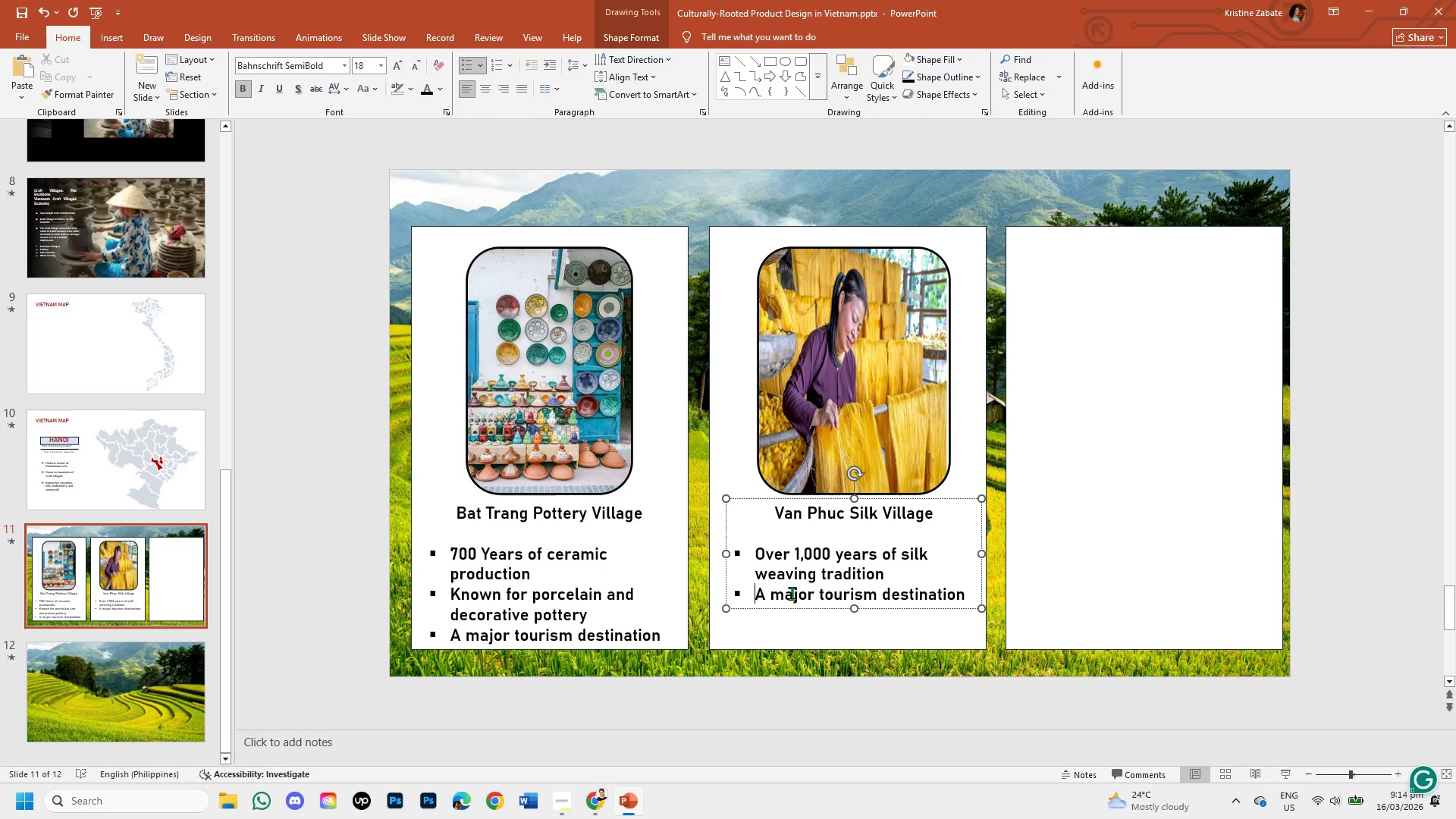 
type(Famous for delicate pattern )
key(Backspace)
 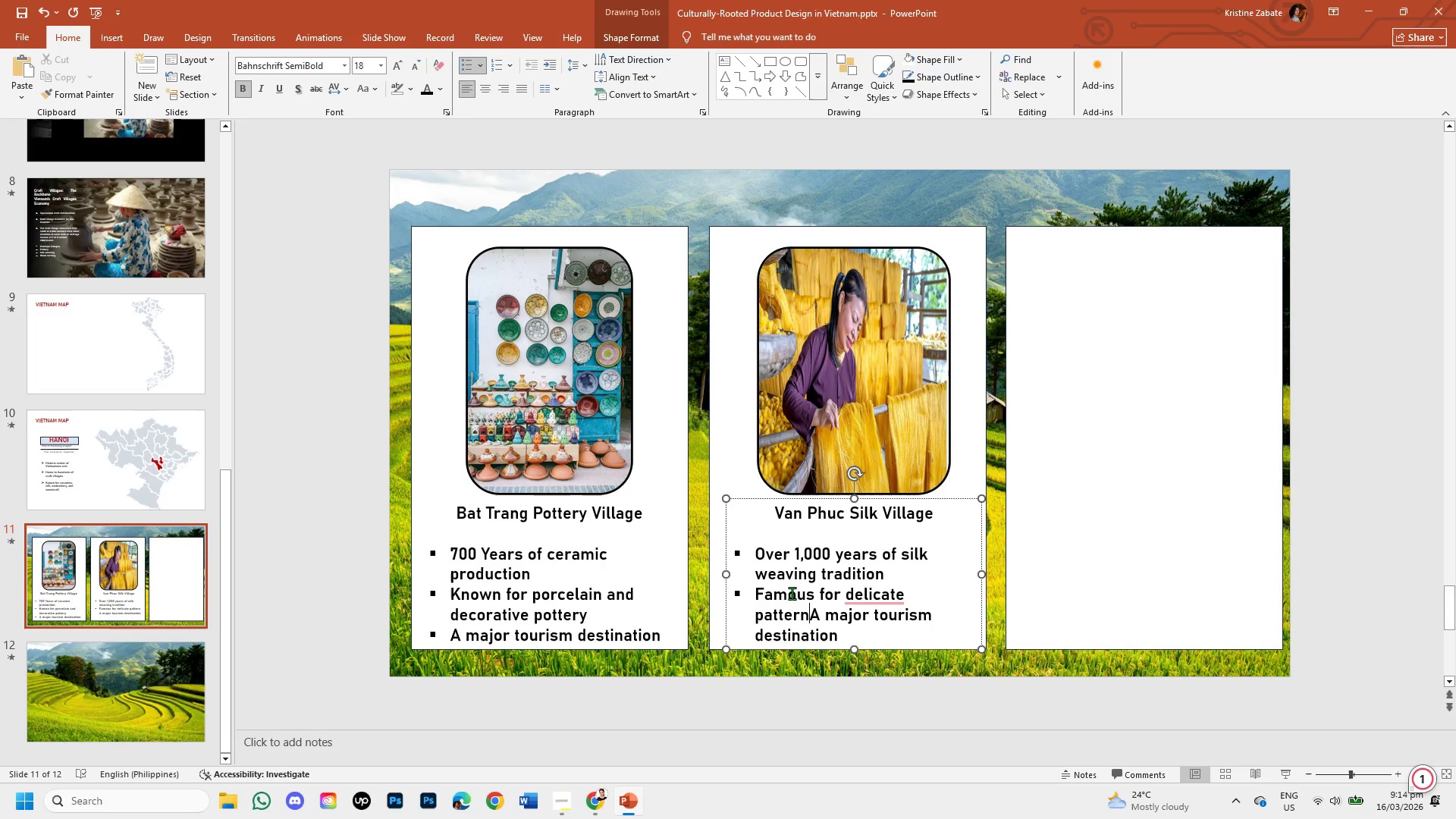 
key(Enter)
 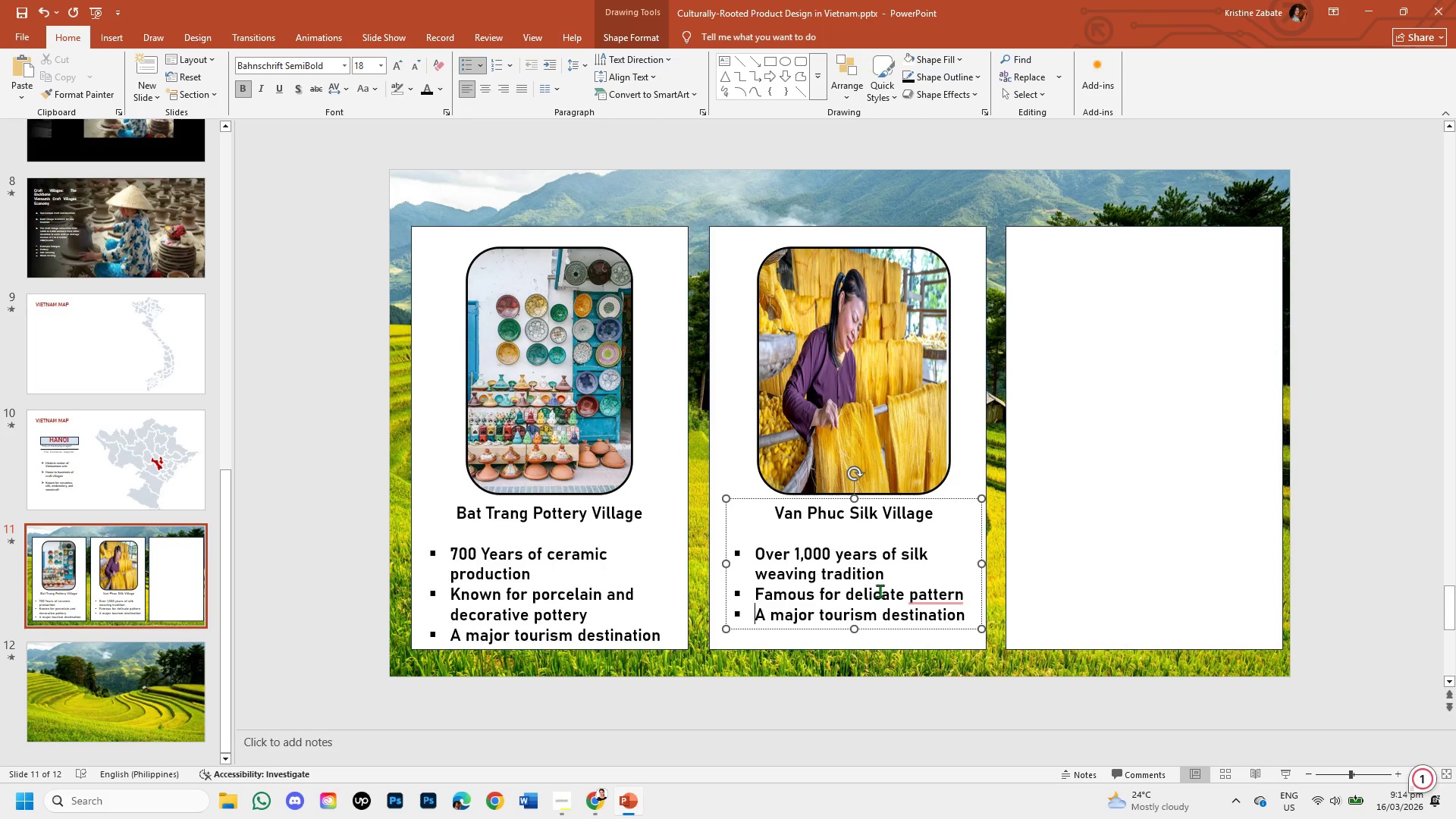 
left_click([925, 595])
 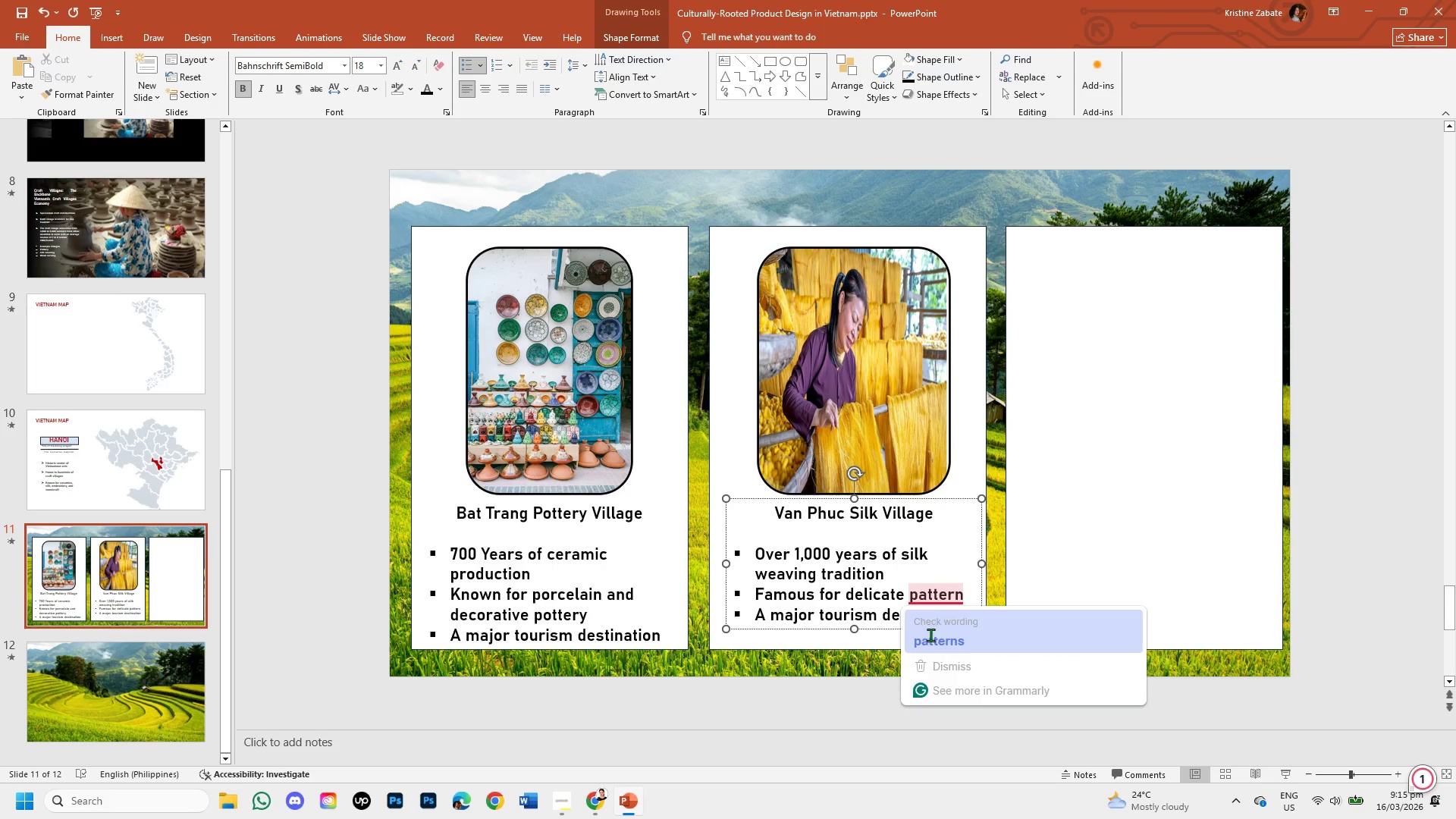 
key(Insert)
 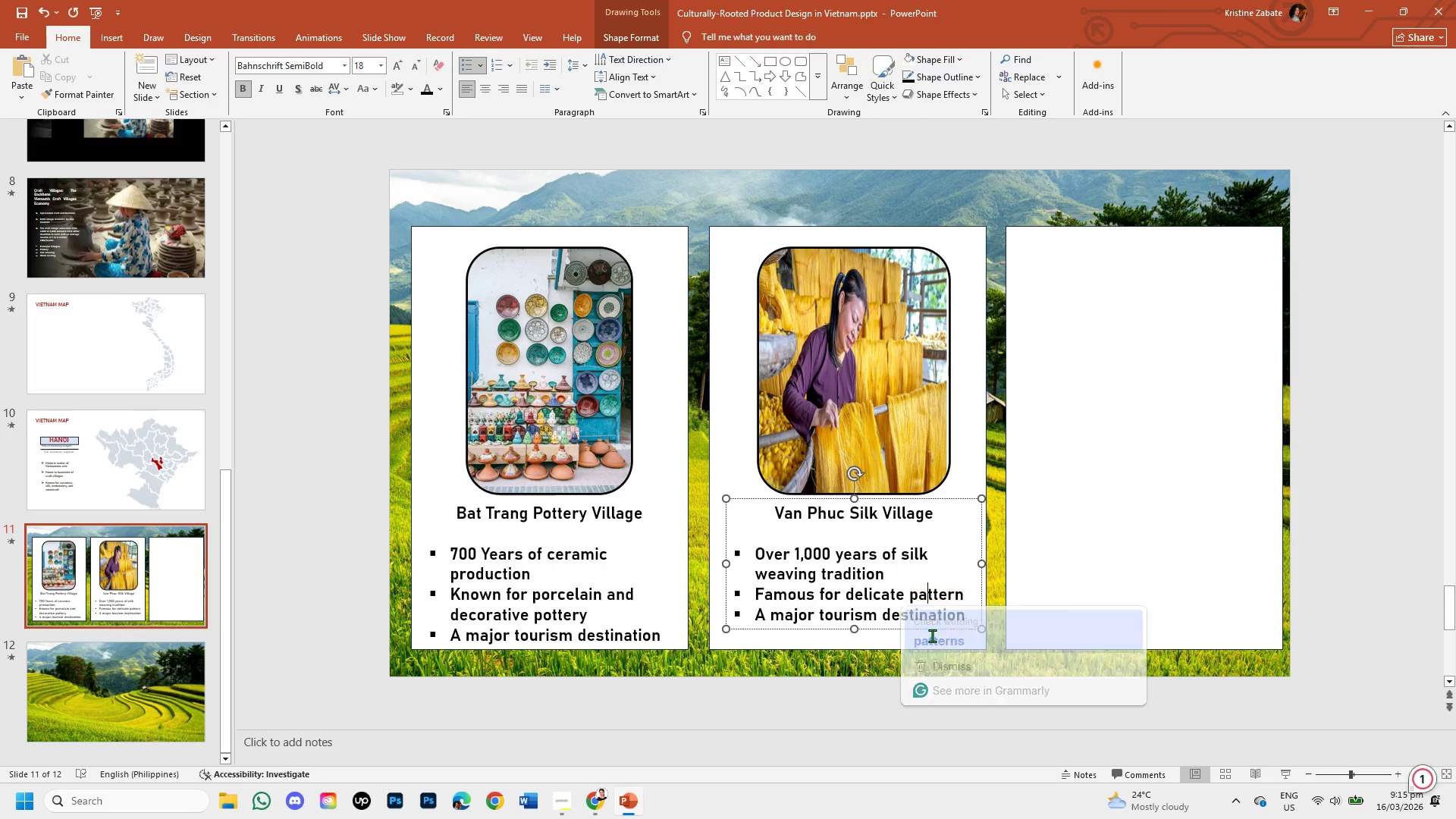 
key(Shift+ShiftLeft)
 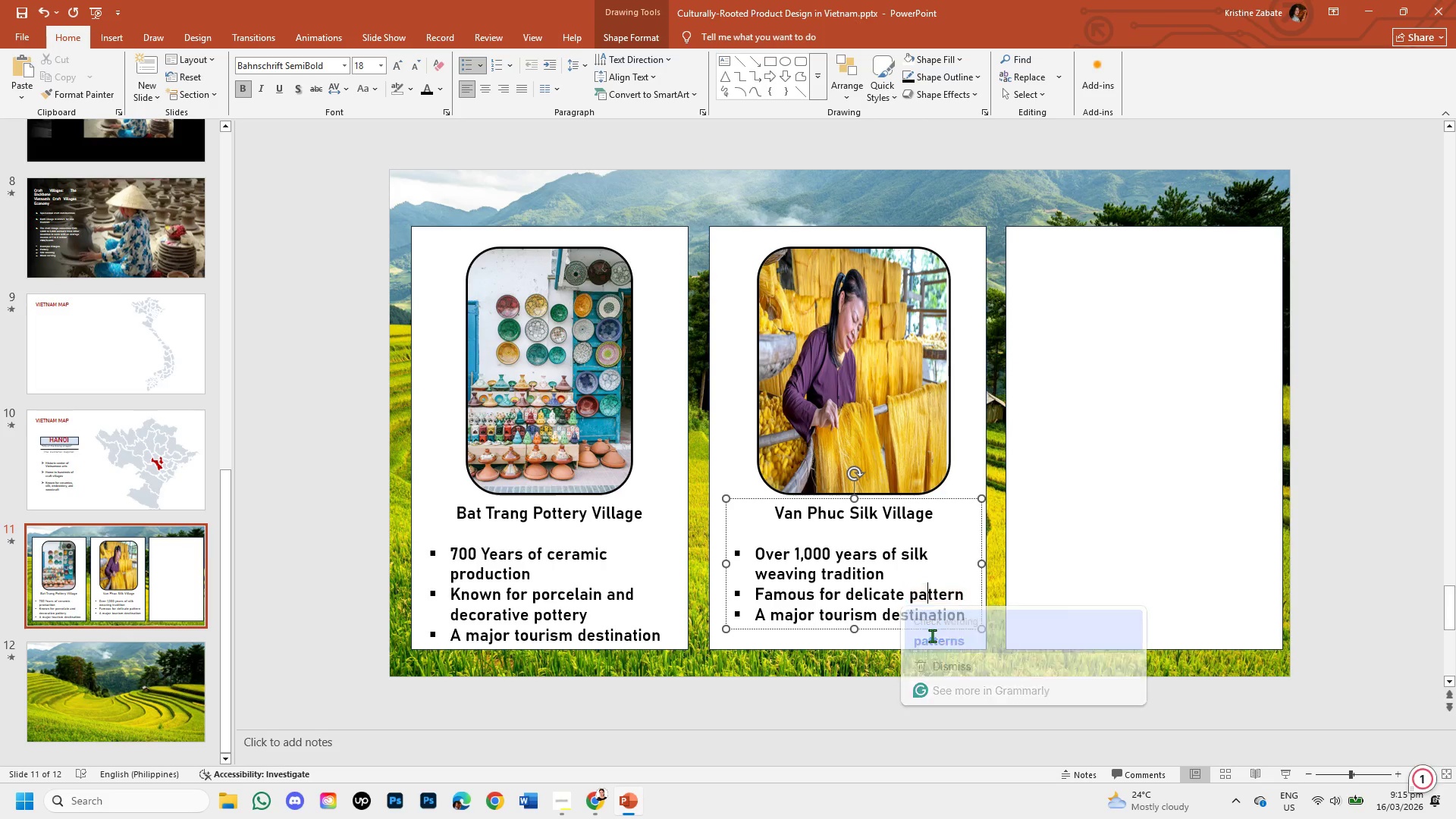 
key(Shift+ArrowRight)
 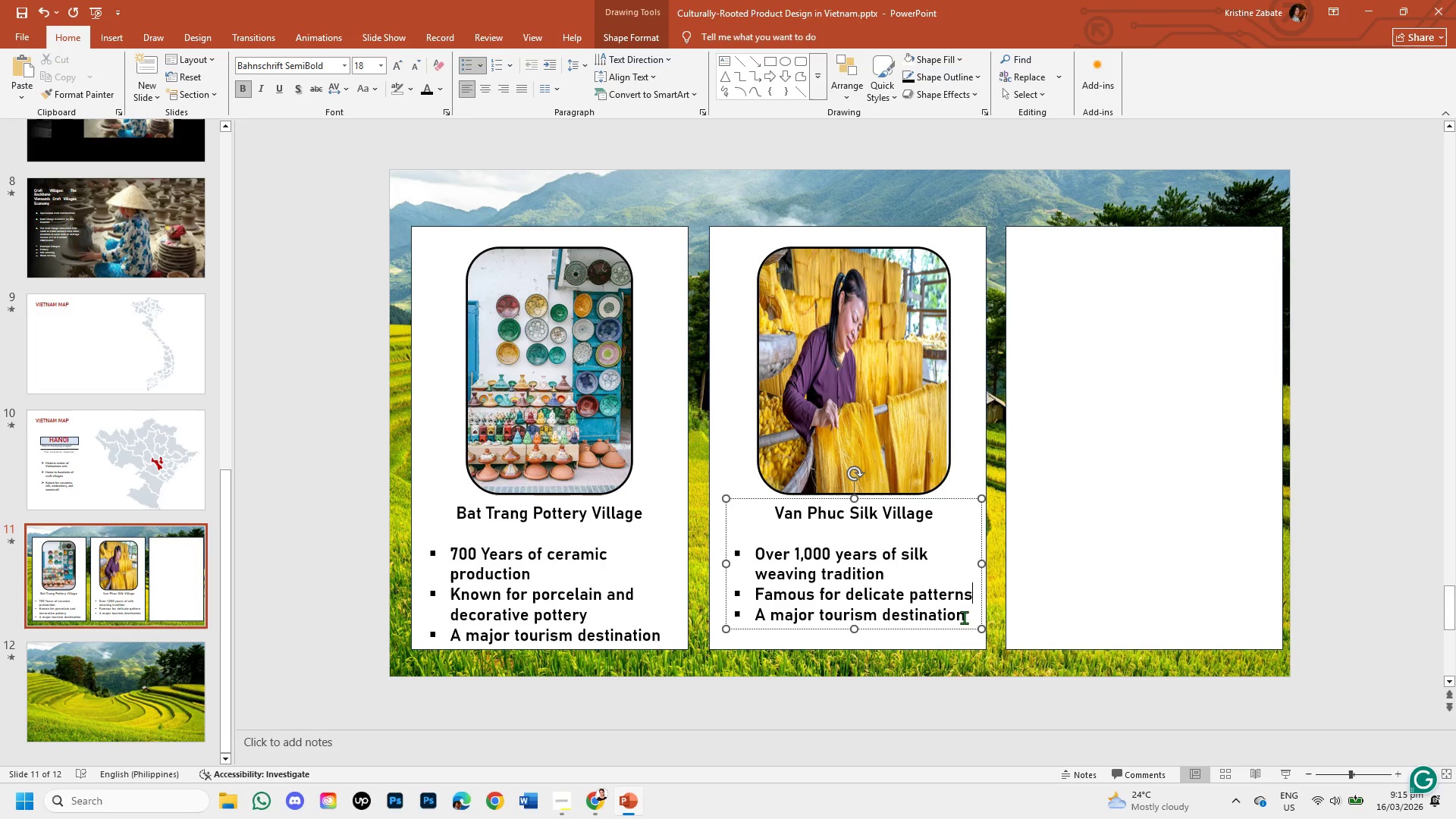 
key(Shift+ArrowRight)
 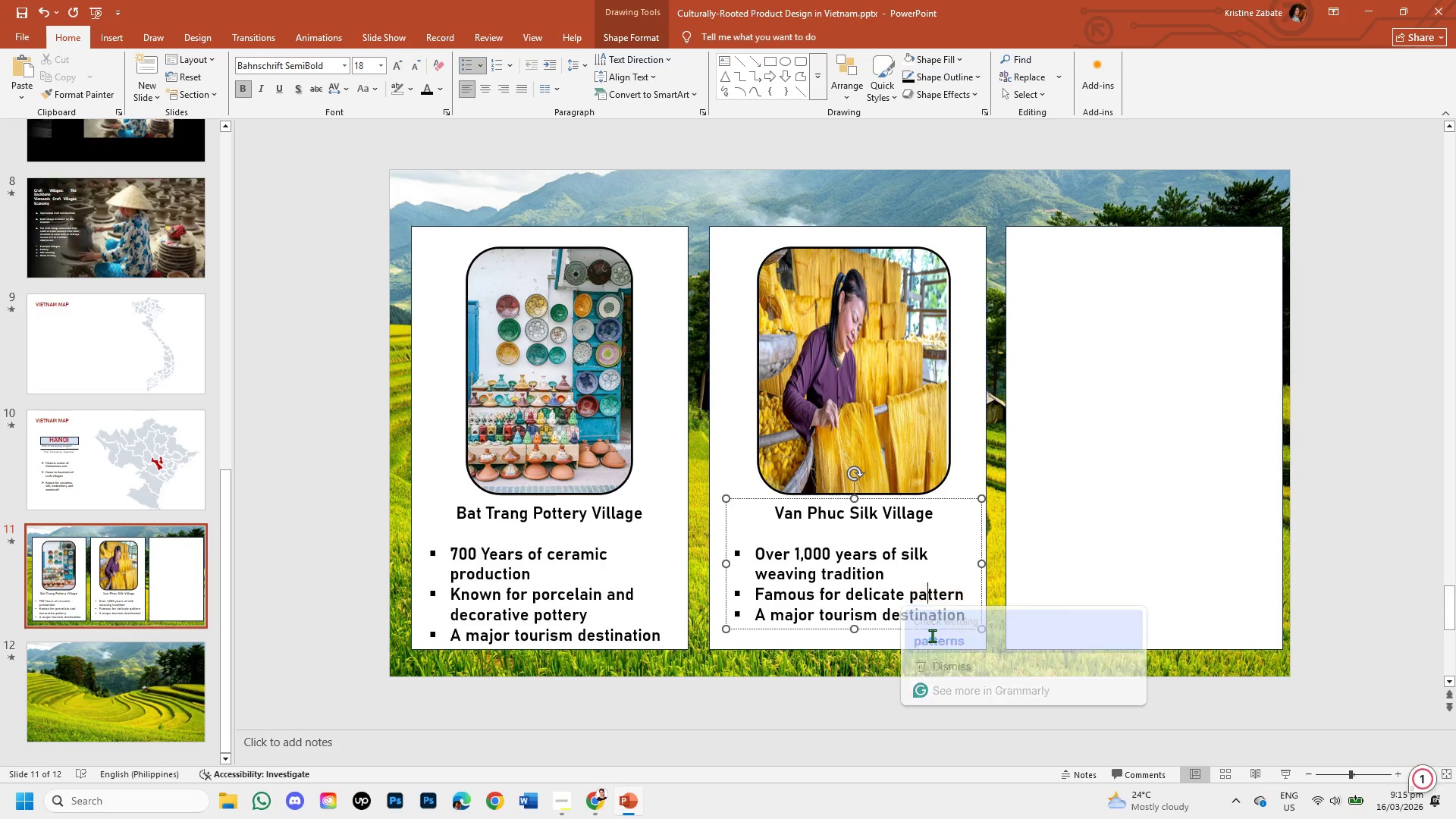 
key(Shift+ArrowRight)
 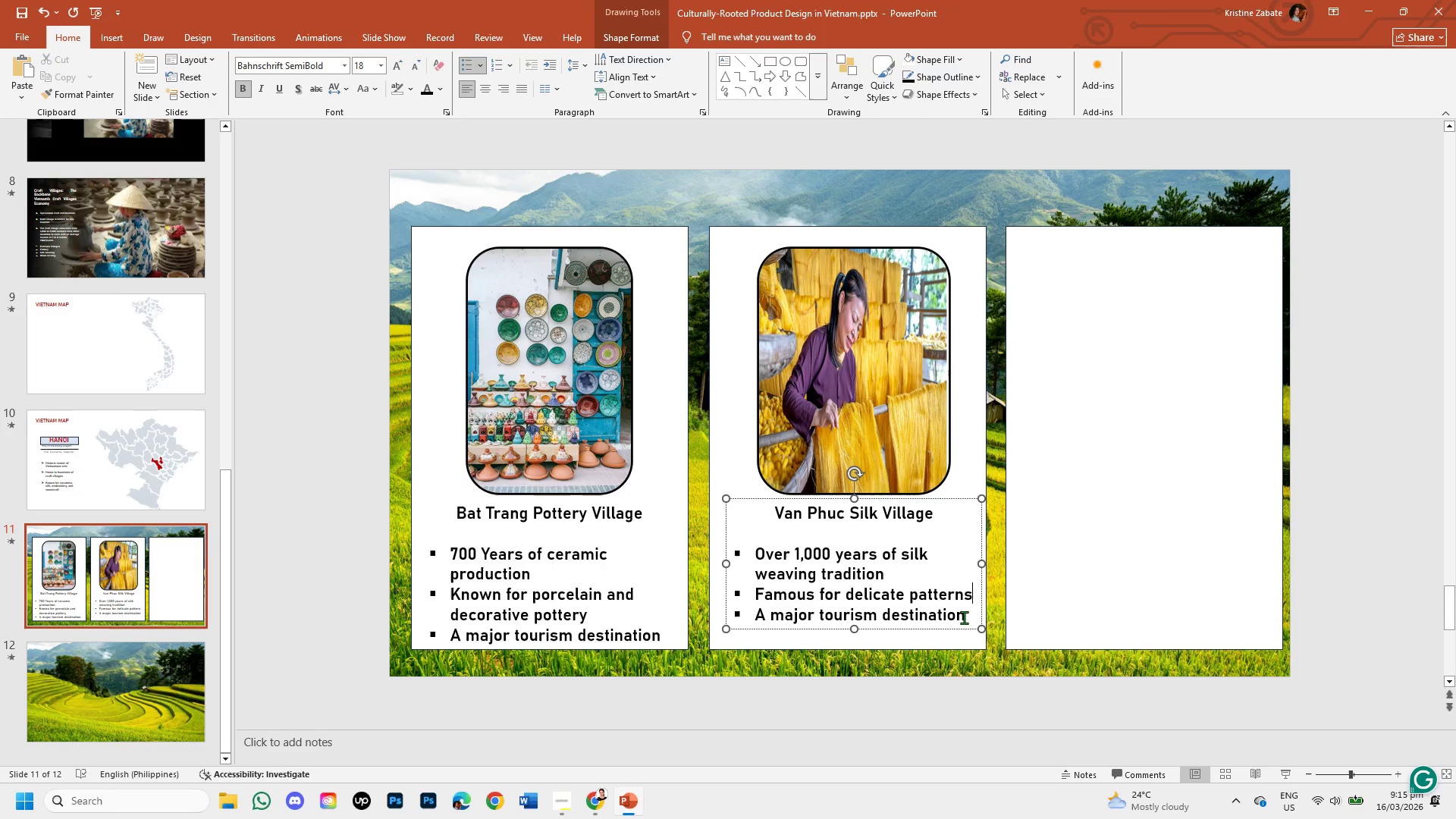 
key(Shift+ArrowRight)
 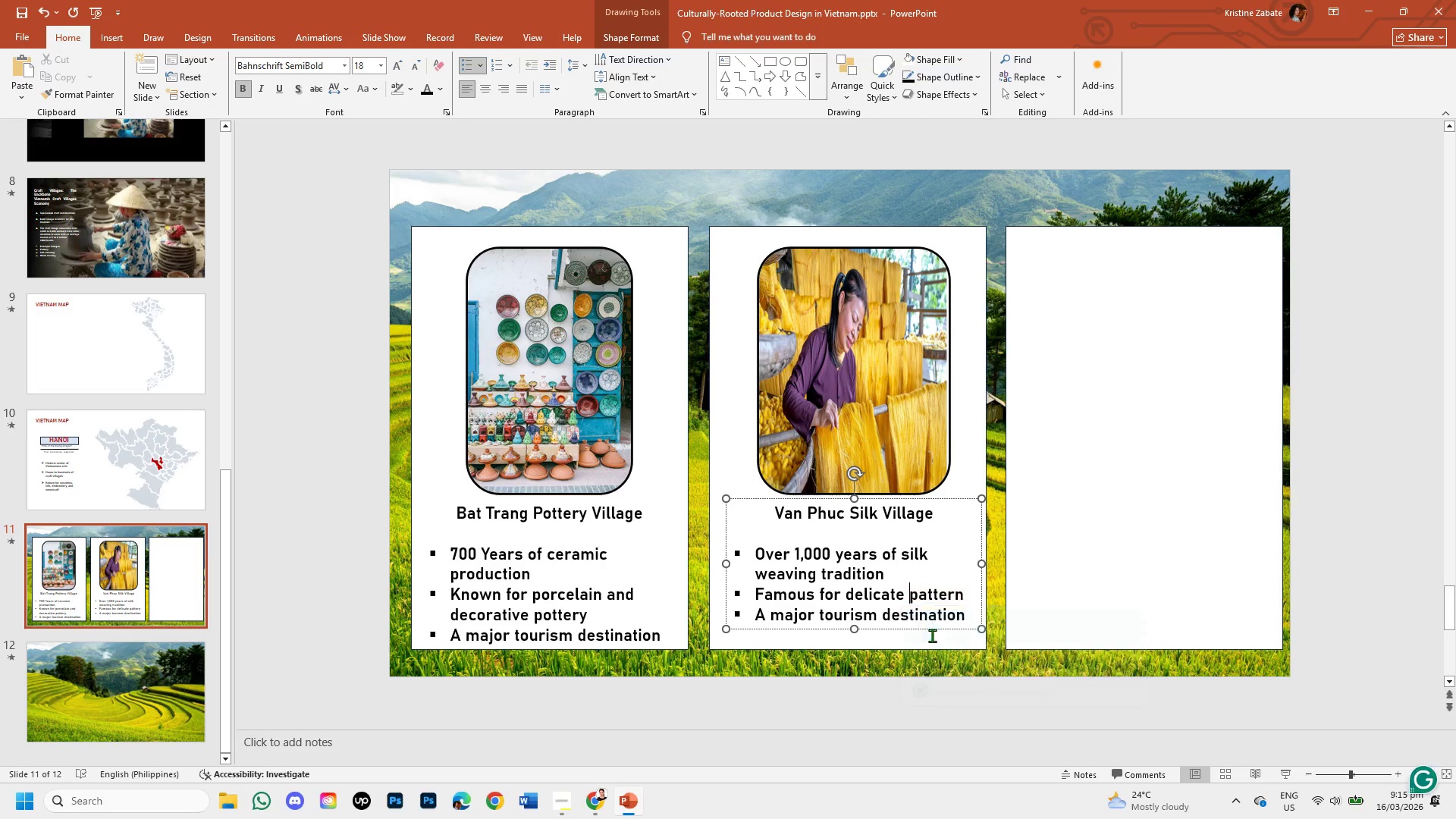 
key(Shift+ArrowRight)
 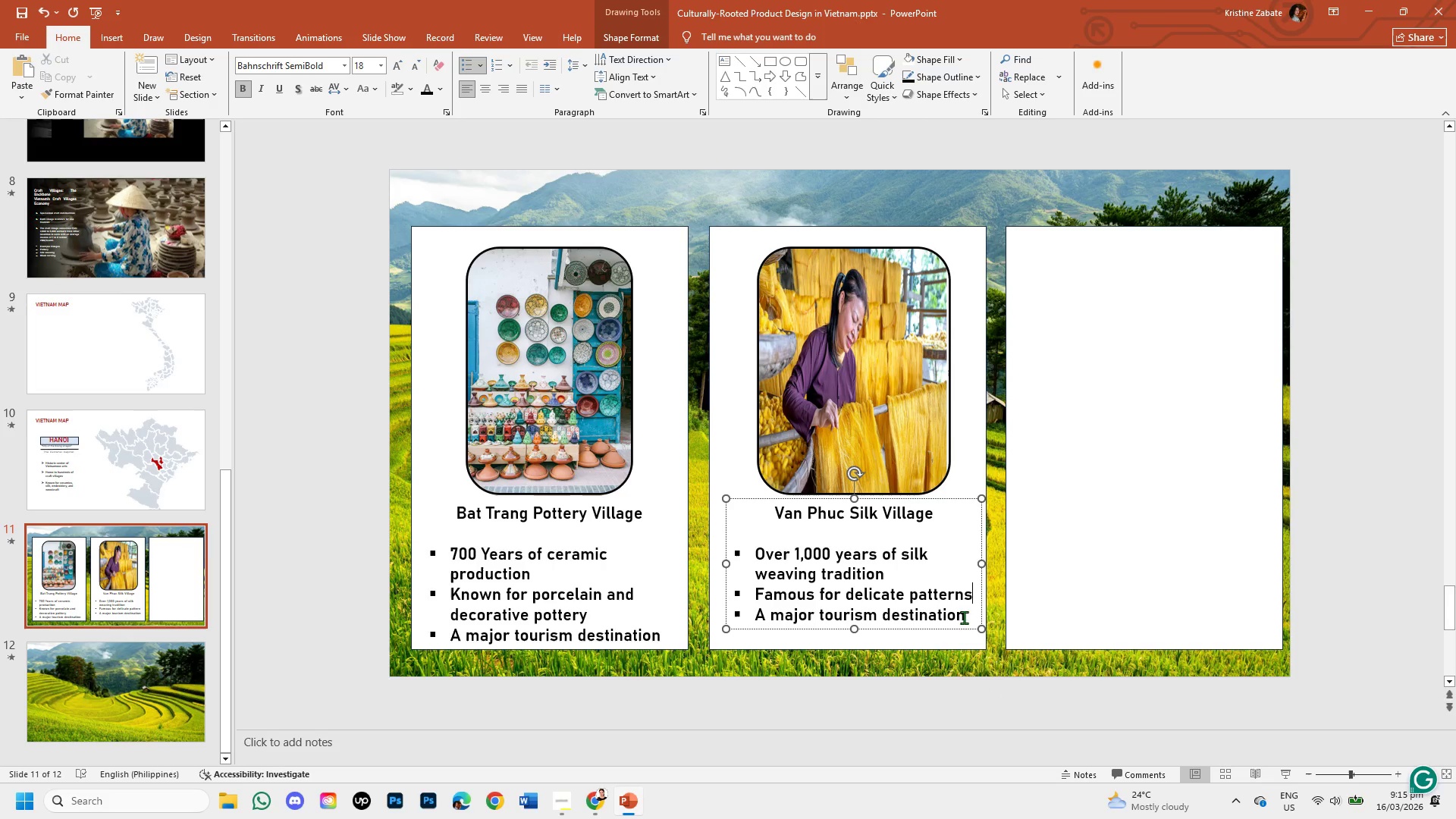 
hold_key(key=ArrowRight, duration=28.7)
 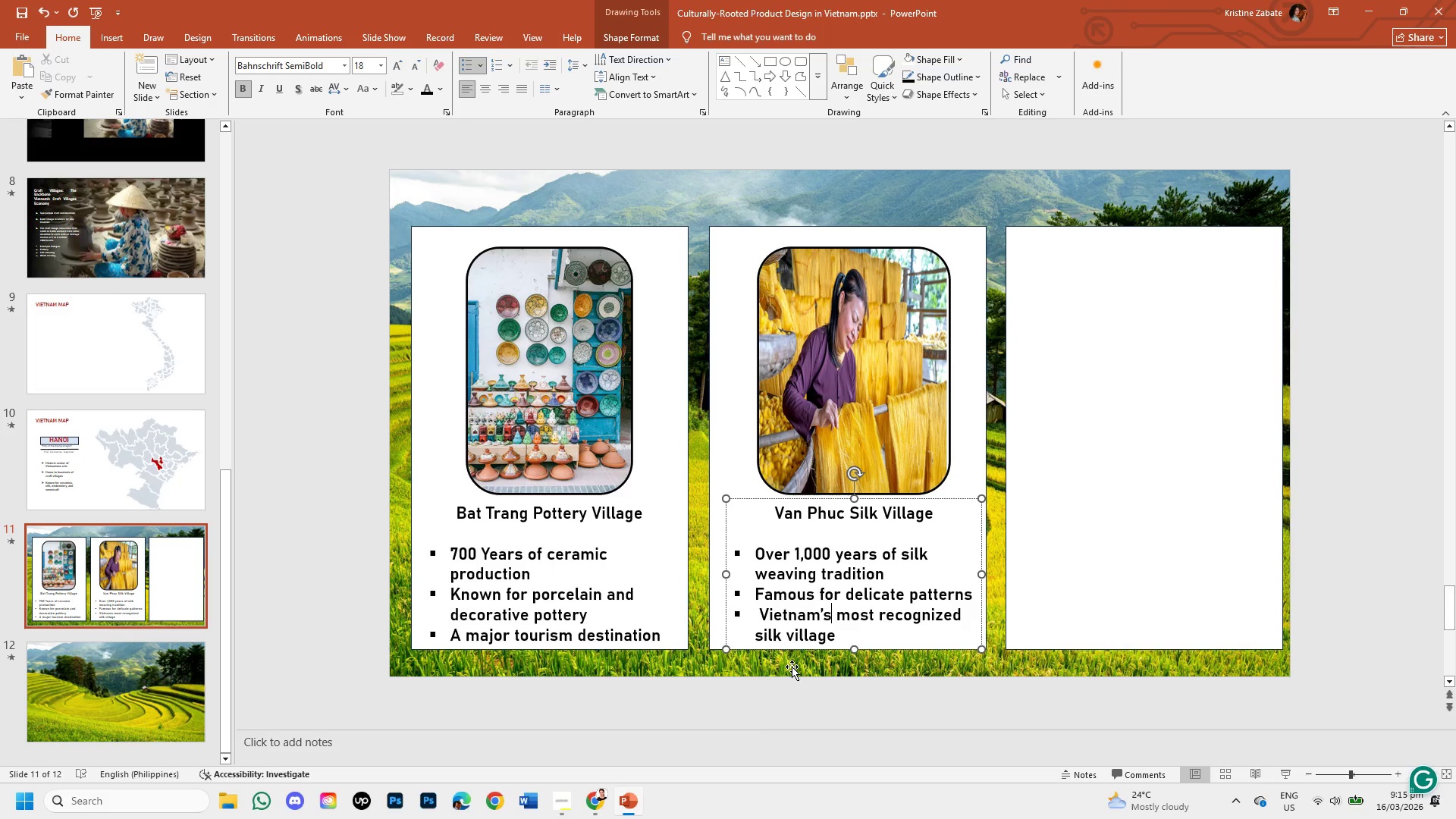 
key(Unknown)
 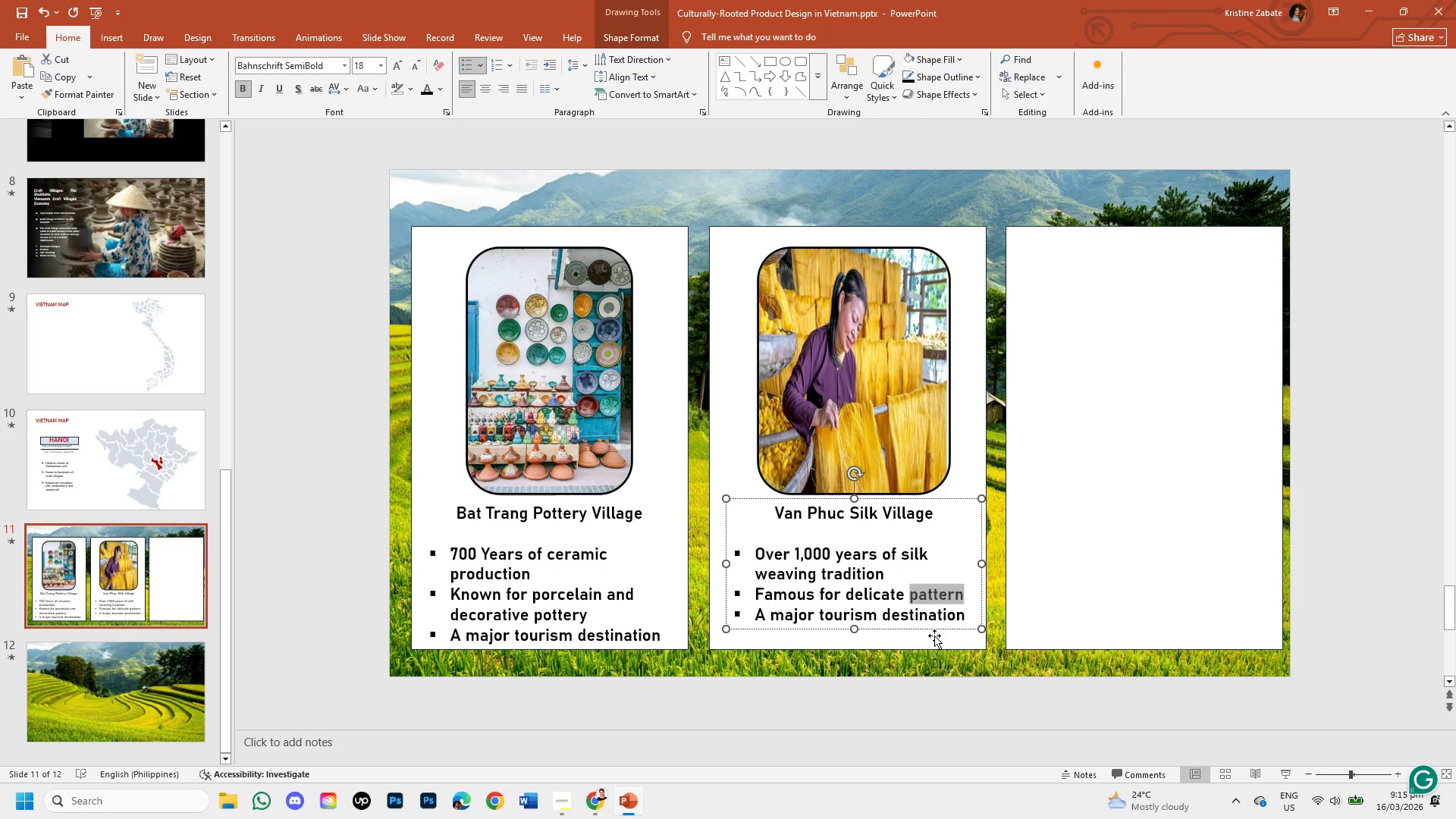 
key(Unknown)
 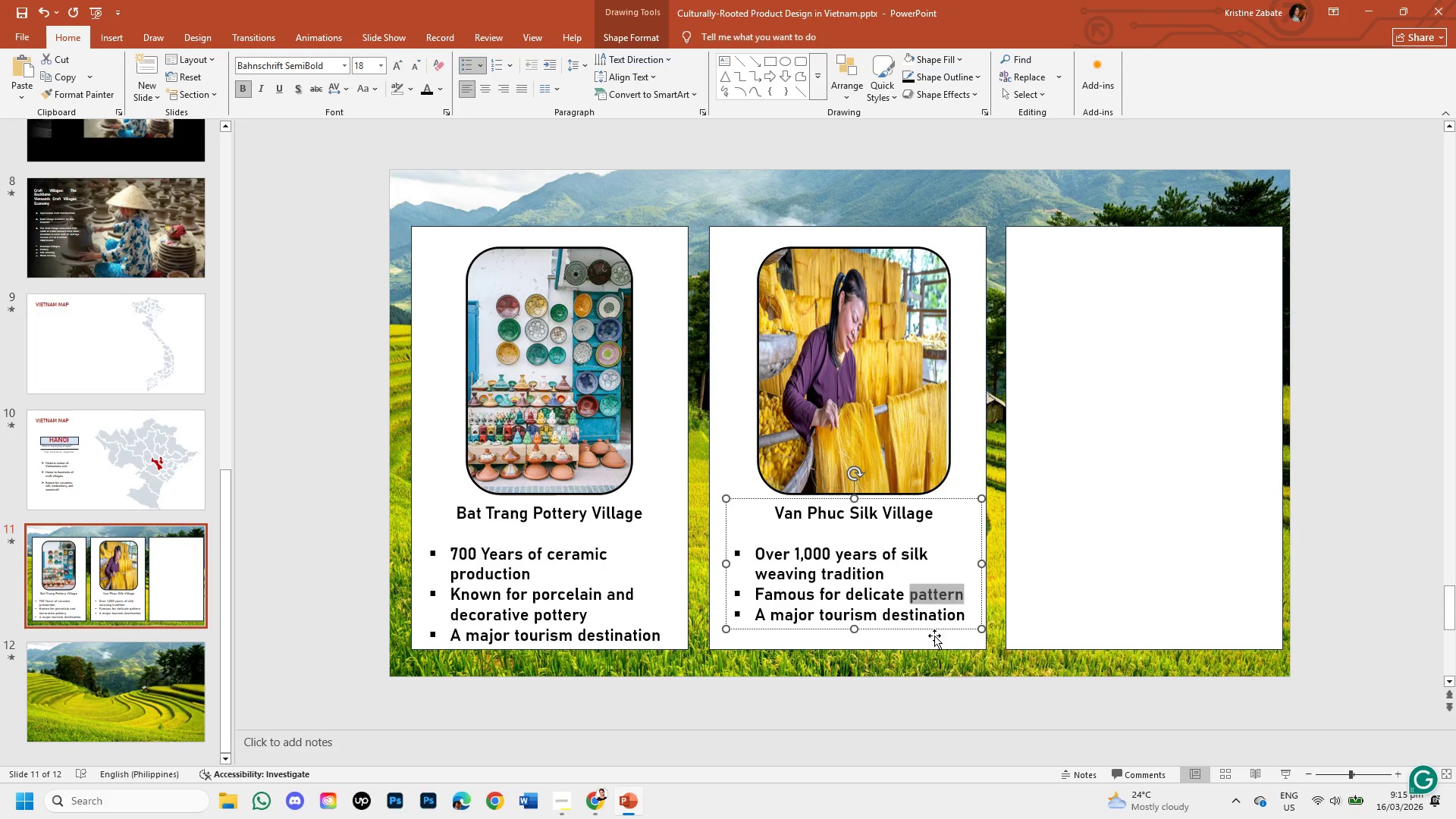 
key(Unknown)
 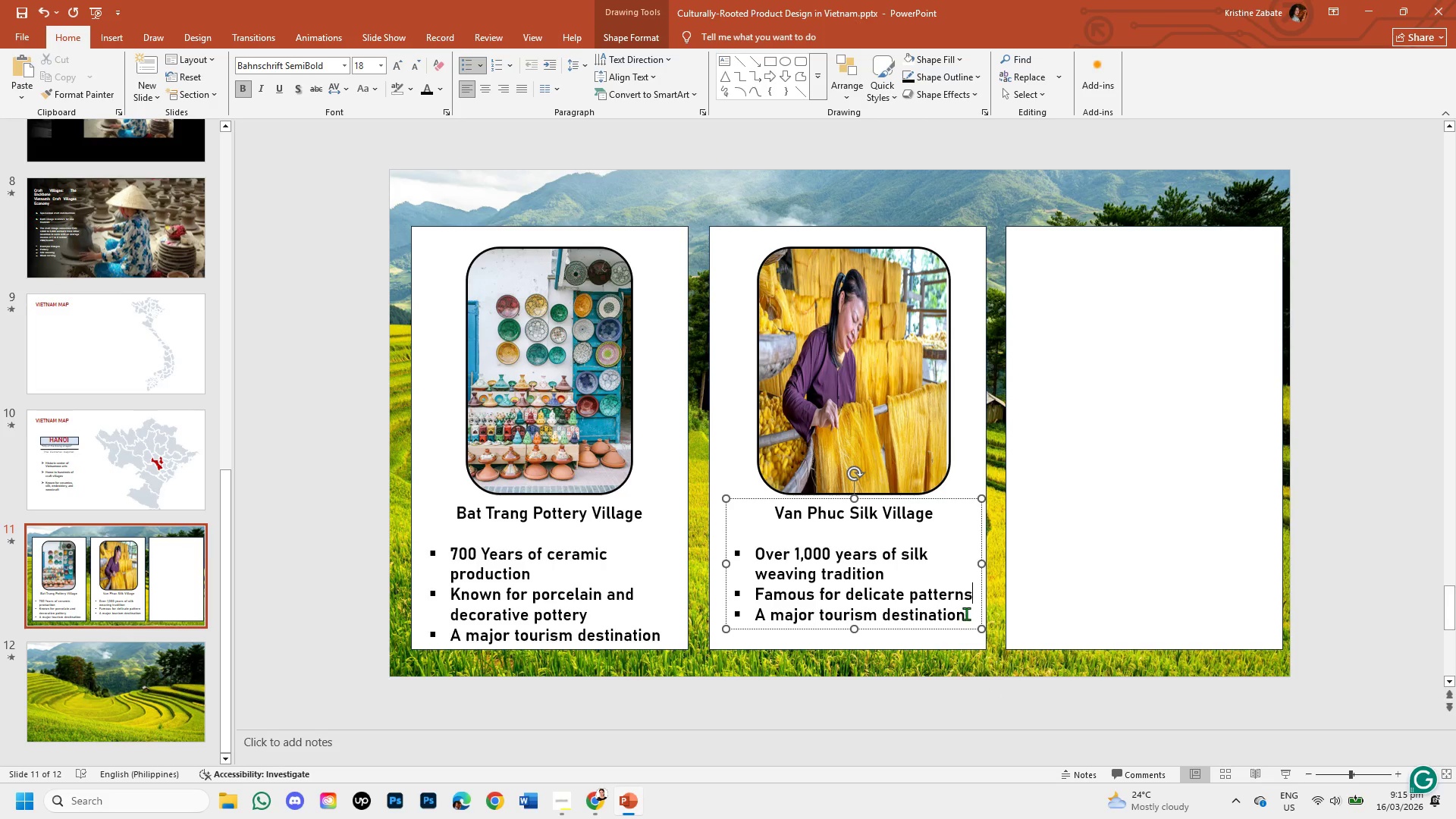 
key(Unknown)
 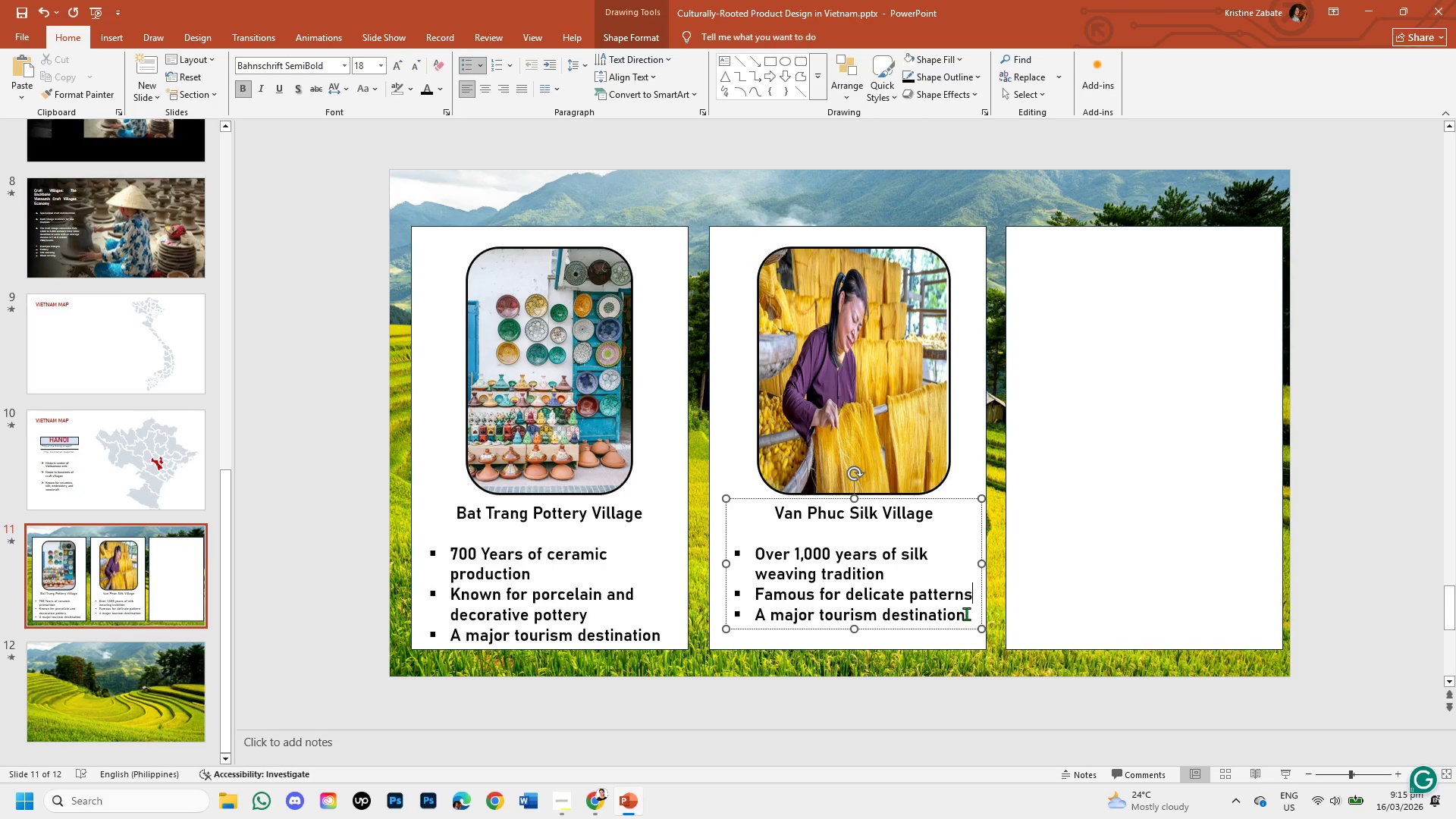 
hold_key(key=Unknown, duration=28.7)
 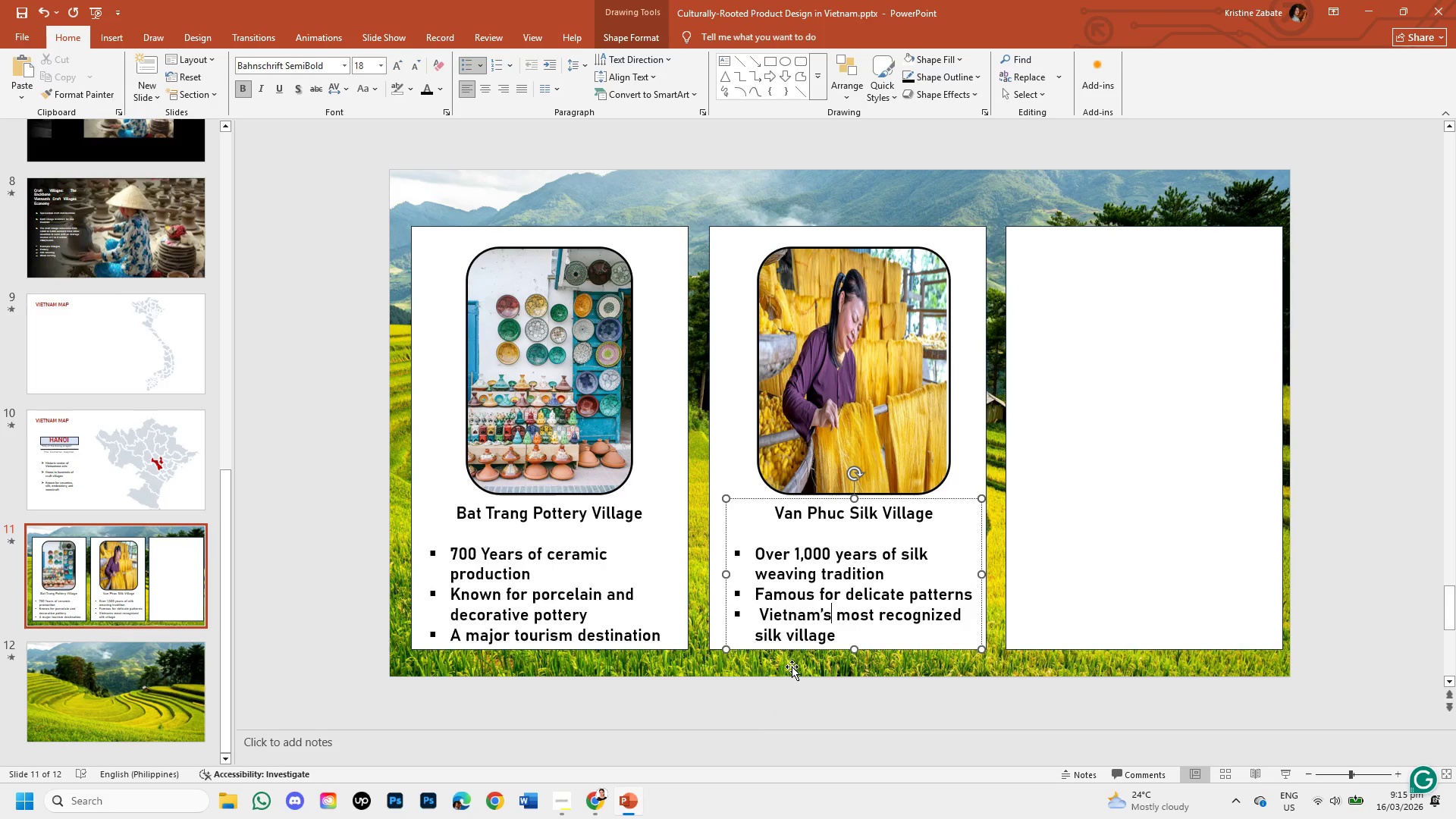 
left_click([968, 613])
 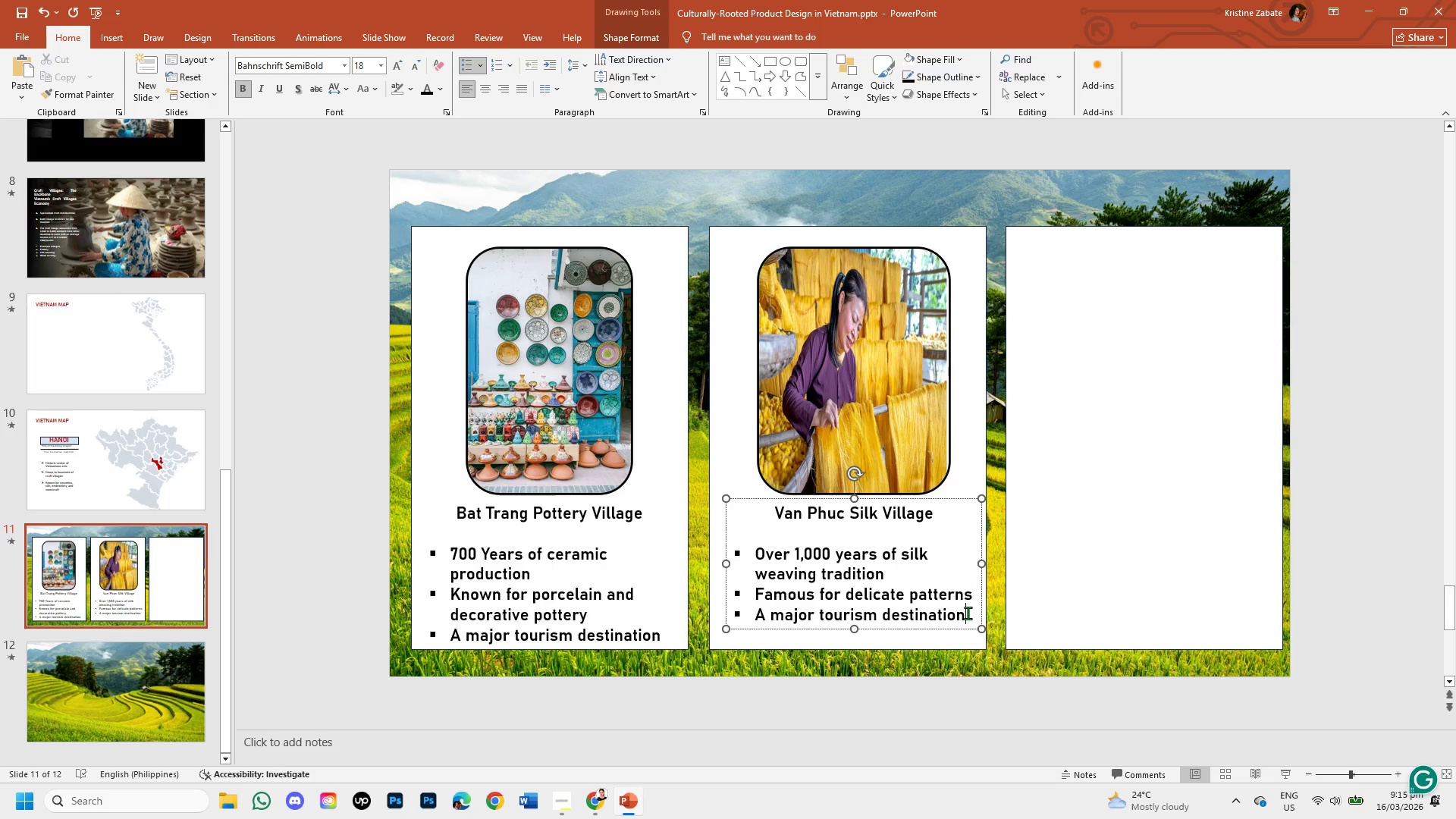 
hold_key(key=Backspace, duration=1.17)
 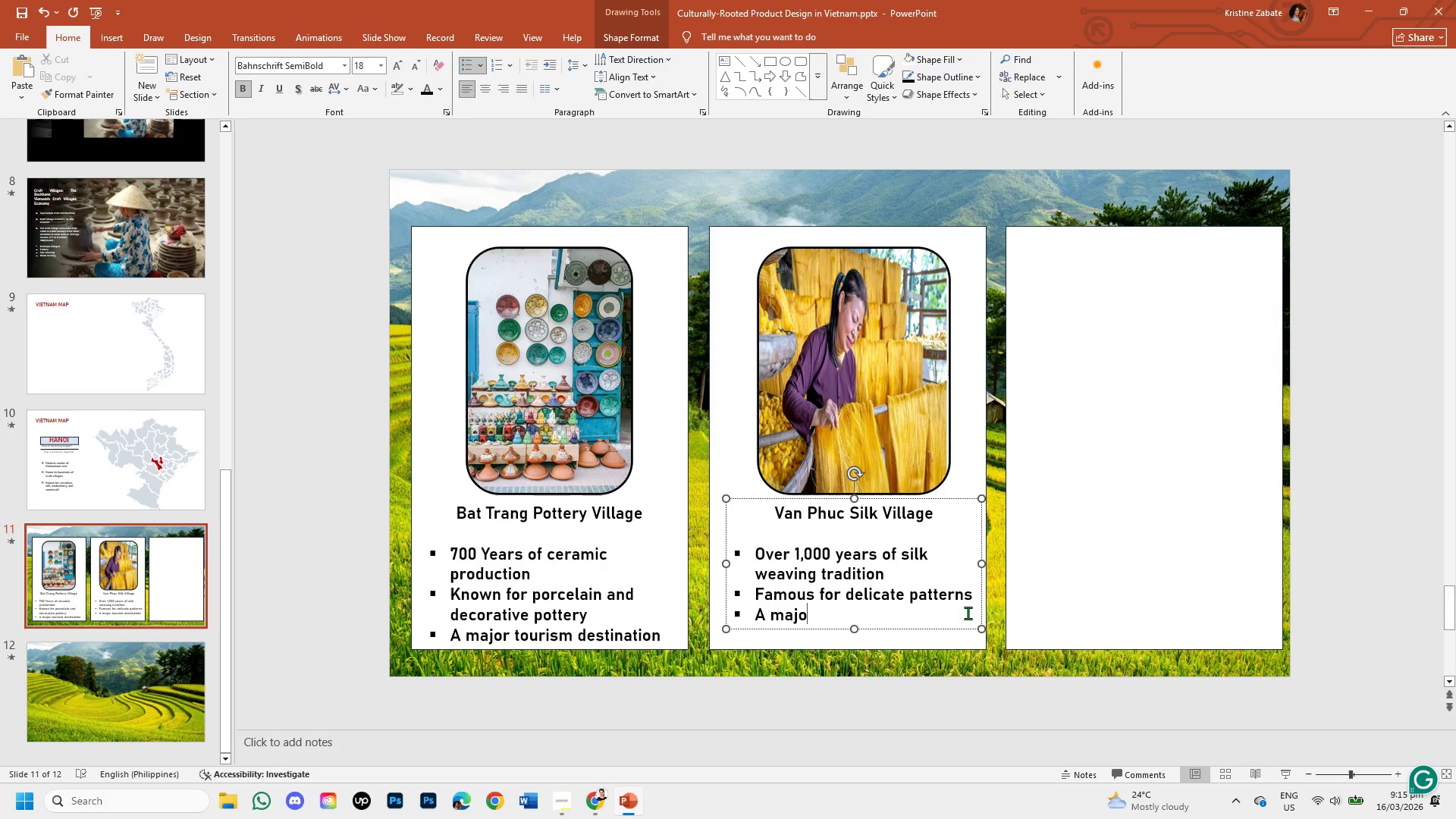 
key(Backspace)
 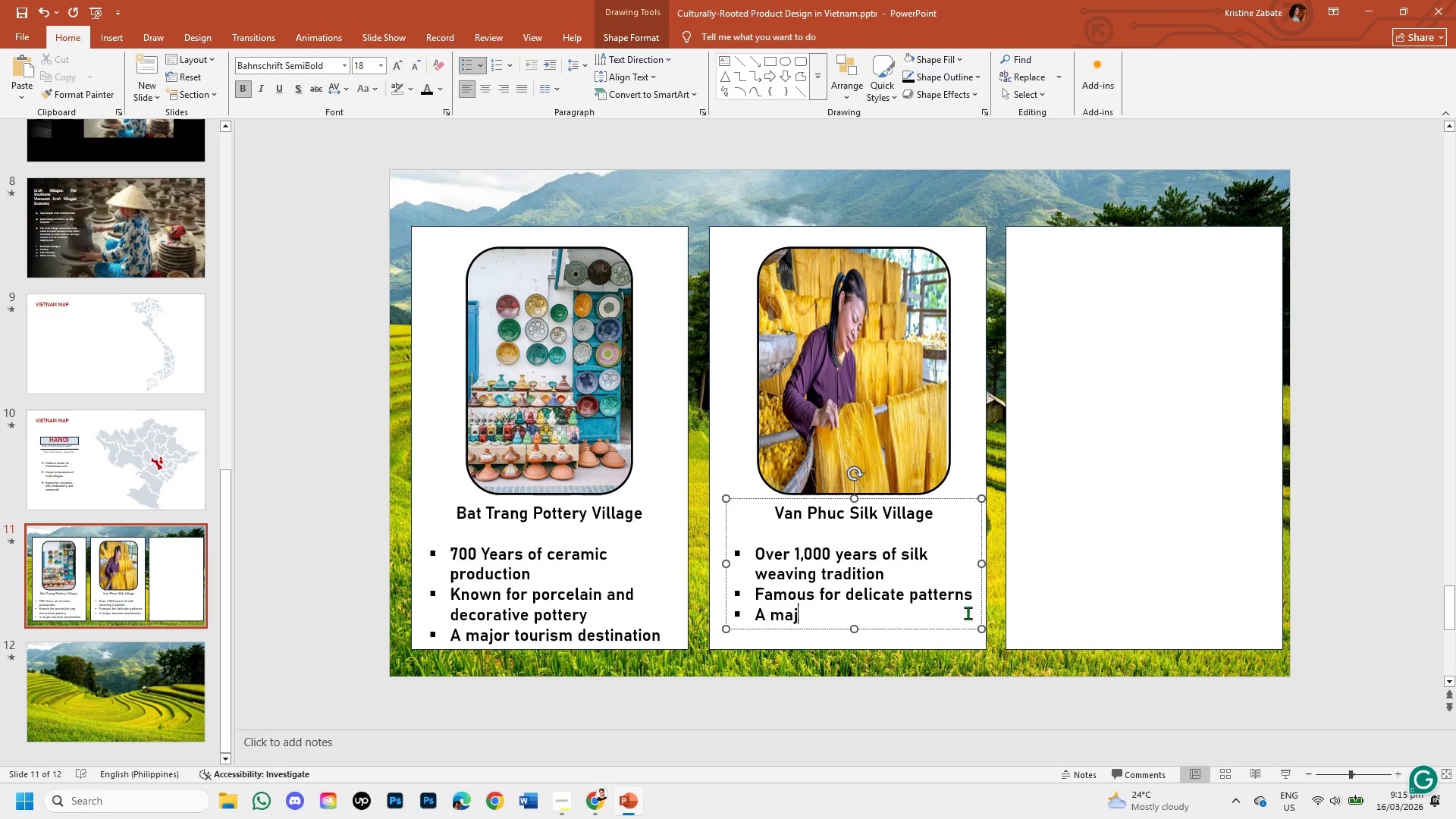 
key(Backspace)
 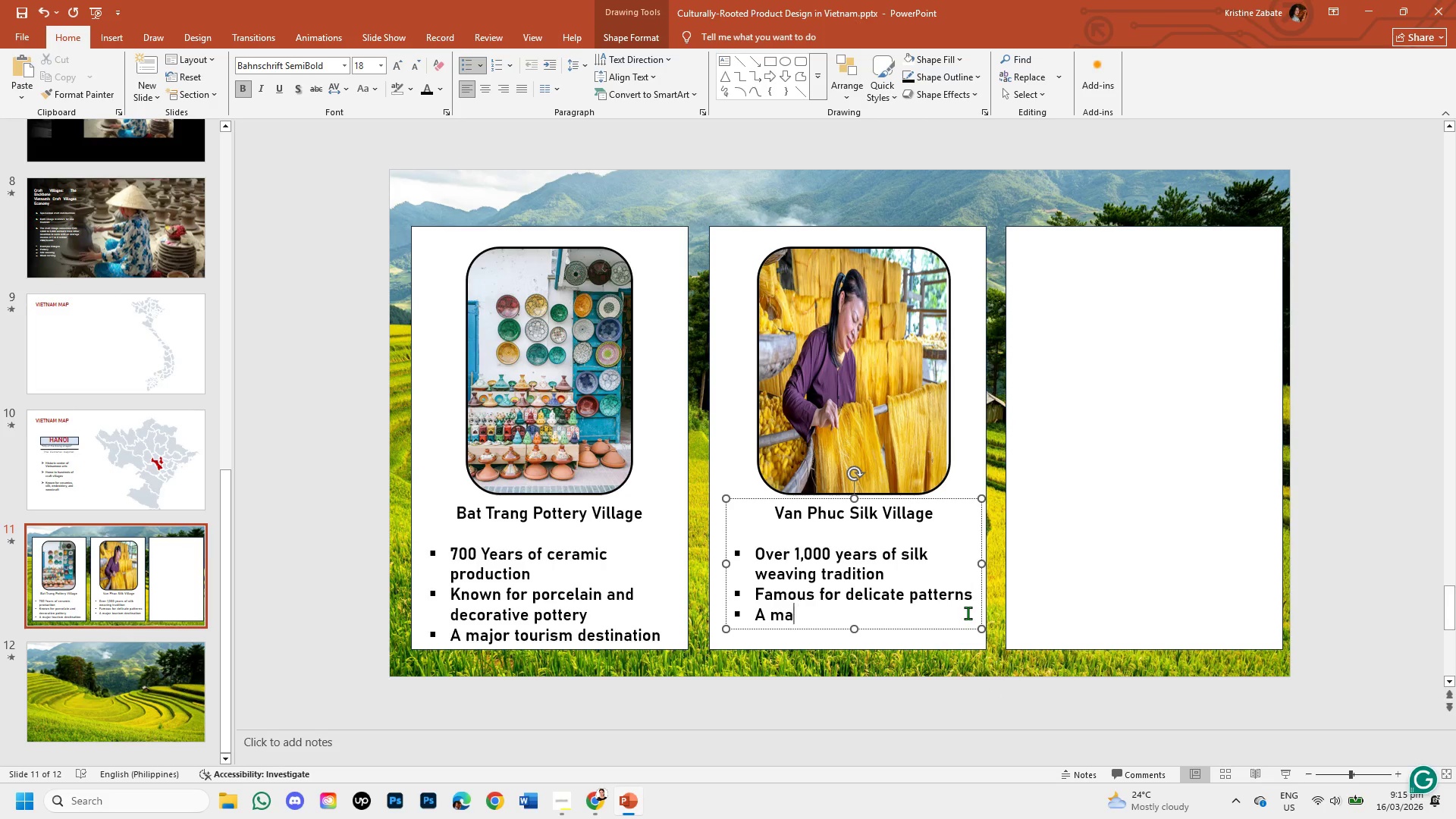 
key(Backspace)
 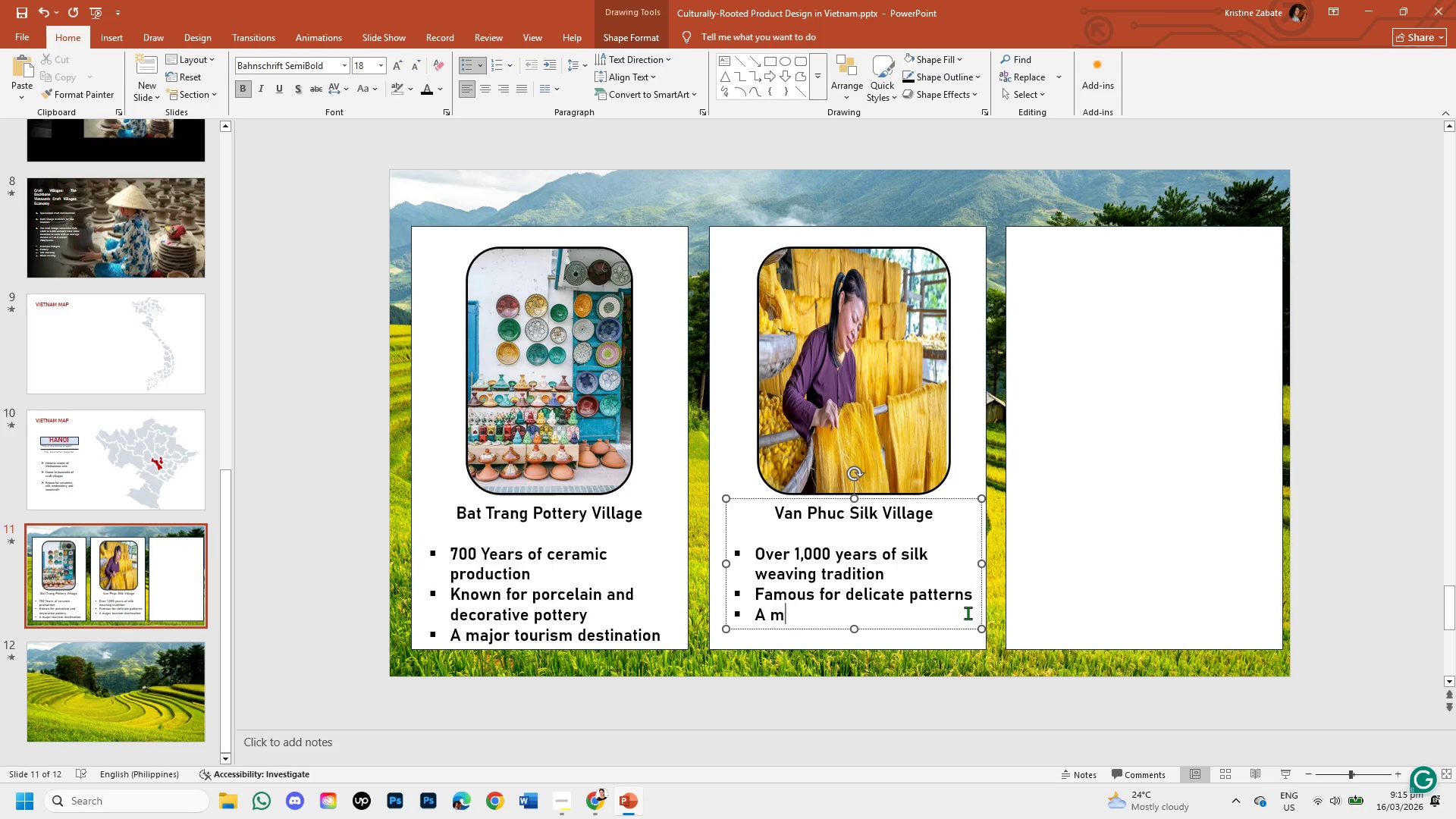 
key(Backspace)
 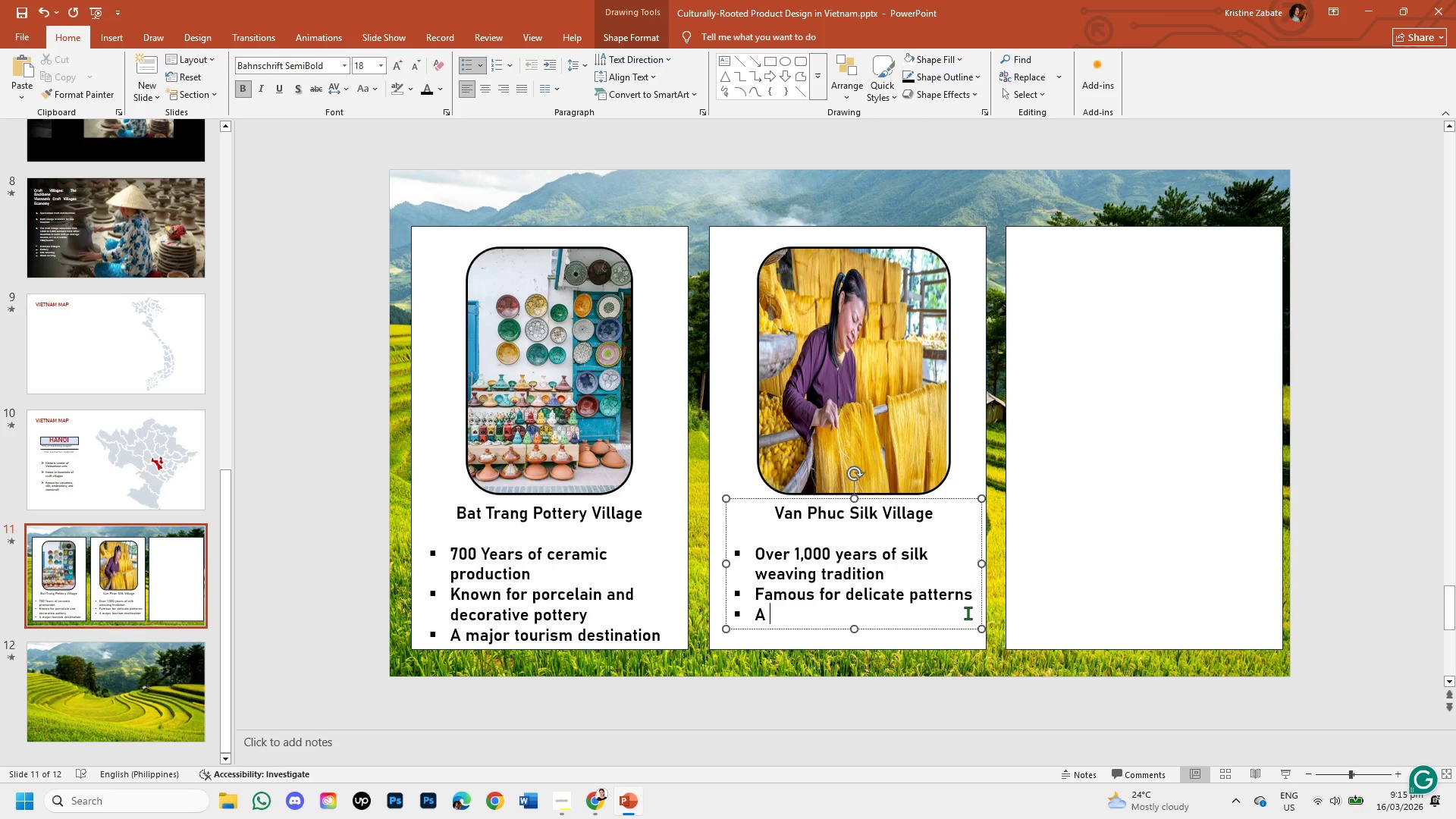 
key(Backspace)
 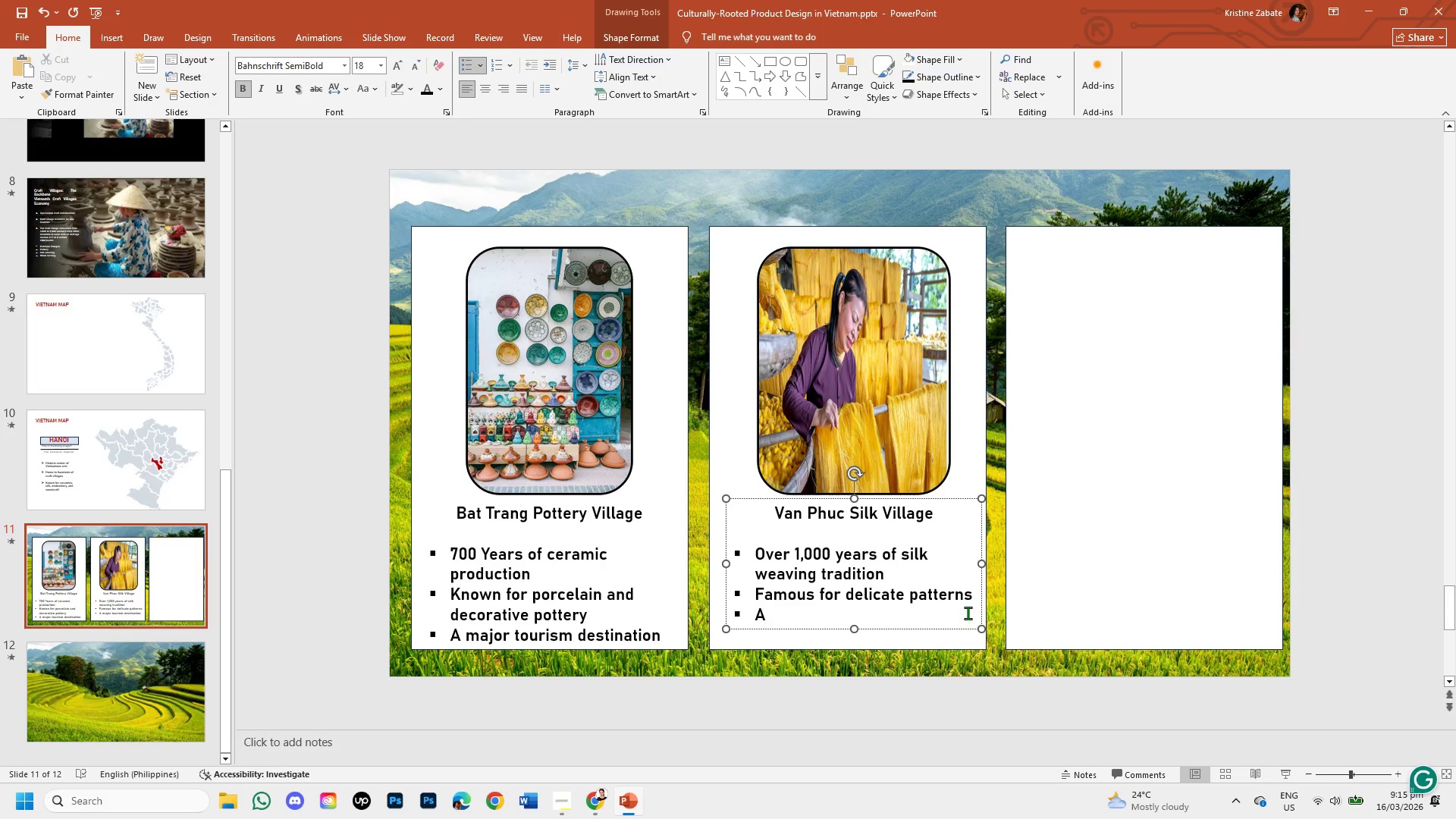 
key(Backspace)
 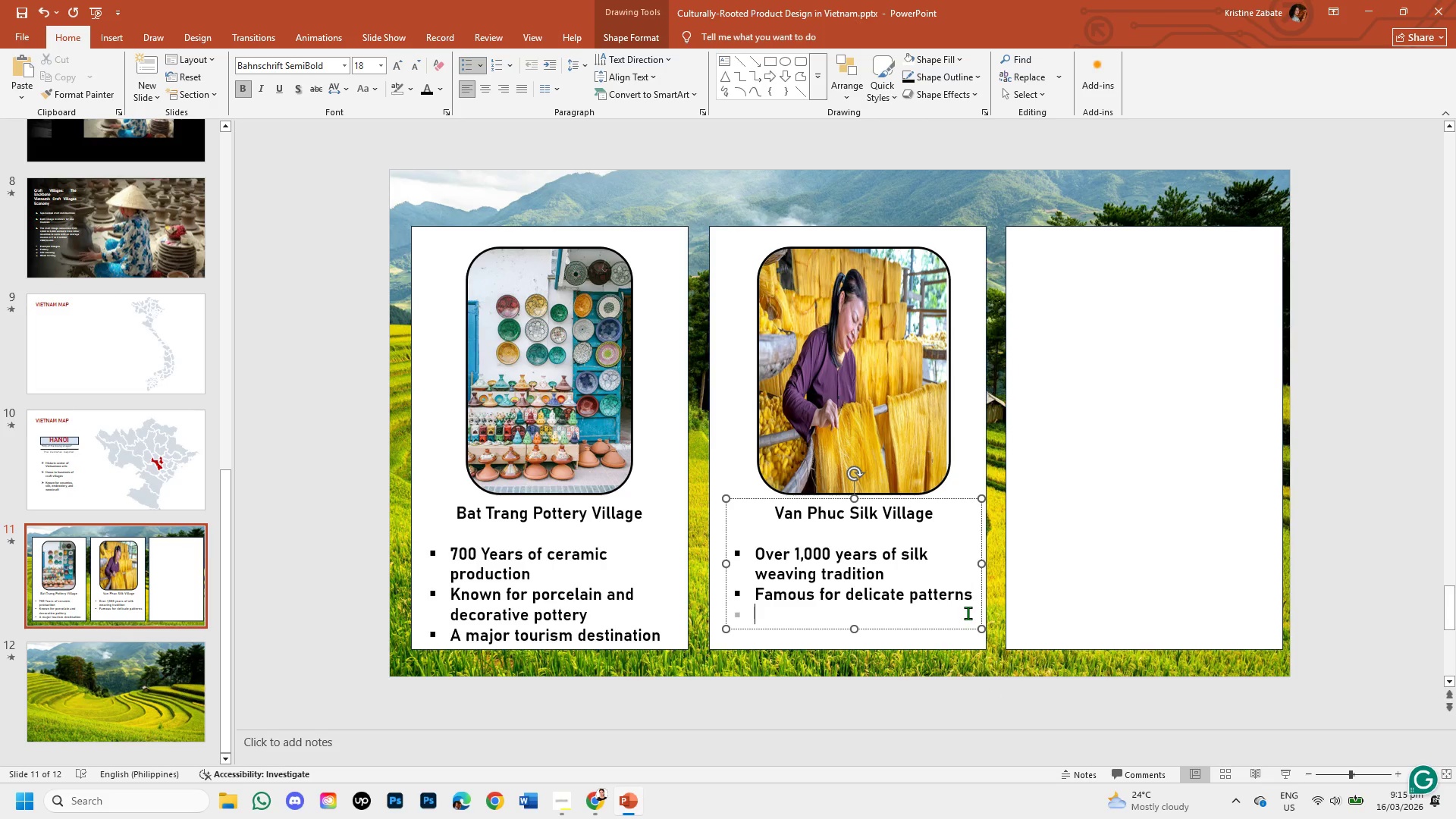 
type(Vietnmas )
key(Backspace)
key(Backspace)
key(Backspace)
key(Backspace)
key(Backspace)
type(nams most recognized silk village )
 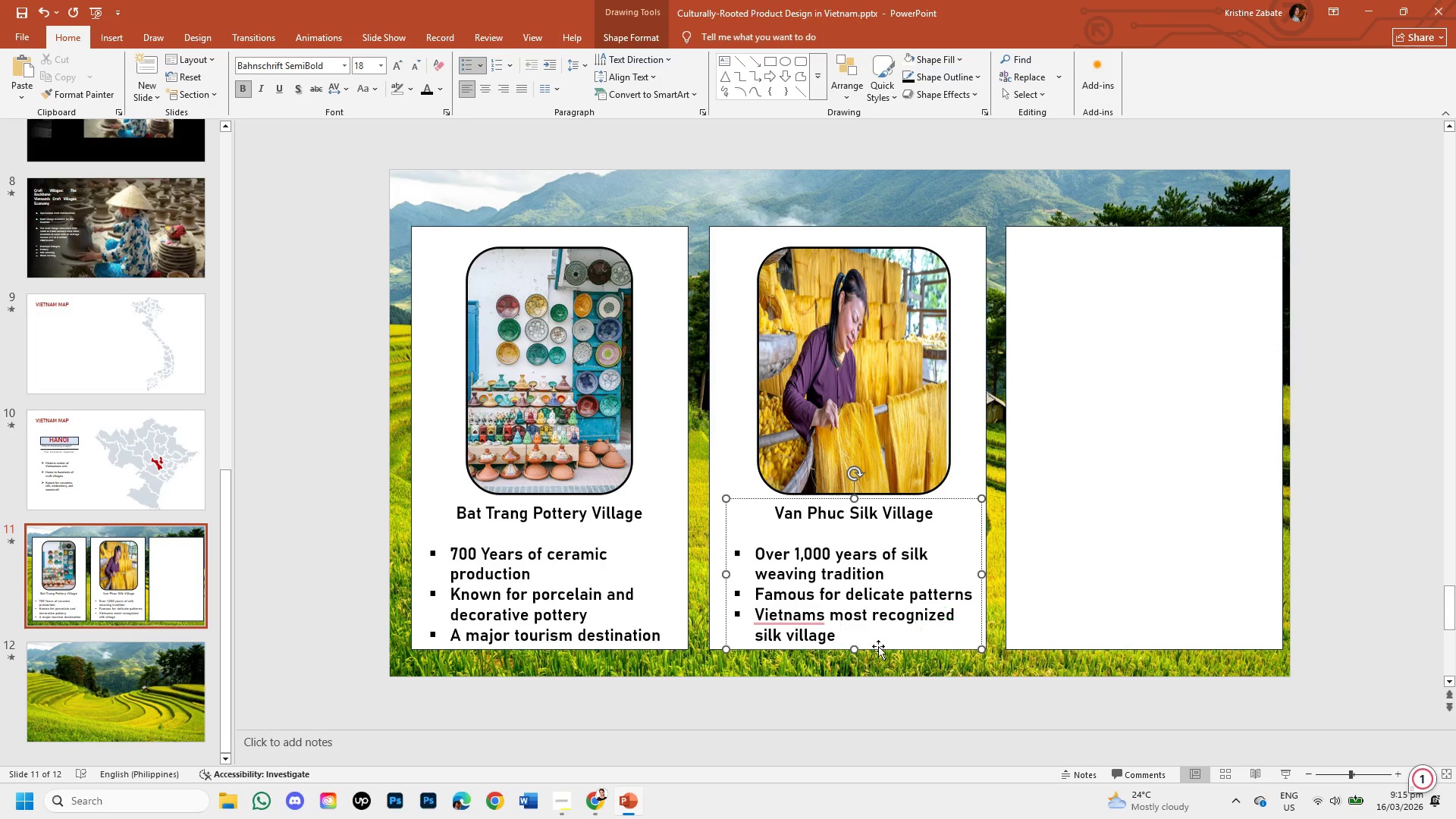 
left_click([812, 623])
 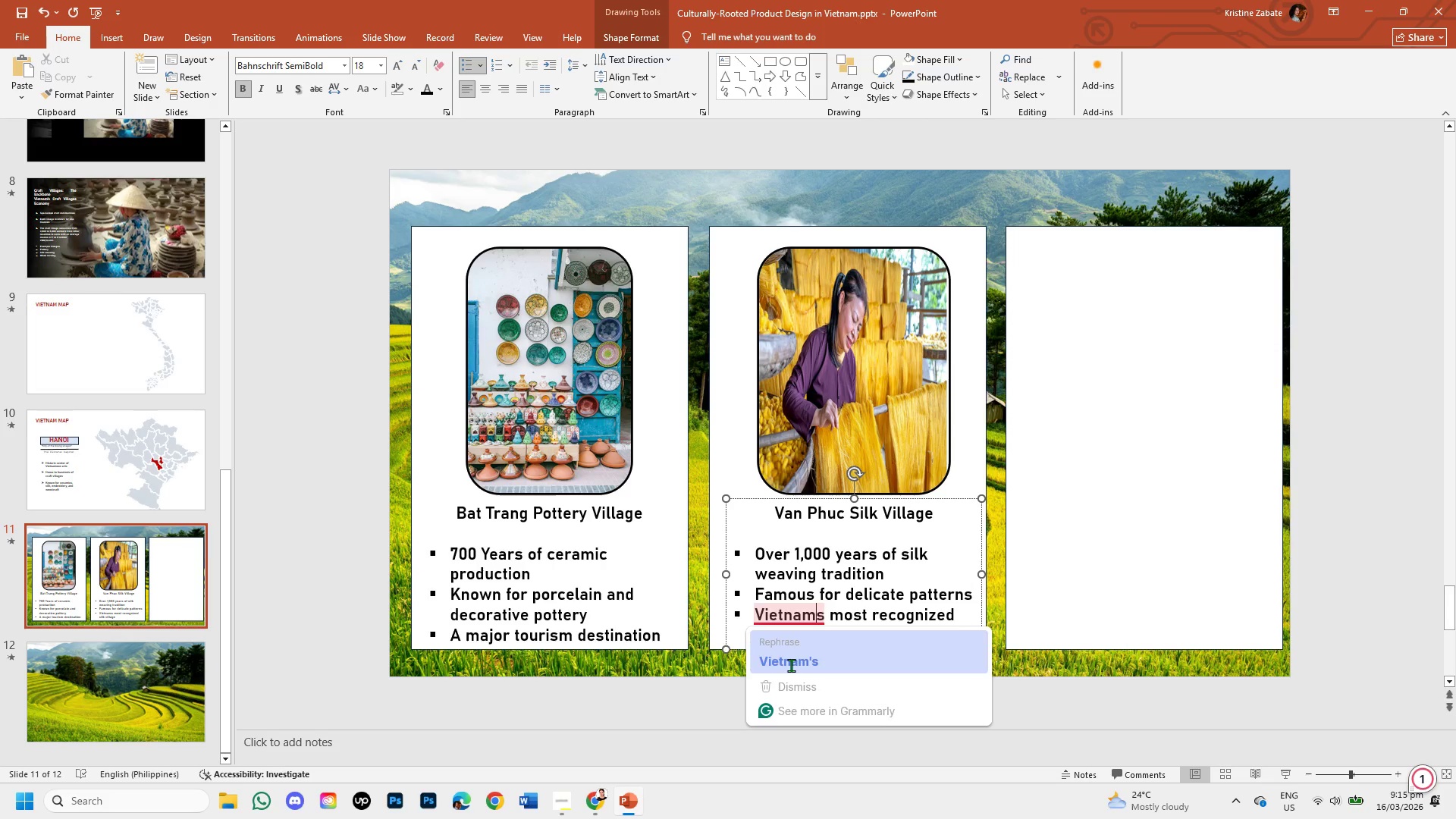 
left_click([792, 667])
 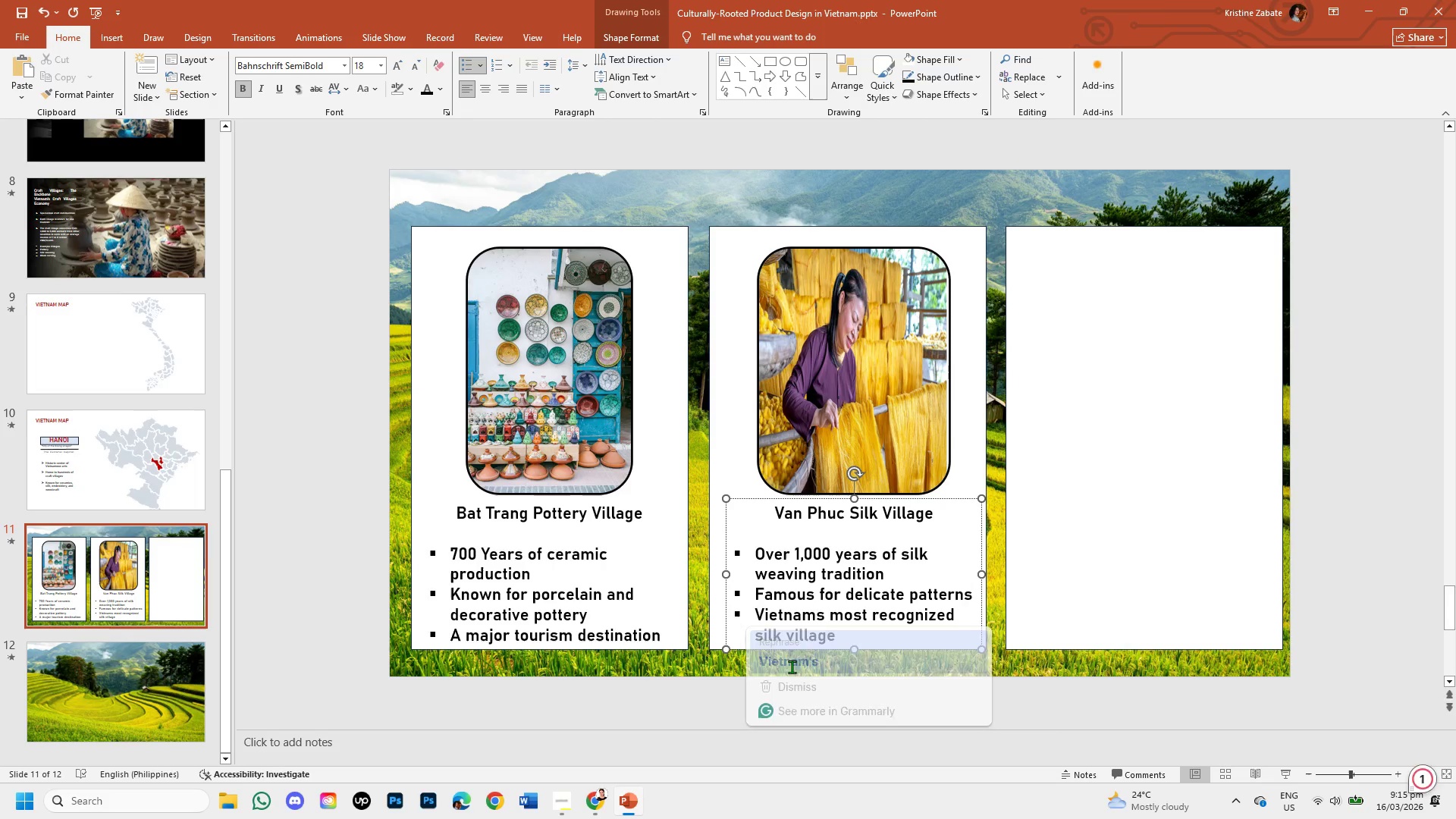 
key(Shift+ShiftLeft)
 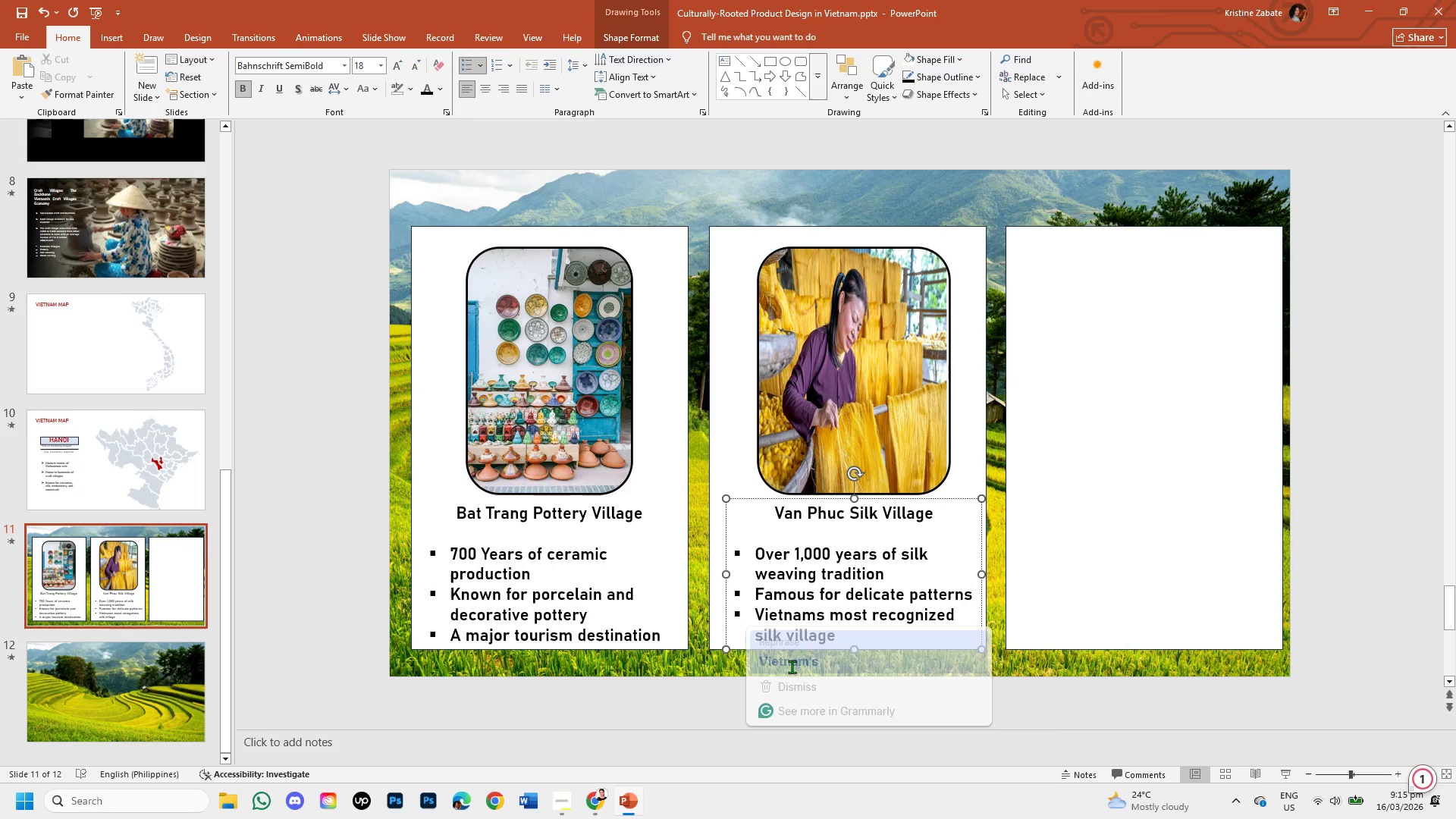 
key(Shift+ArrowRight)
 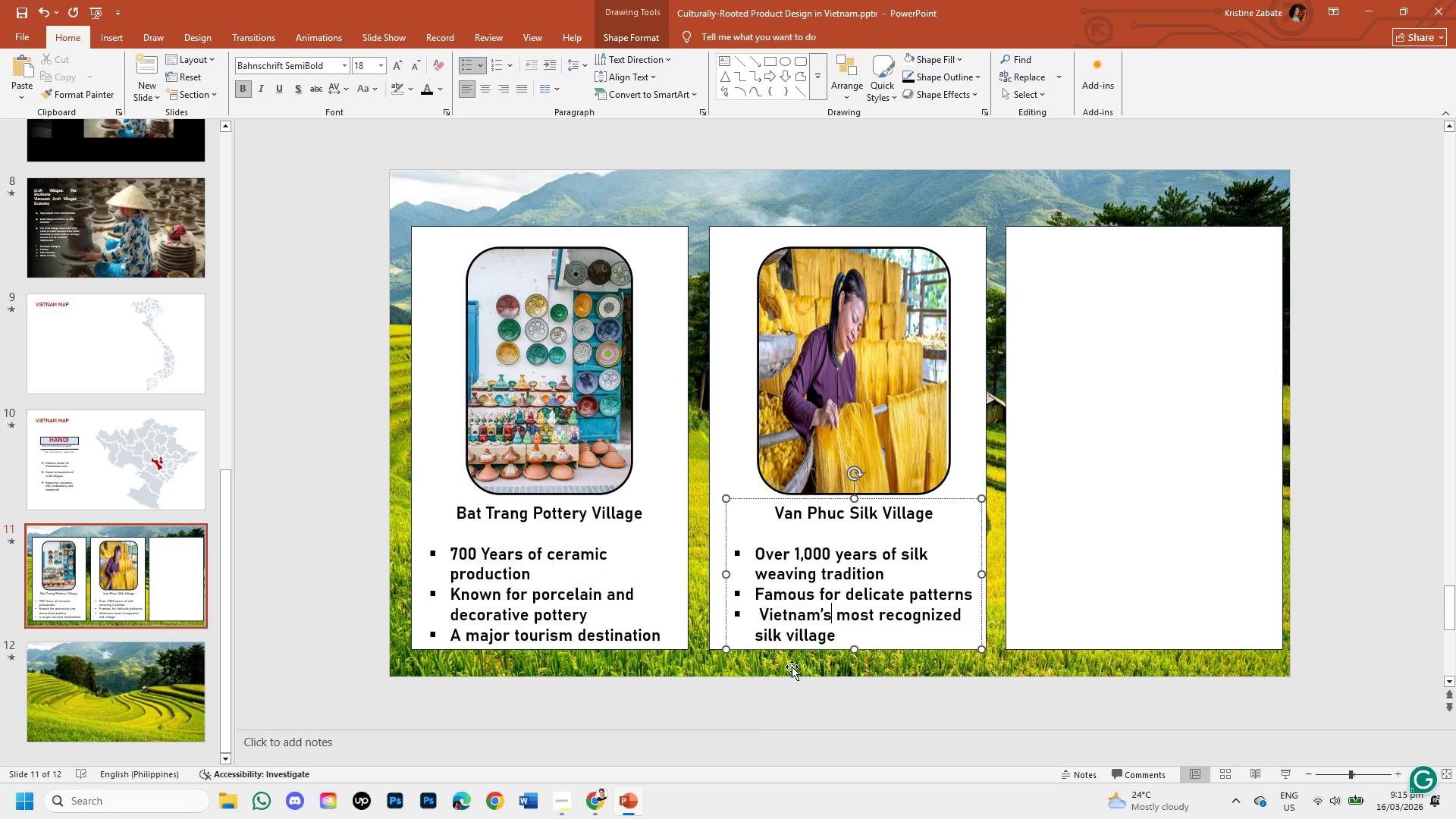 
key(Shift+ArrowRight)
 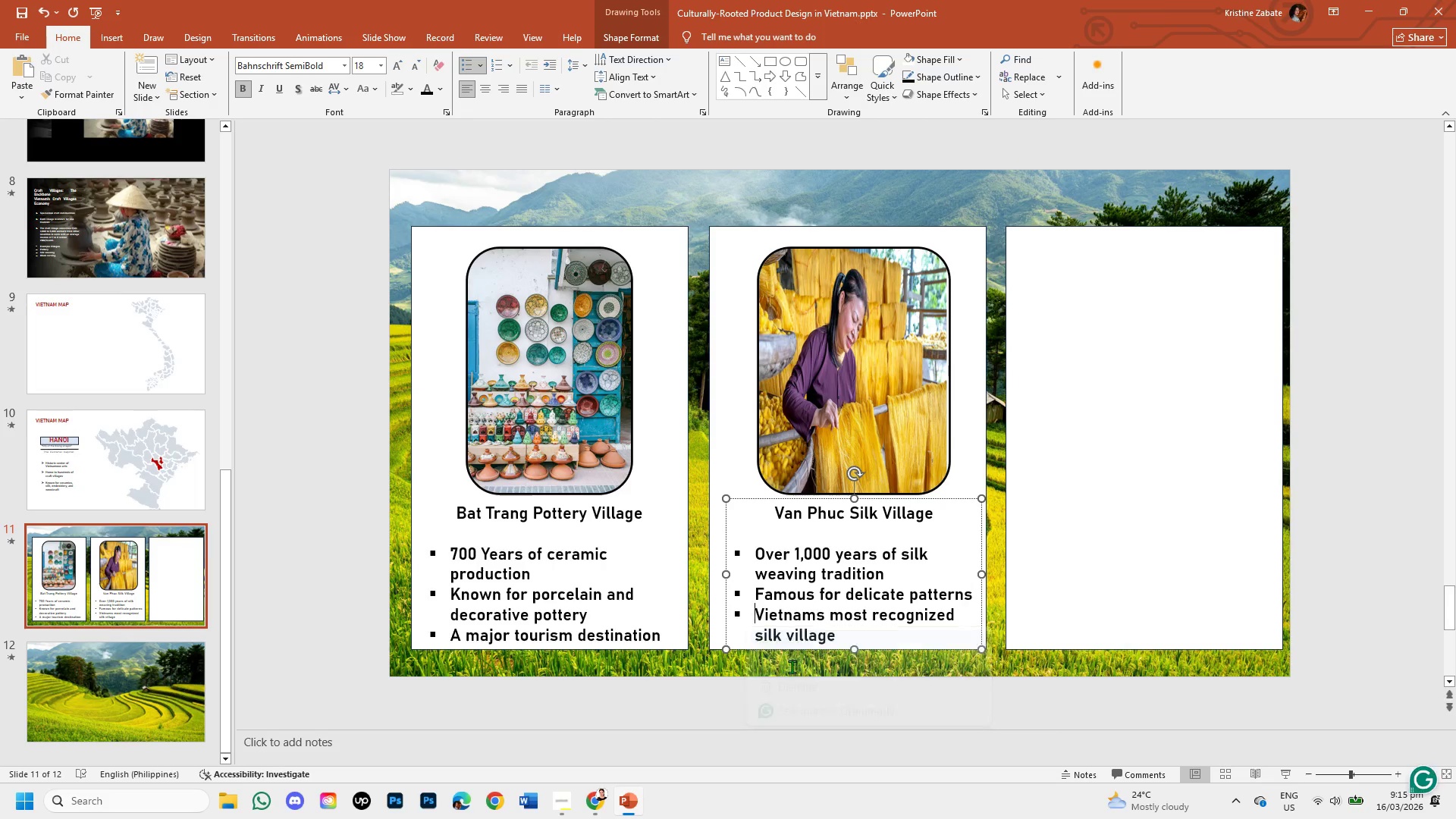 
key(Unknown)
 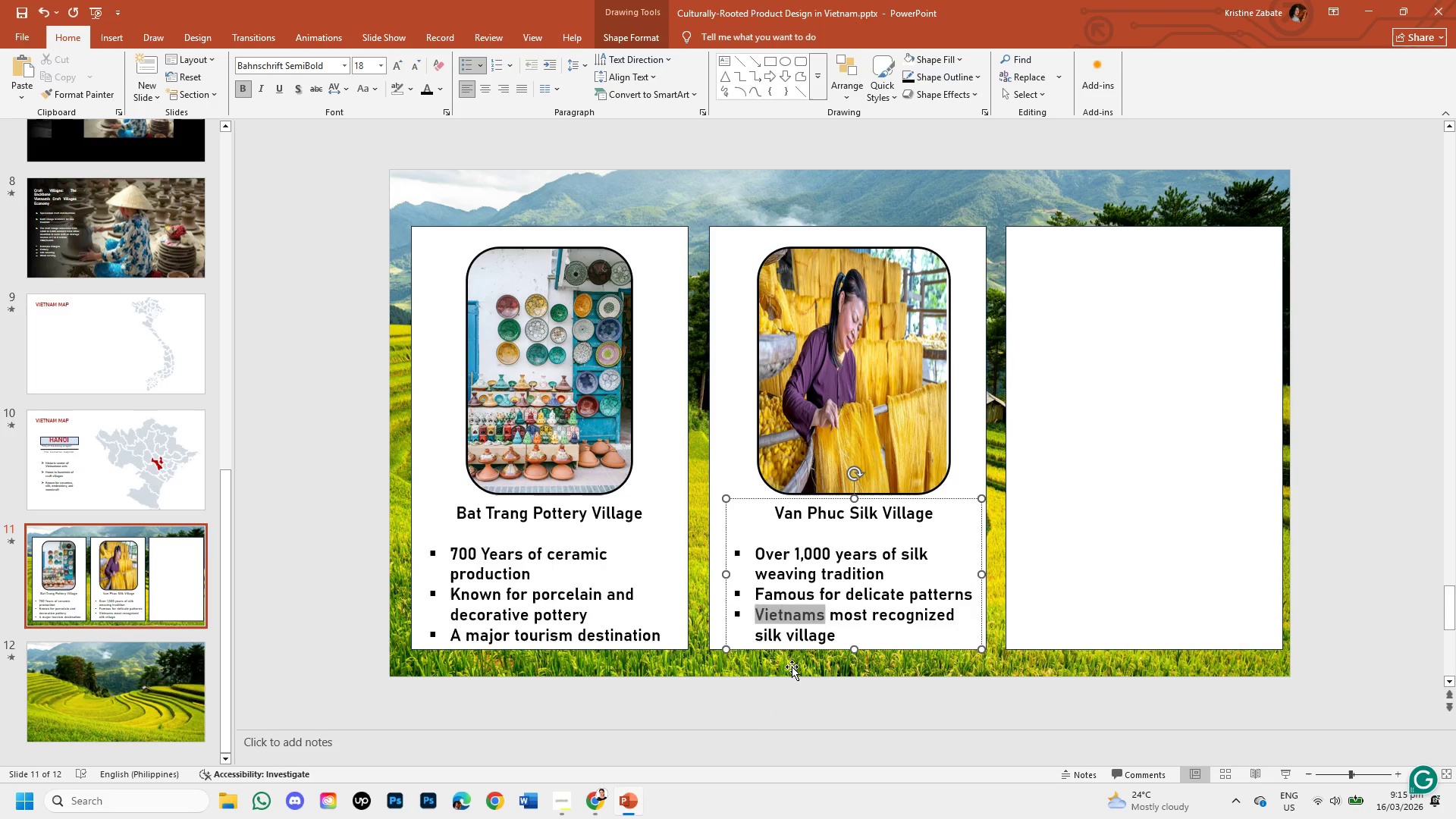 
key(Unknown)
 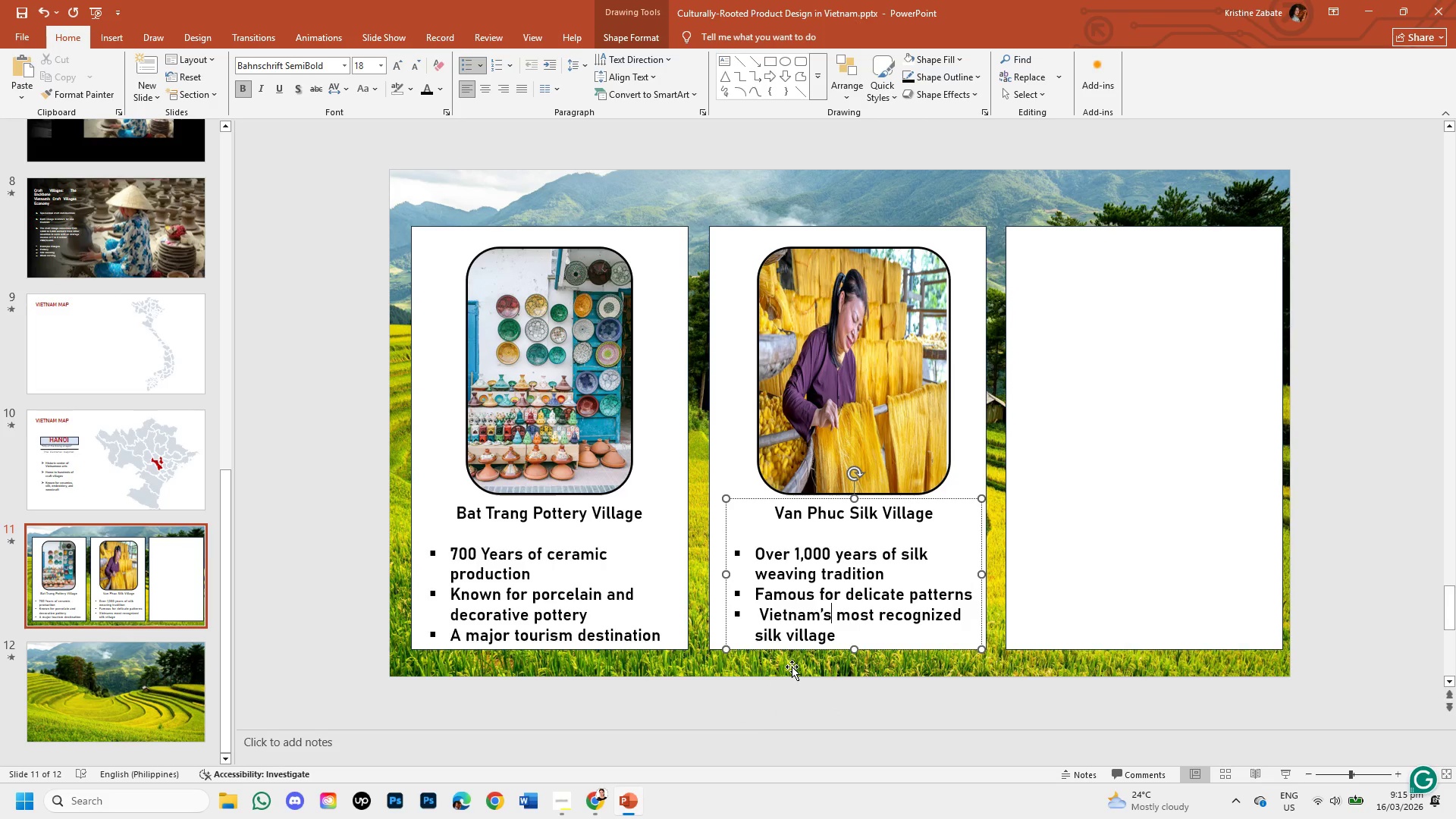 
key(Unknown)
 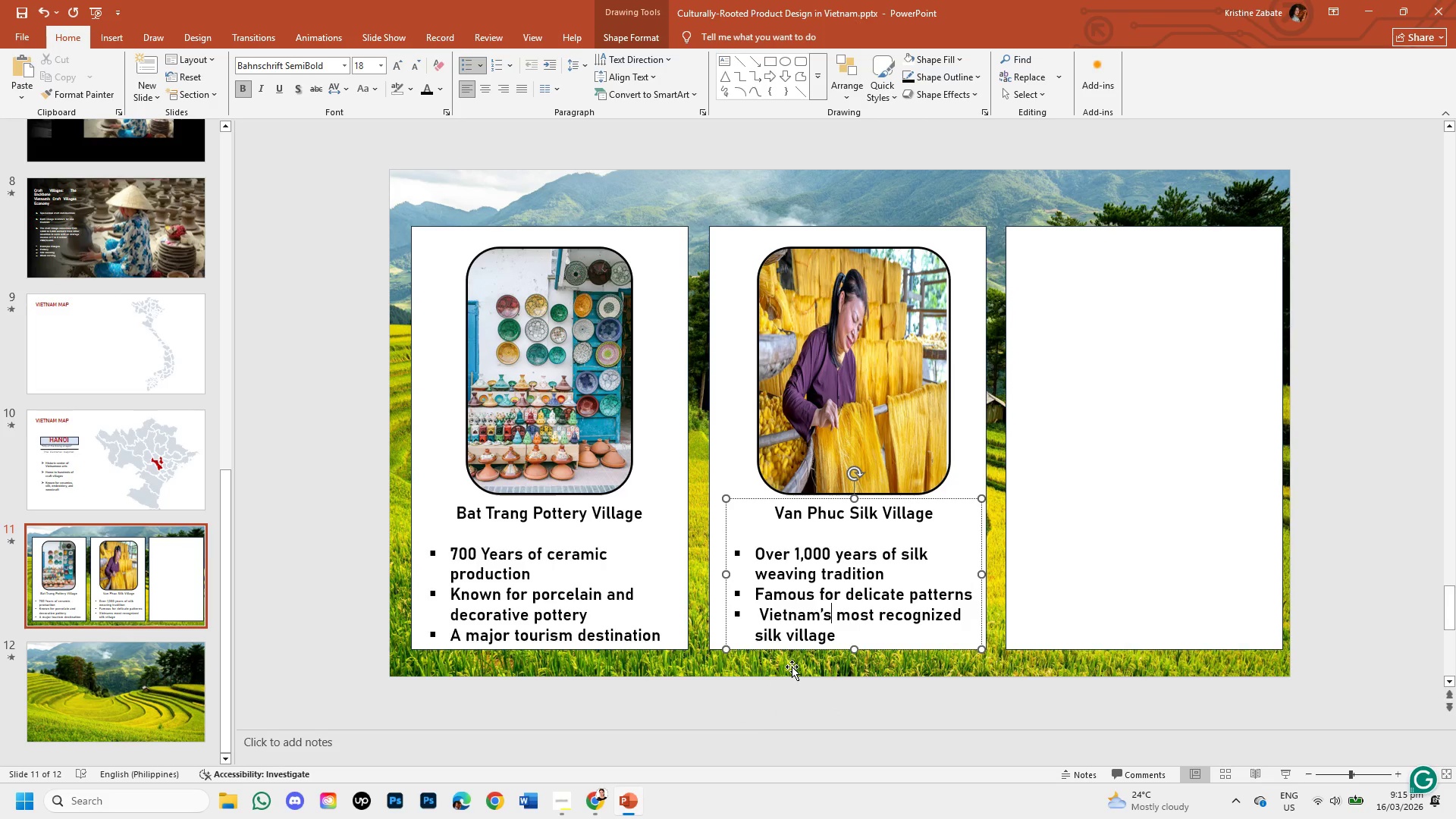 
key(Unknown)
 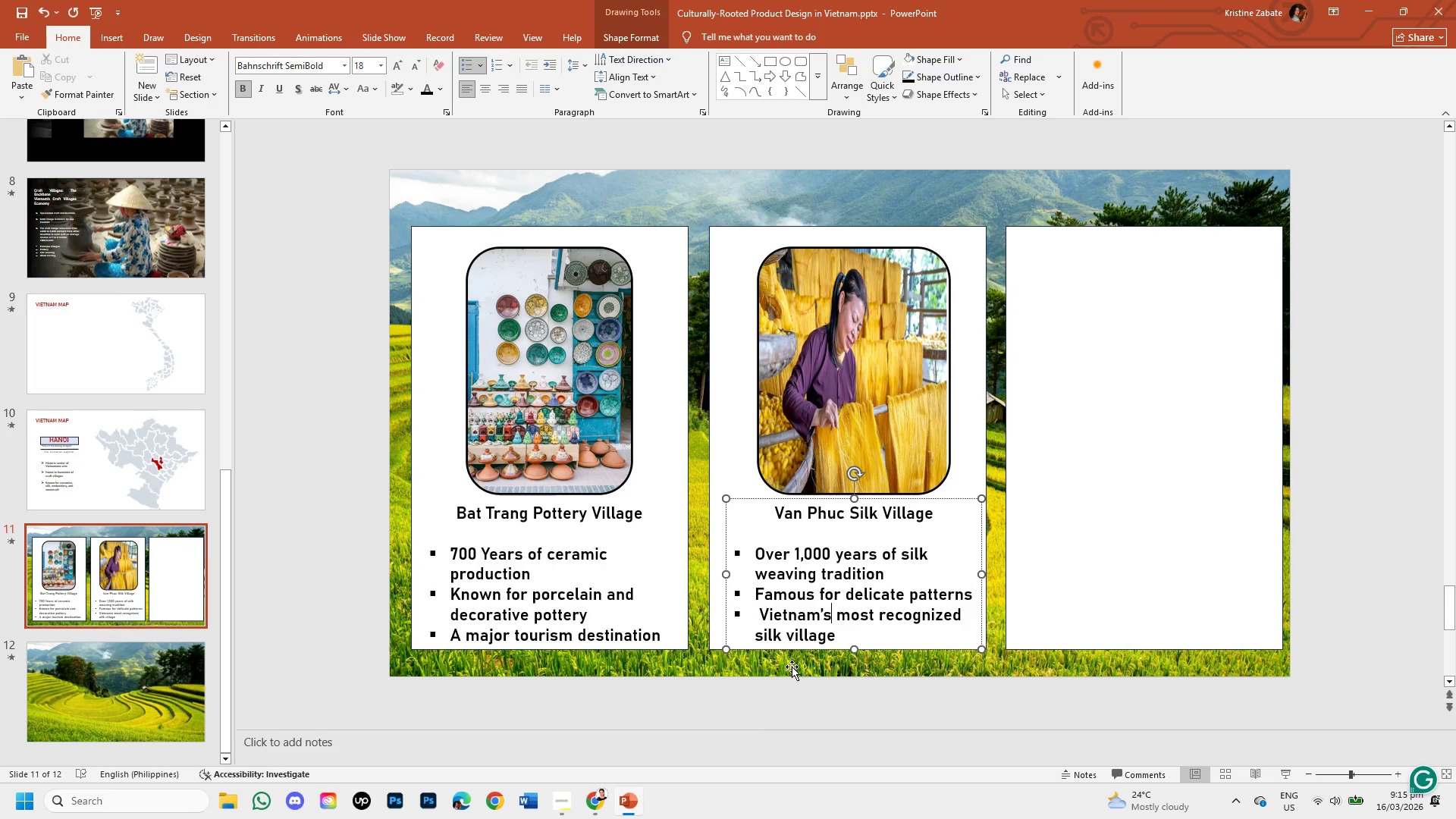 
key(Unknown)
 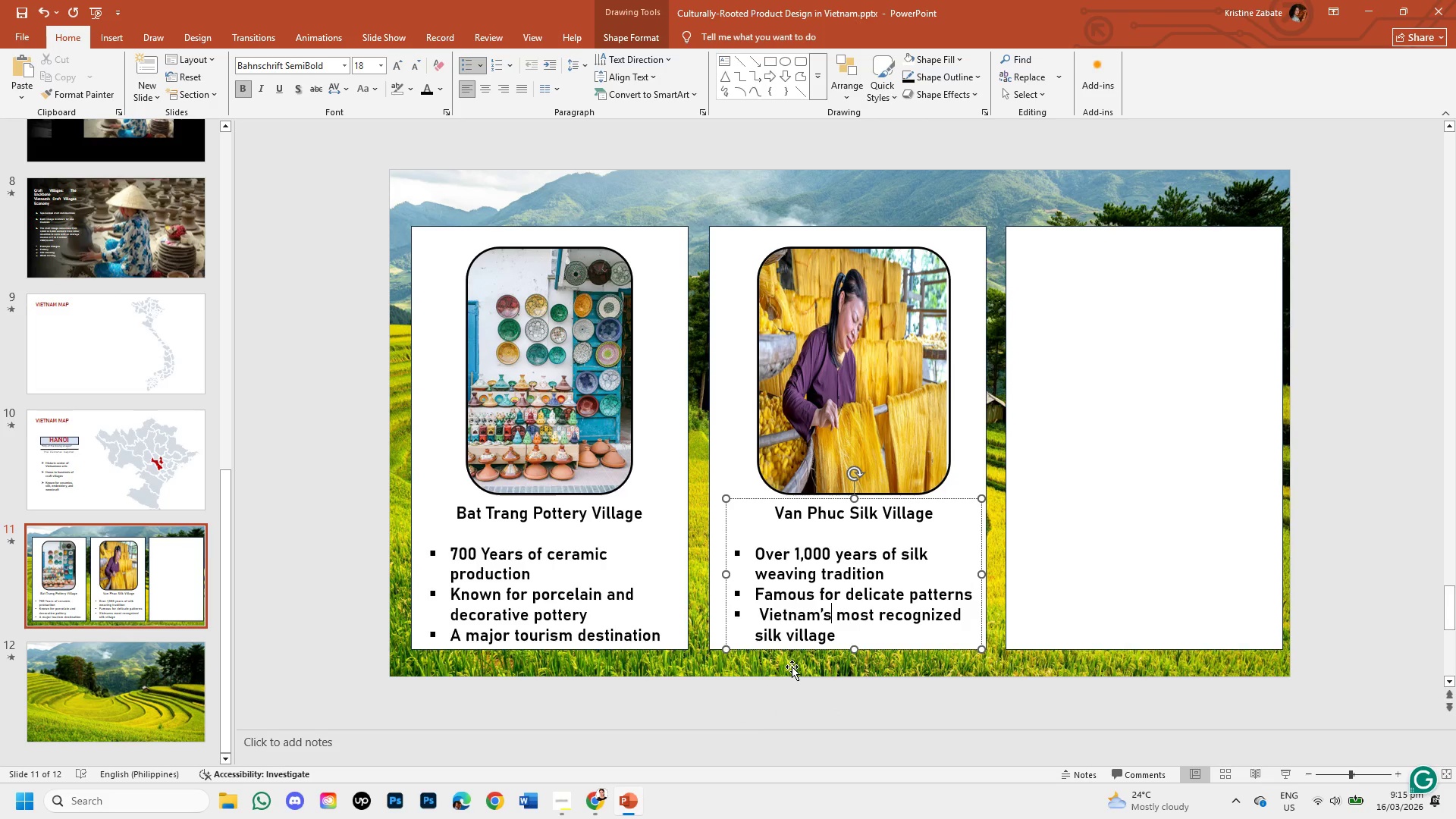 
key(Unknown)
 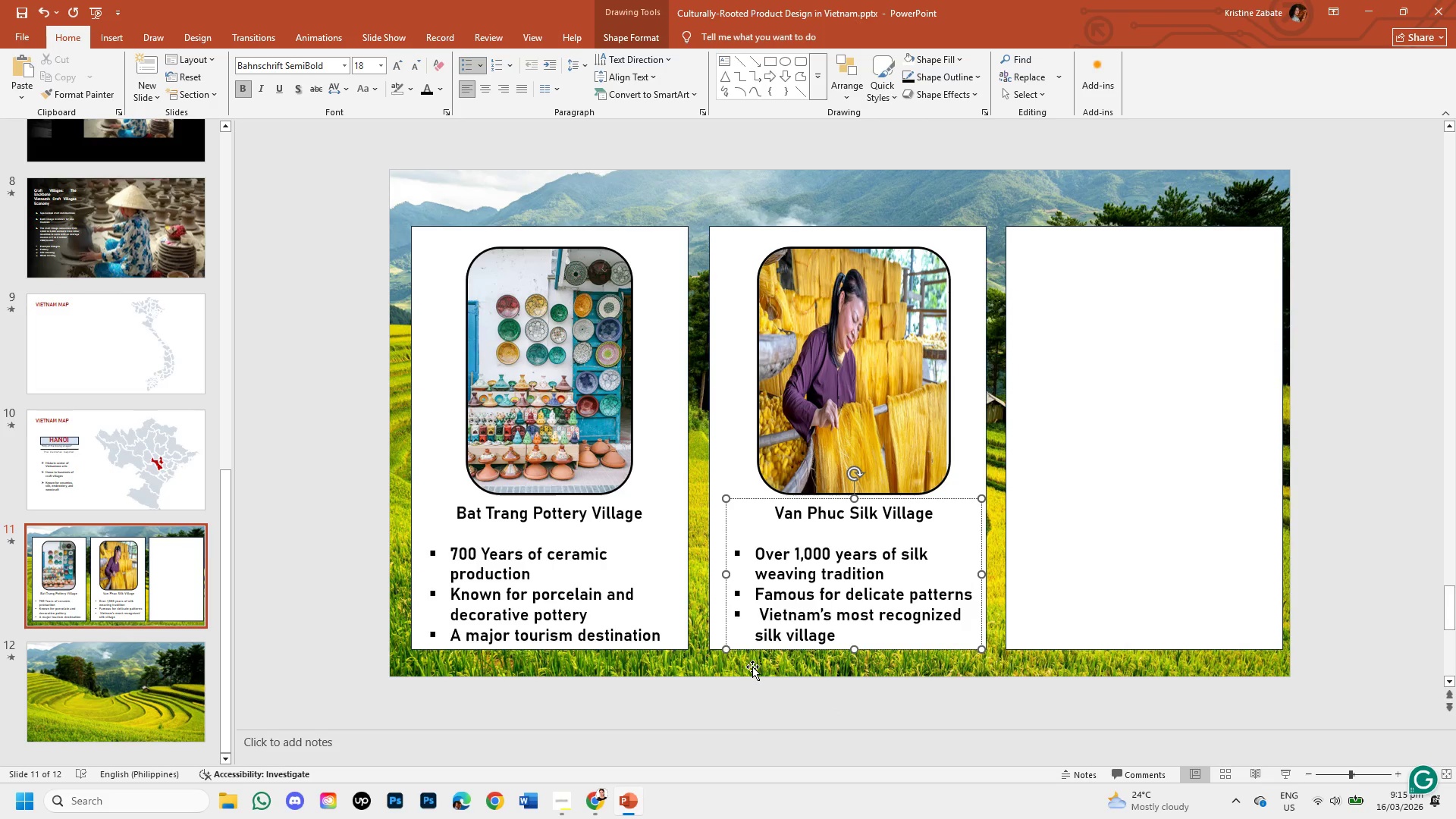 
key(Unknown)
 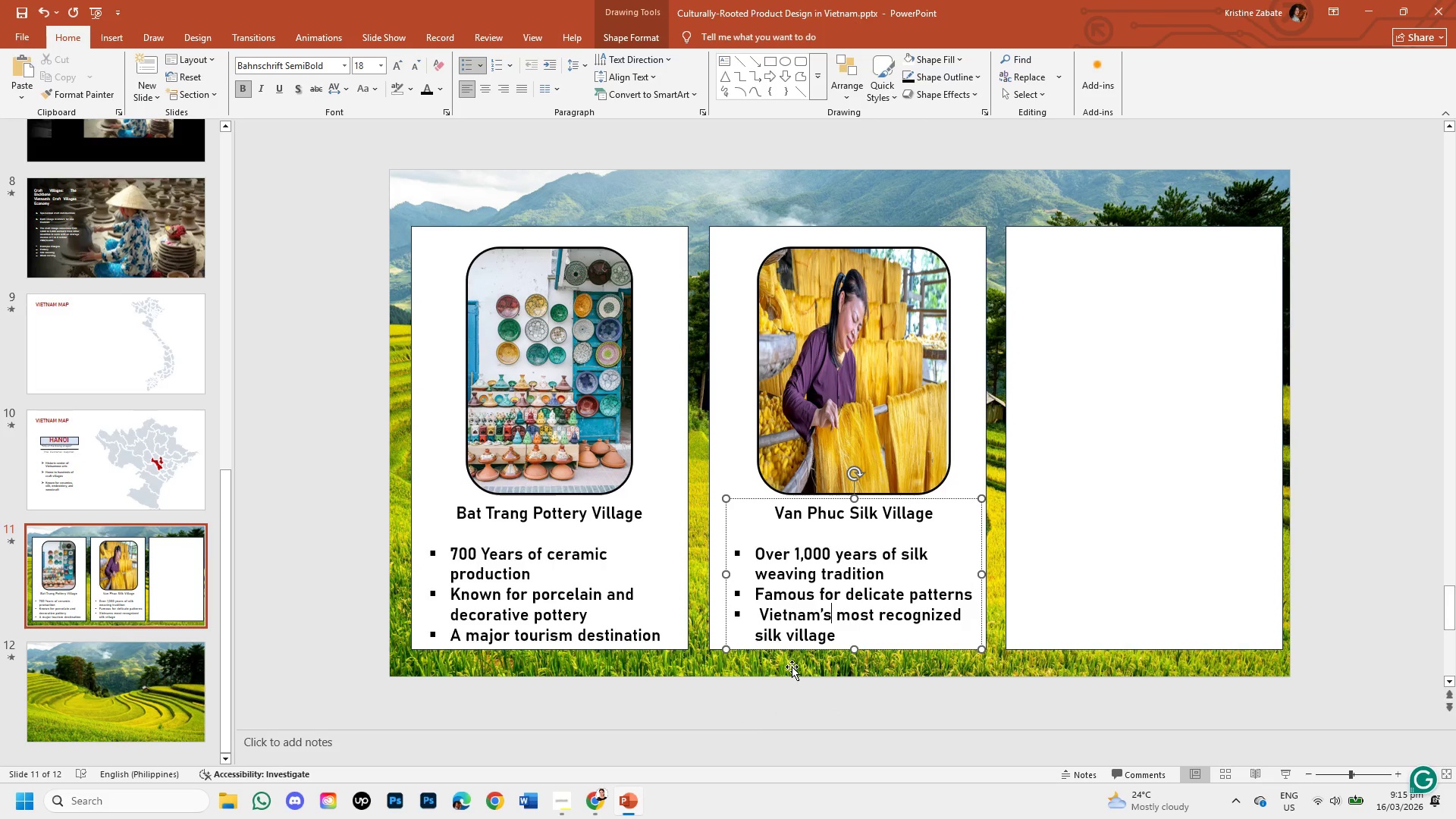 
left_click([1367, 621])
 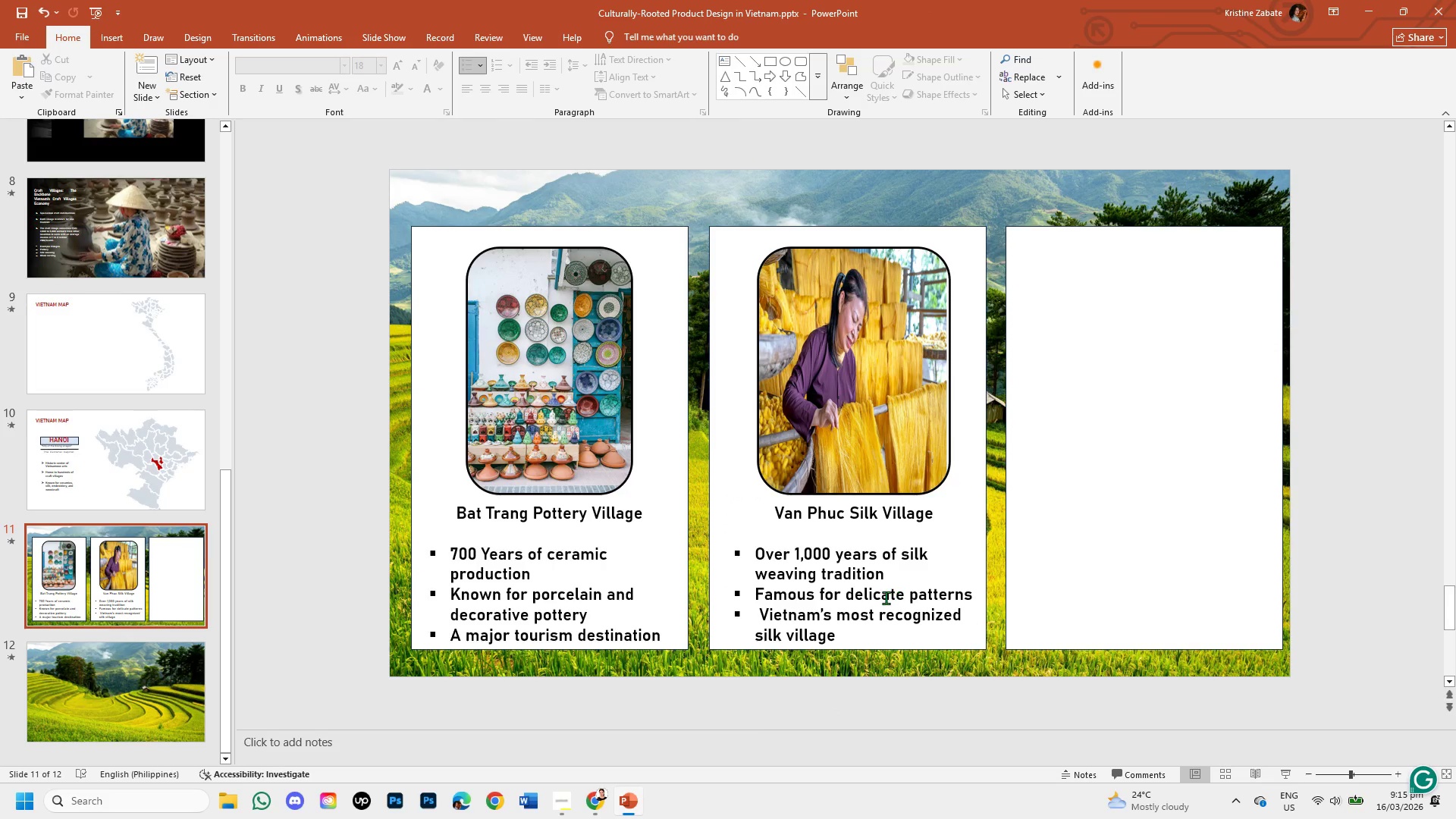 
wait(10.2)
 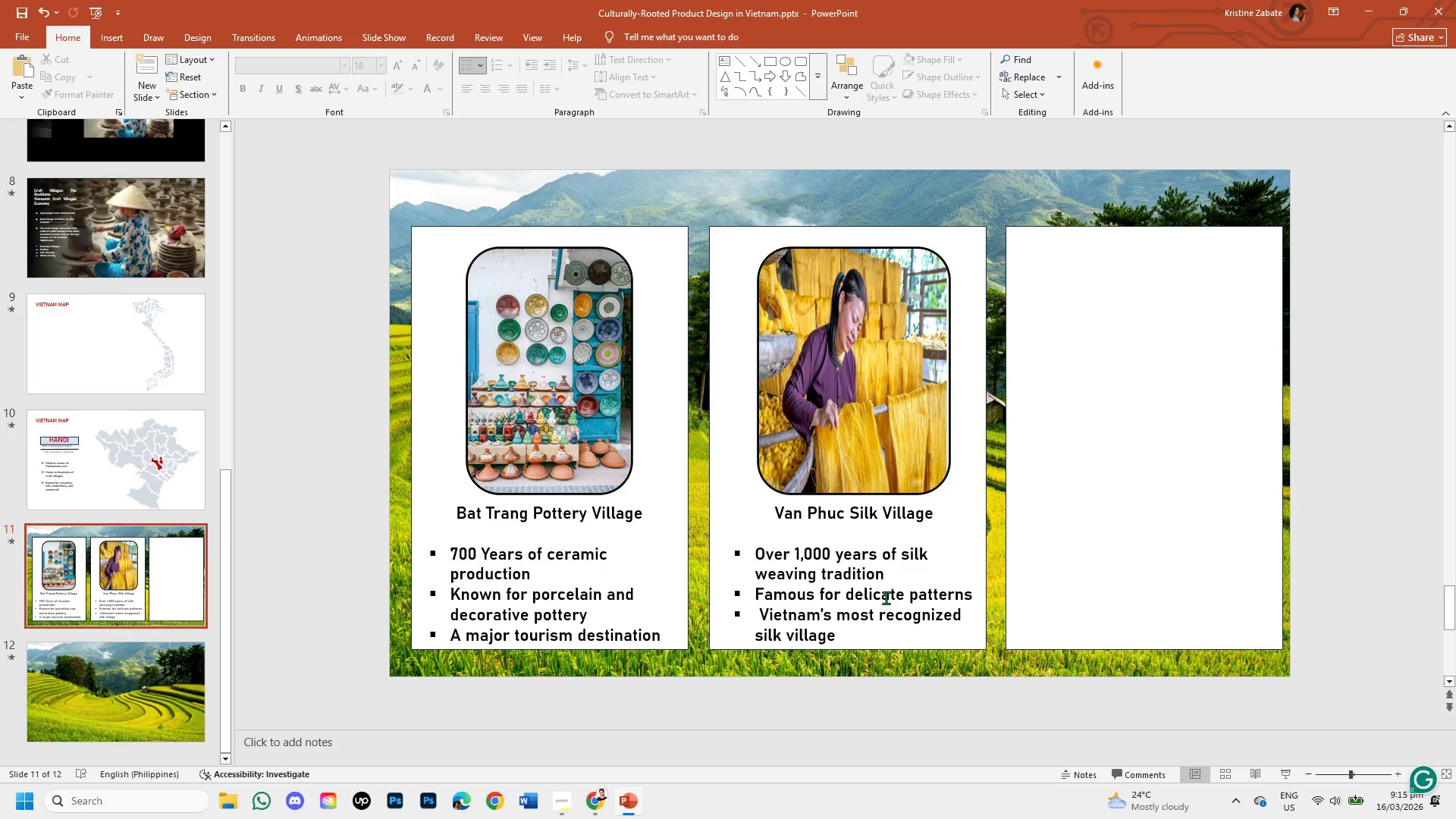 
left_click([98, 38])
 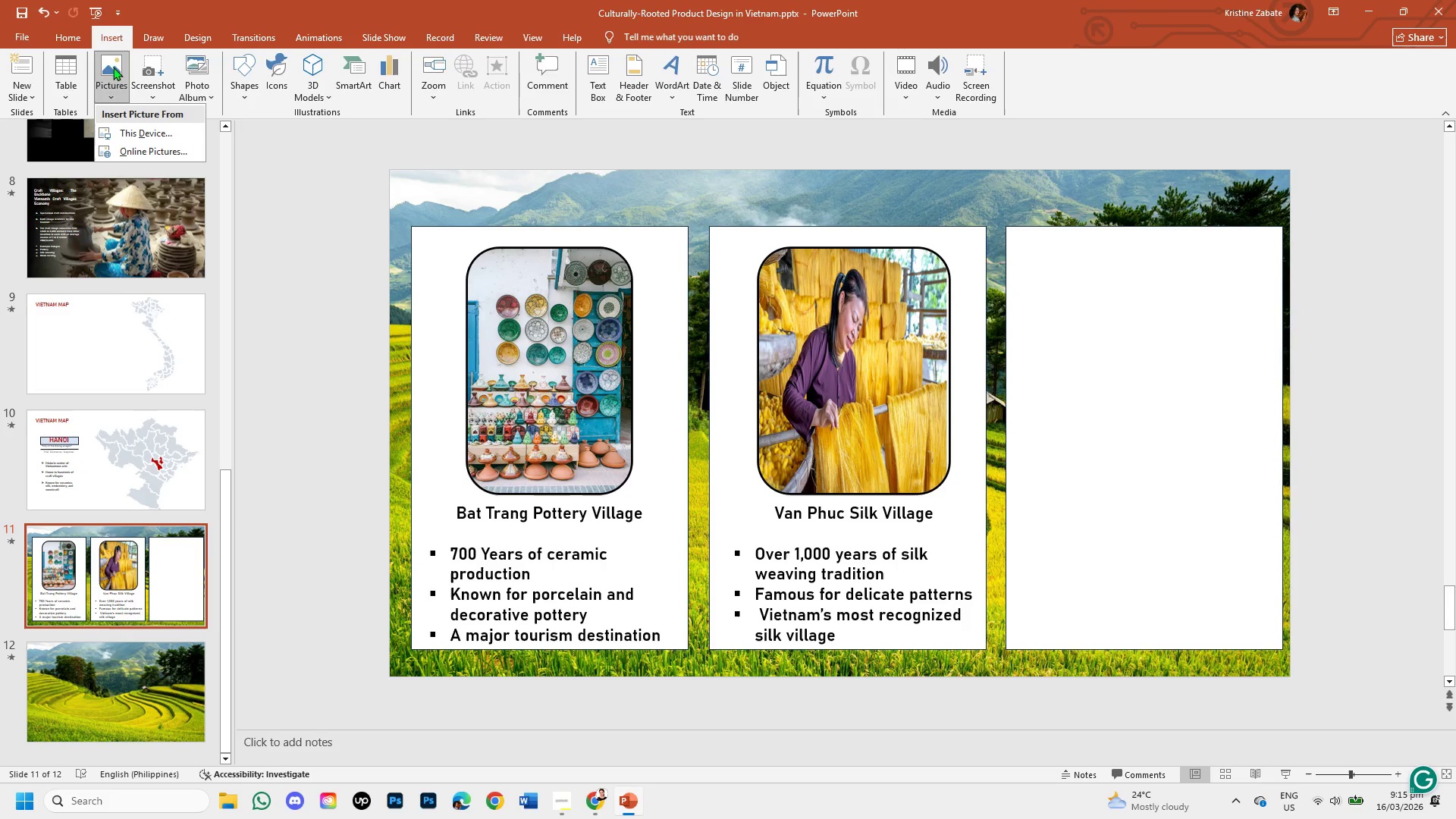 
key(Insert)
 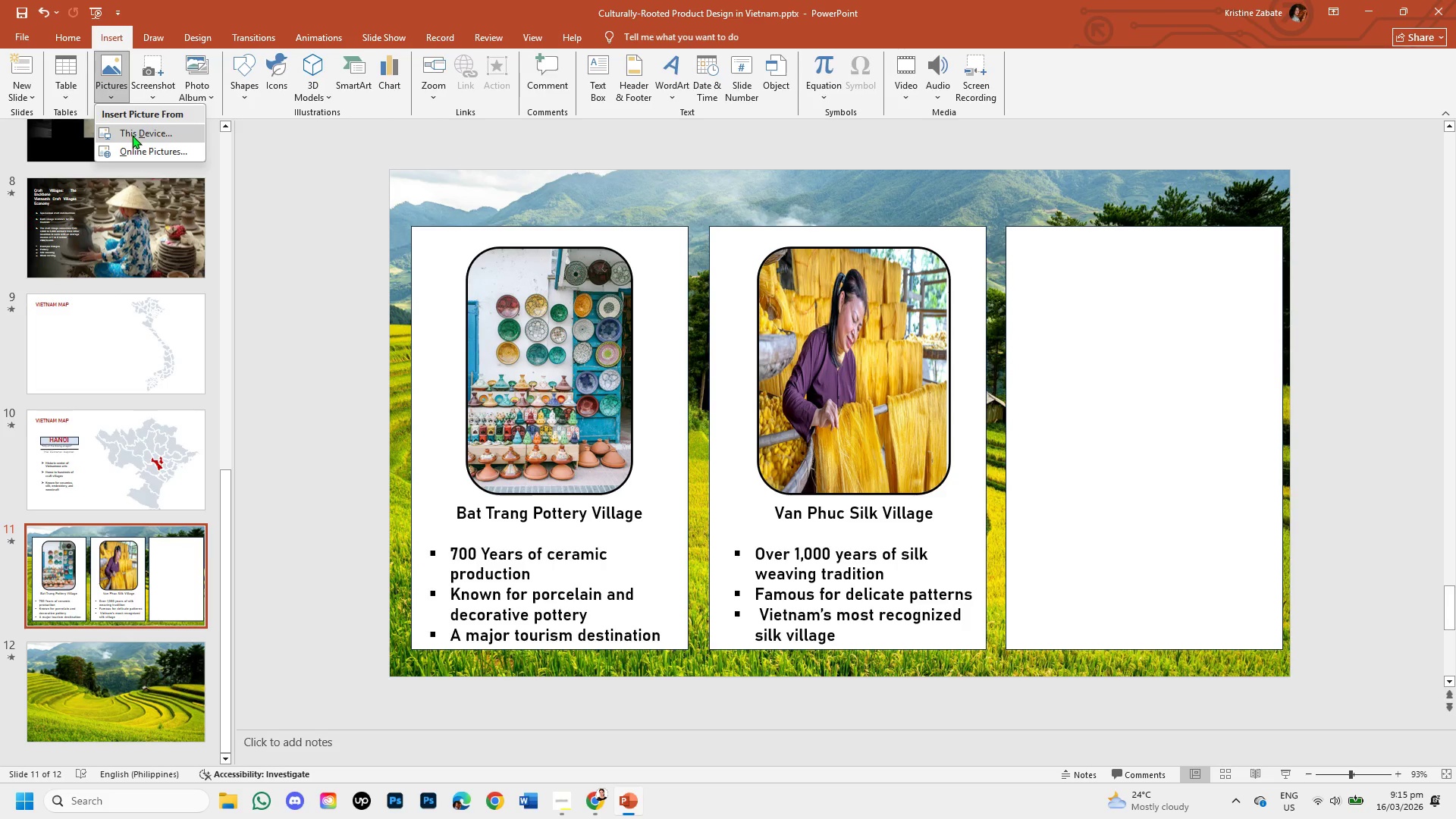 
left_click([132, 135])
 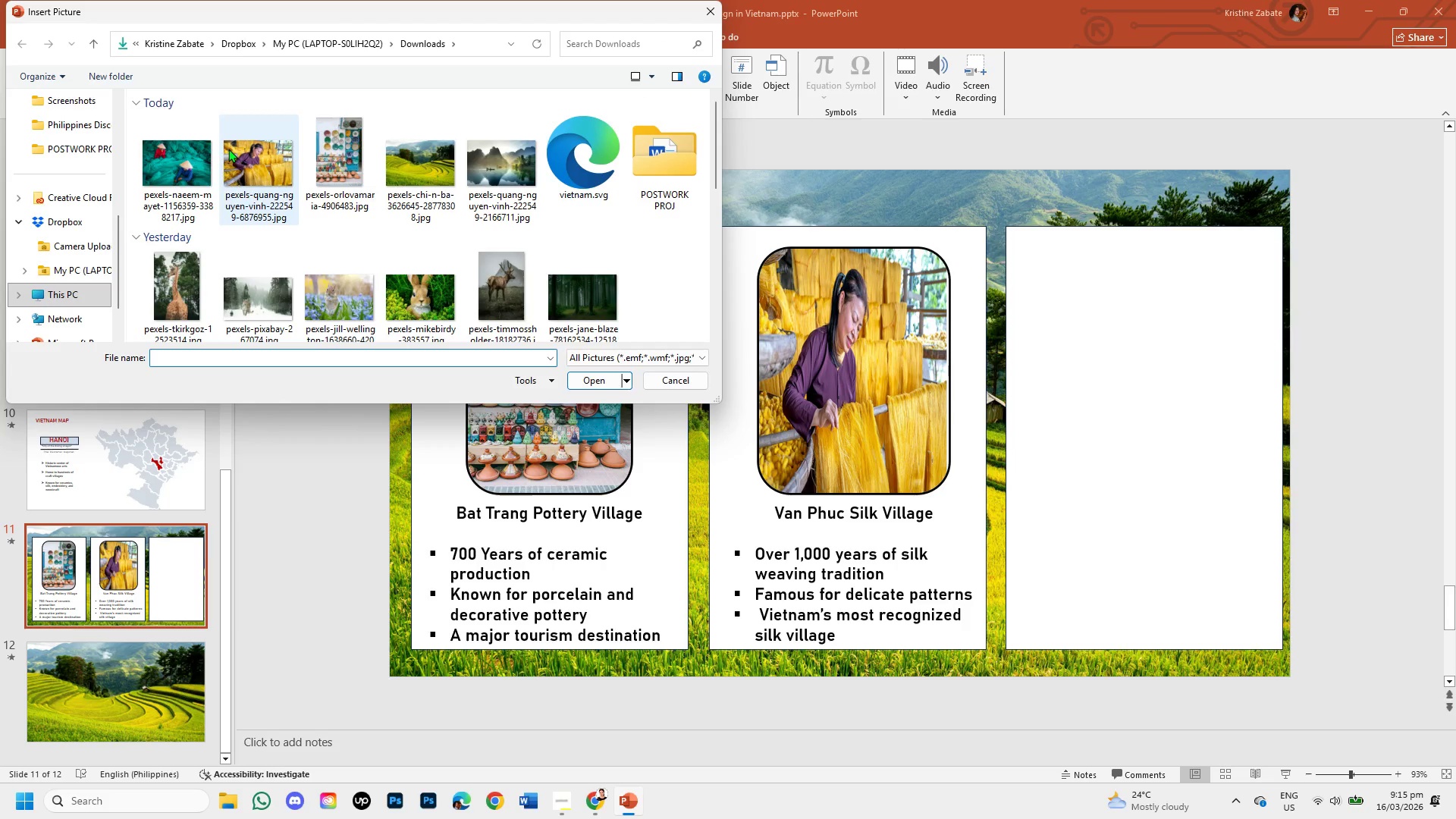 
left_click([196, 155])
 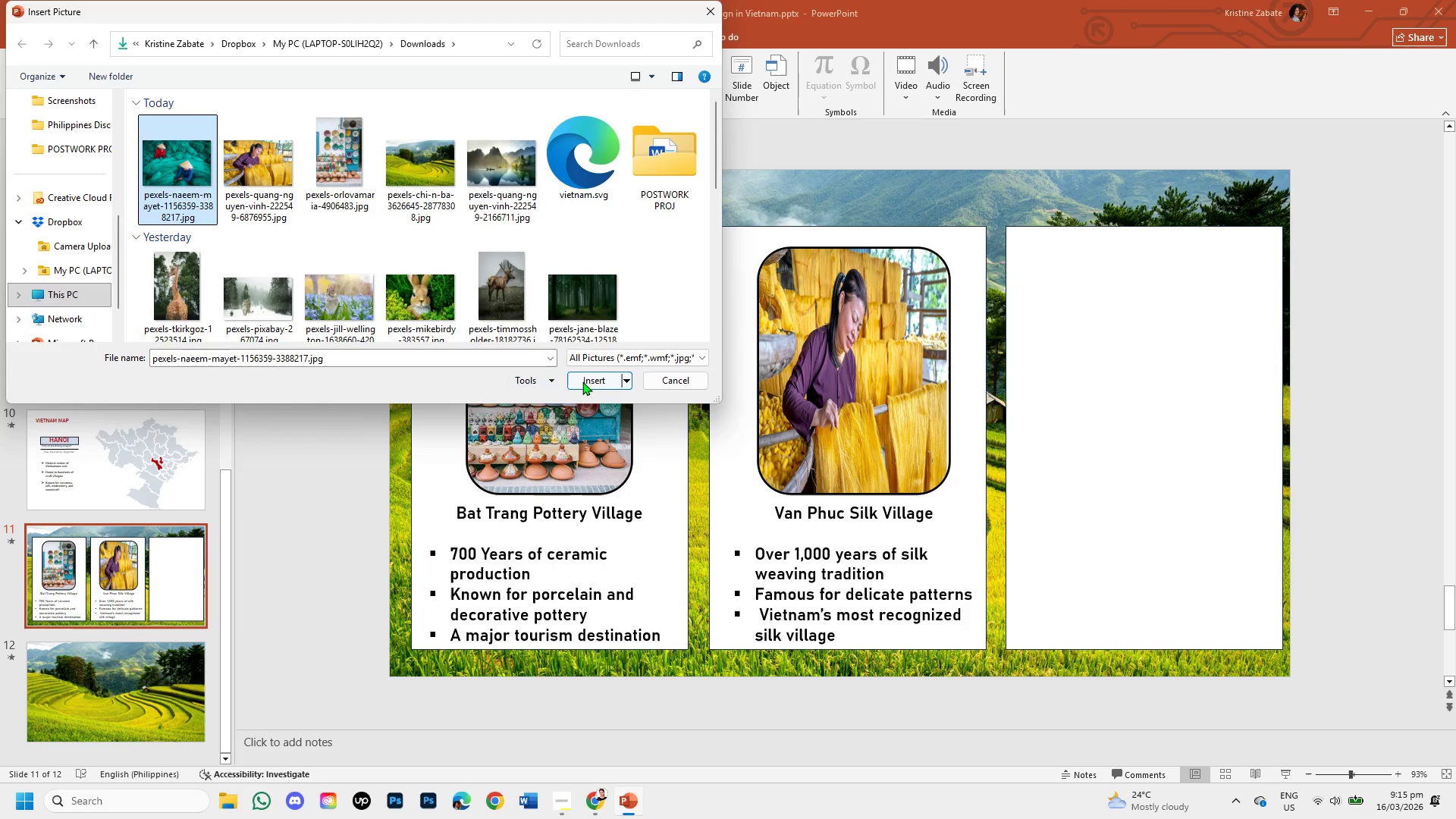 
left_click([582, 381])
 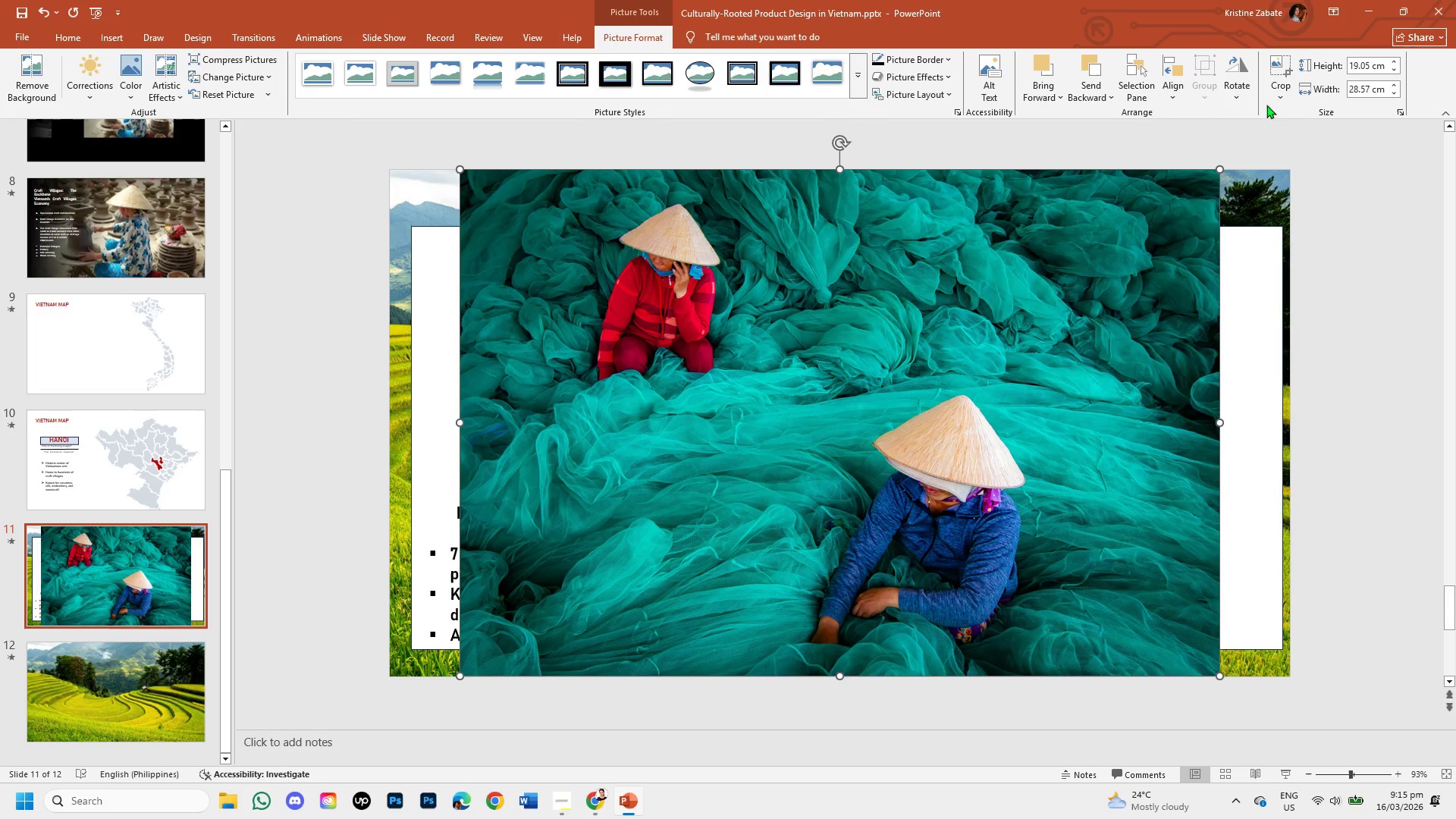 
wait(6.19)
 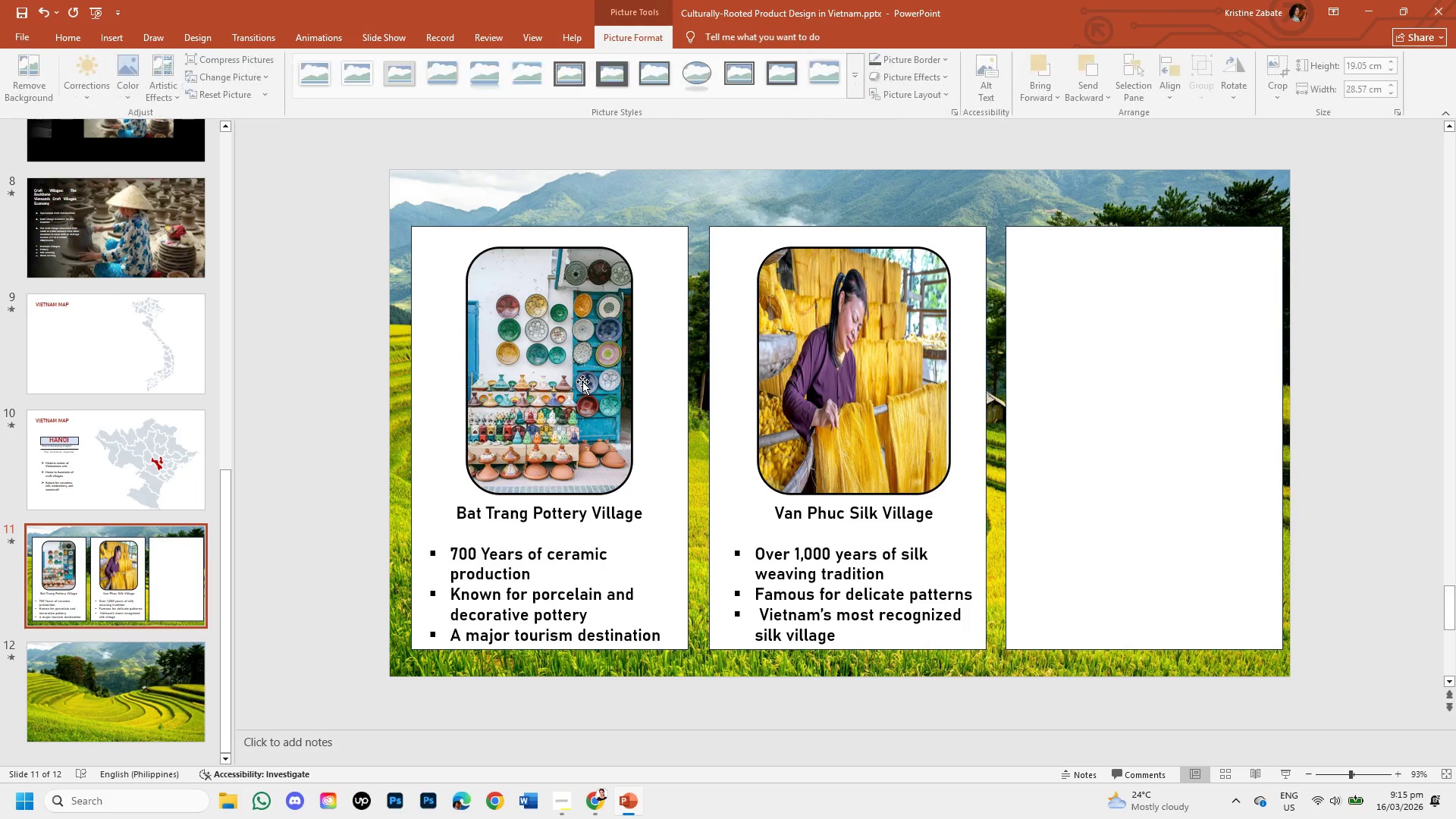 
left_click_drag(start_coordinate=[1219, 171], to_coordinate=[834, 369])
 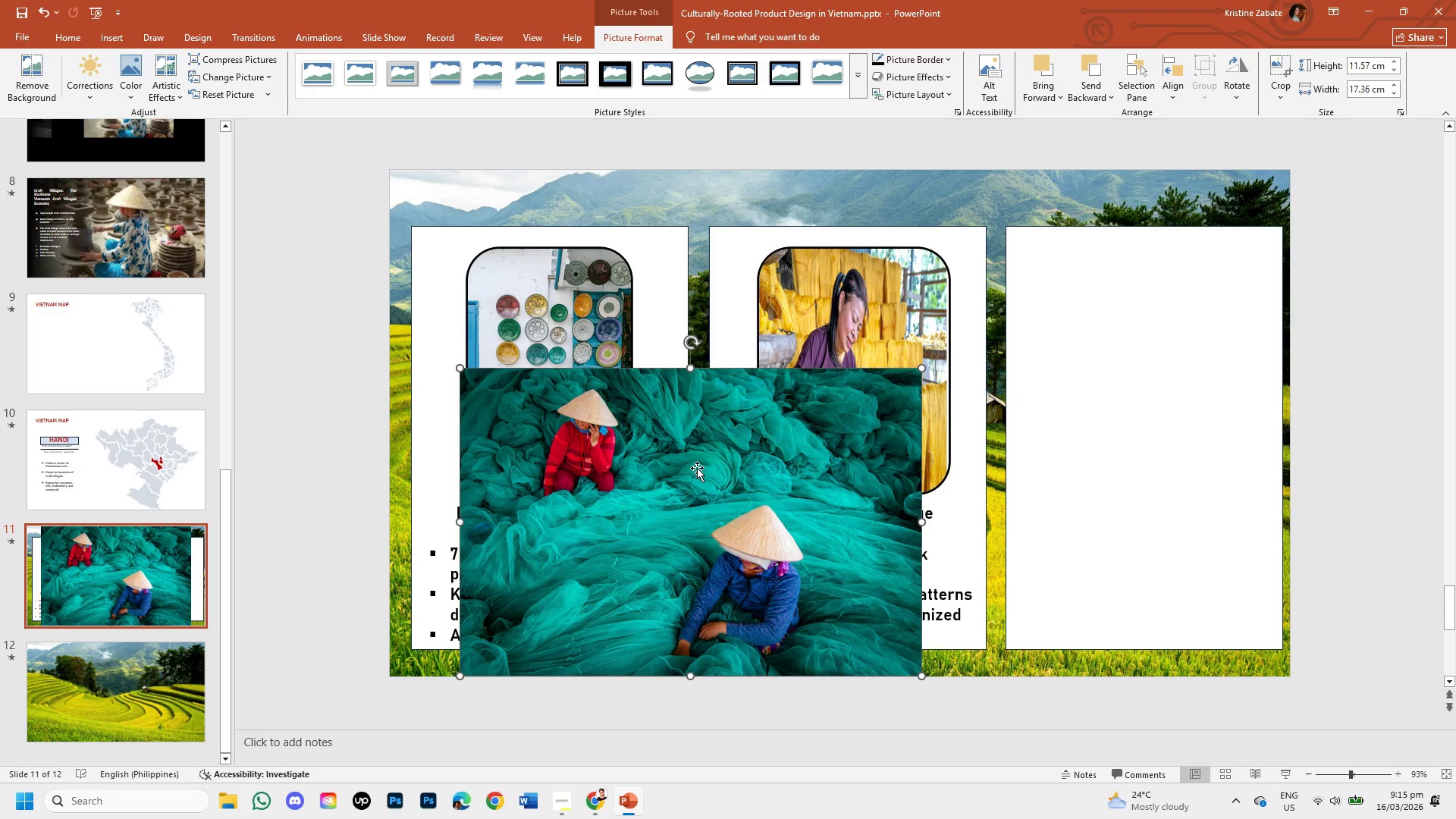 
left_click_drag(start_coordinate=[697, 468], to_coordinate=[1089, 334])
 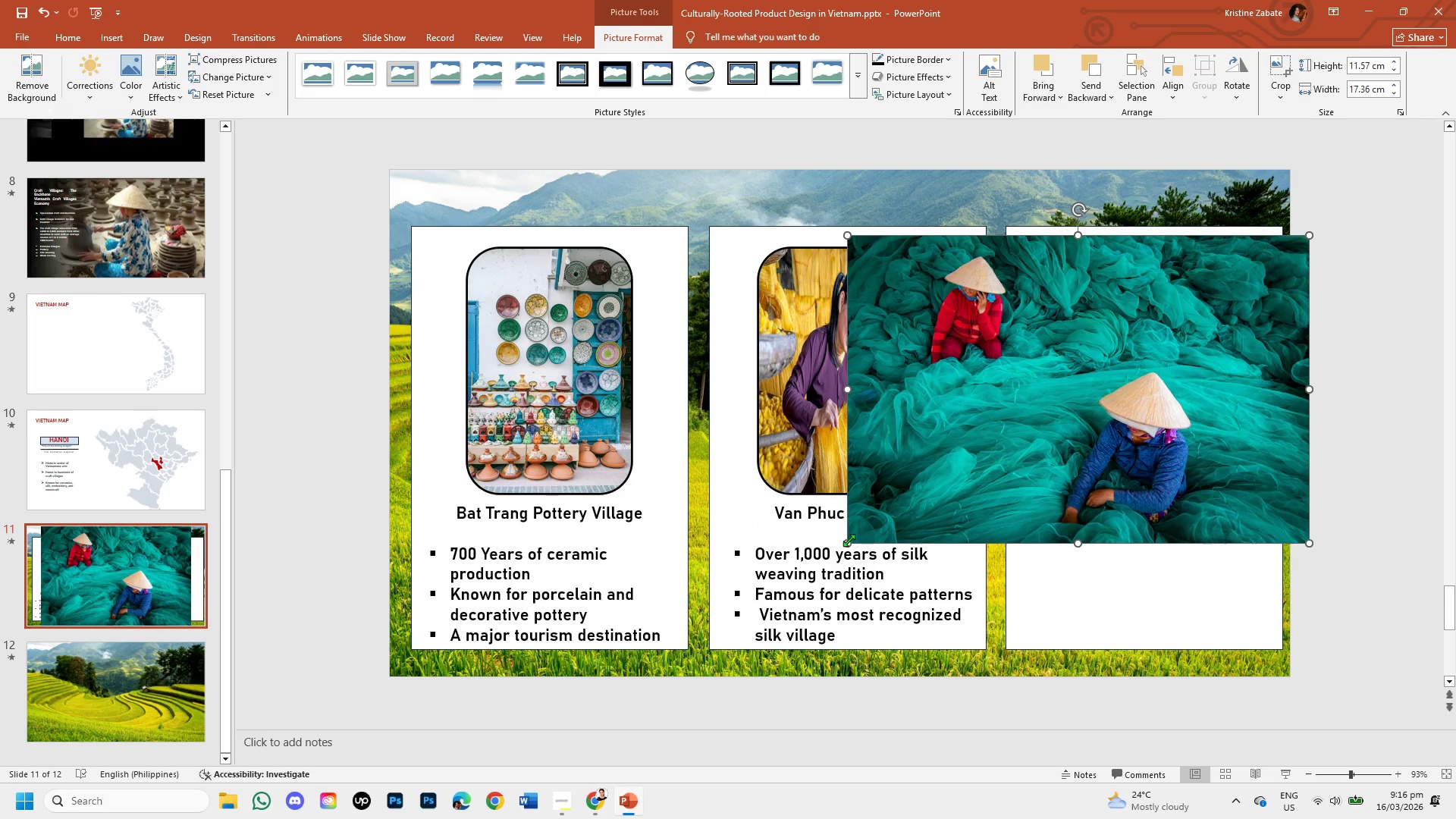 
left_click_drag(start_coordinate=[849, 542], to_coordinate=[996, 453])
 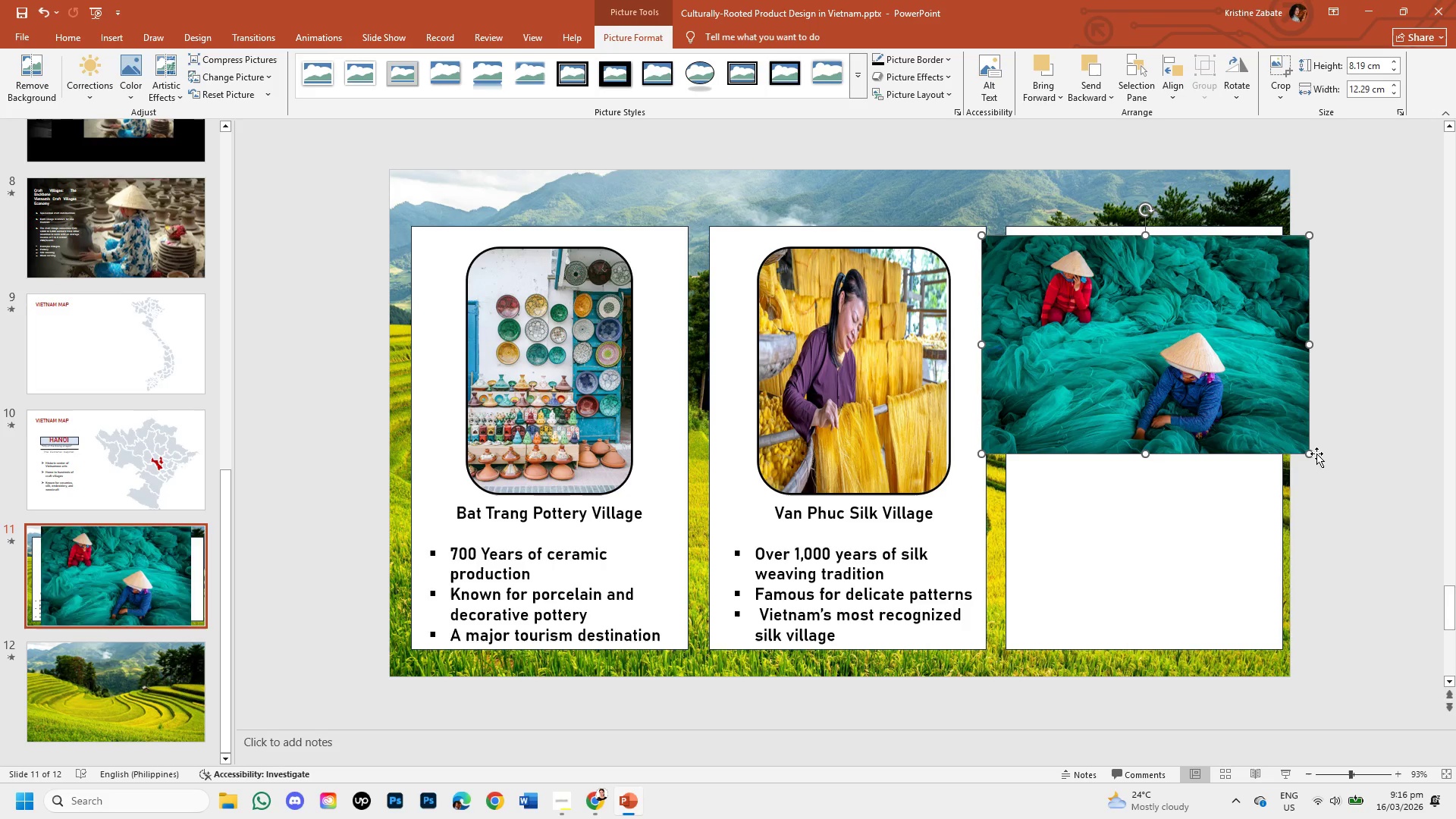 
left_click_drag(start_coordinate=[1310, 453], to_coordinate=[1215, 388])
 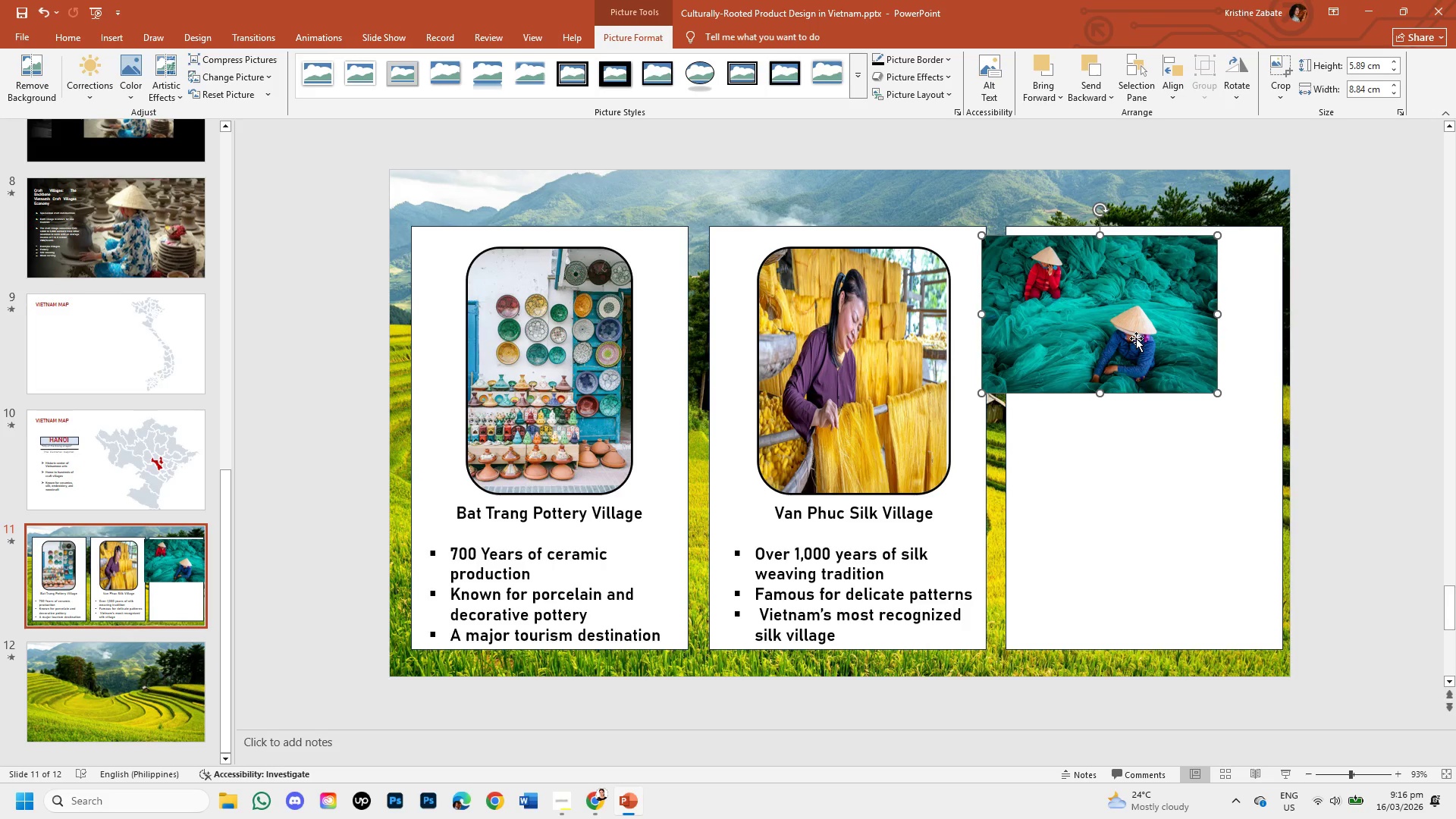 
left_click_drag(start_coordinate=[1136, 338], to_coordinate=[1181, 347])
 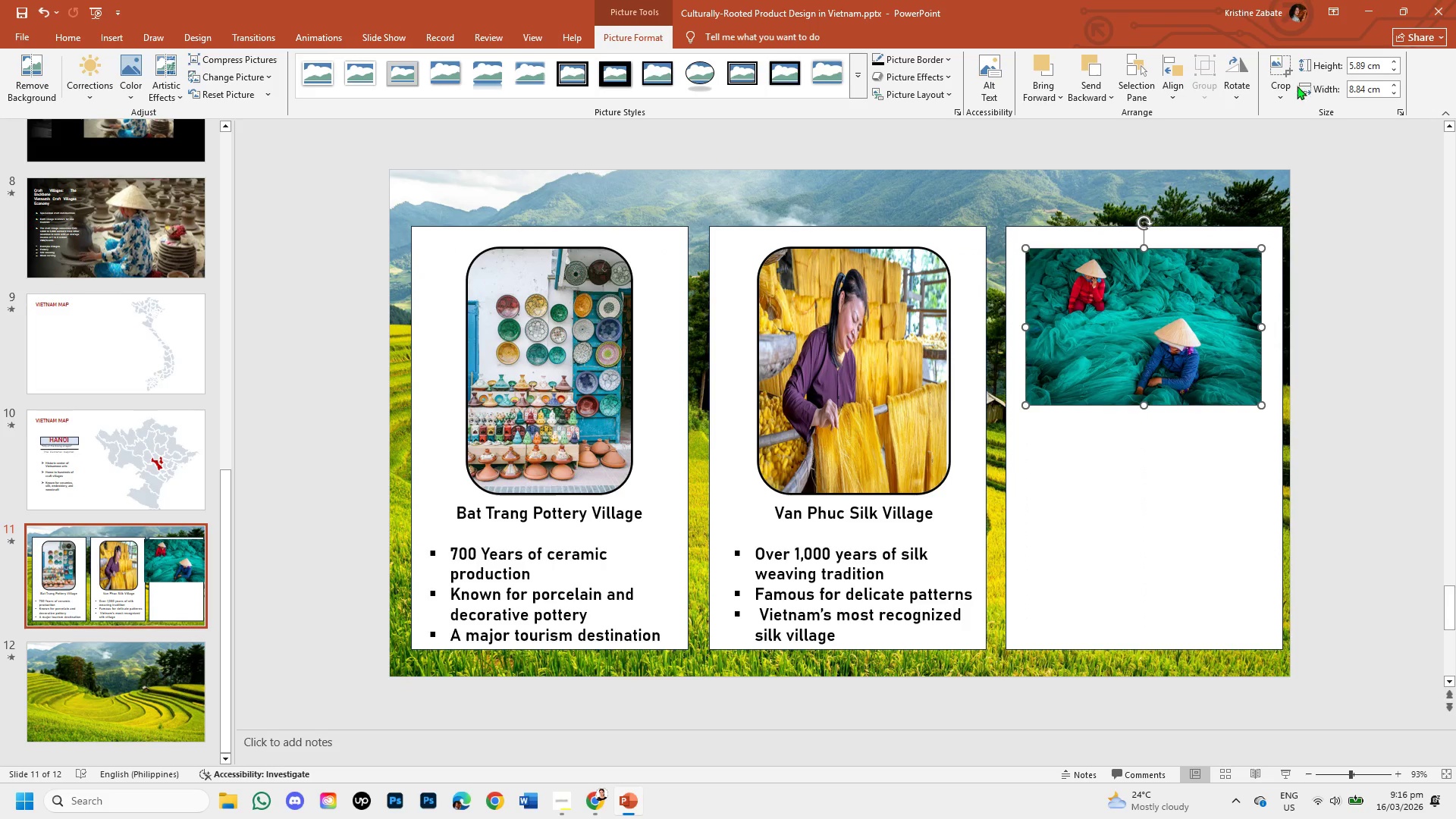 
left_click([1292, 86])
 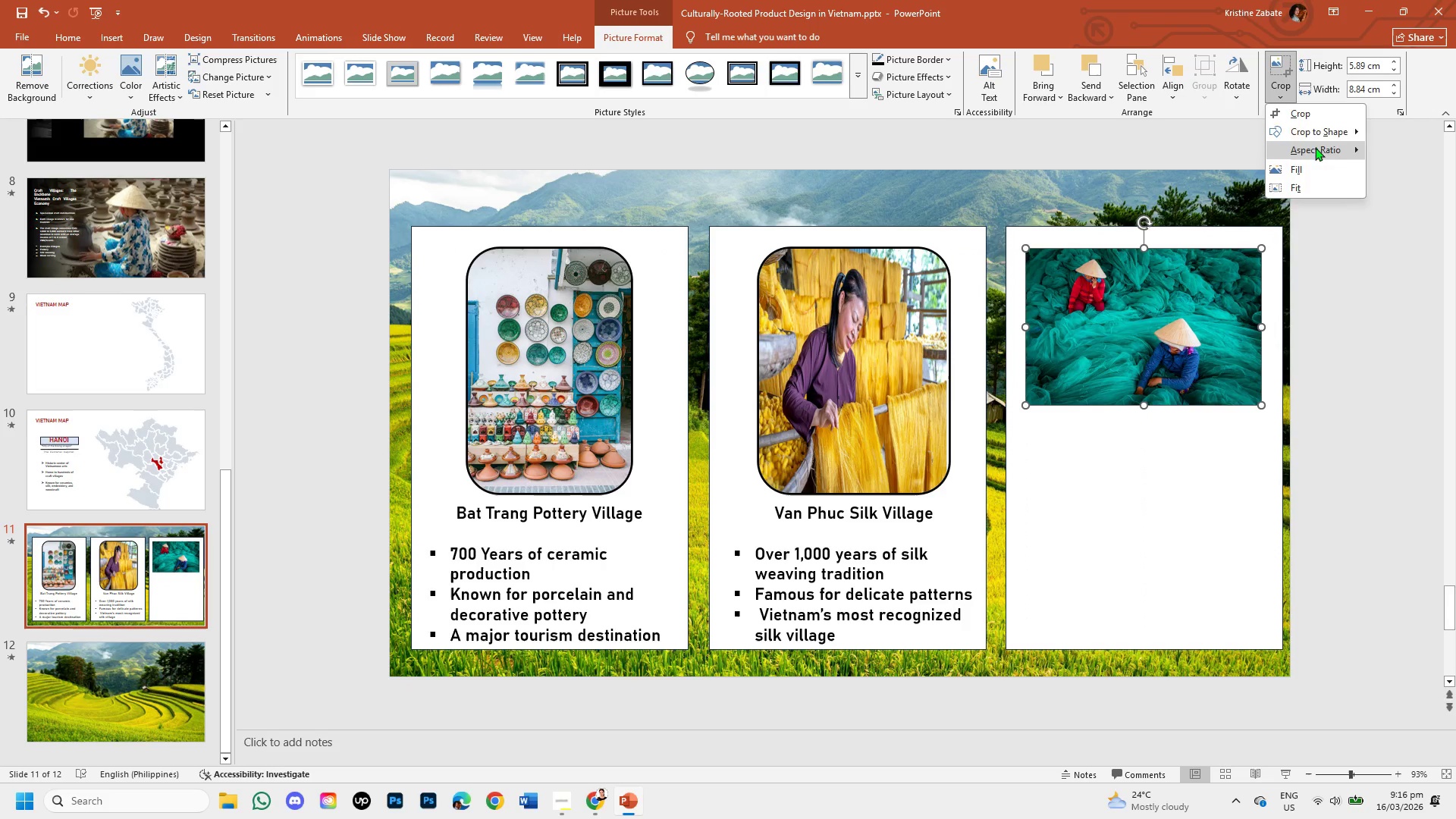 
left_click([1326, 132])
 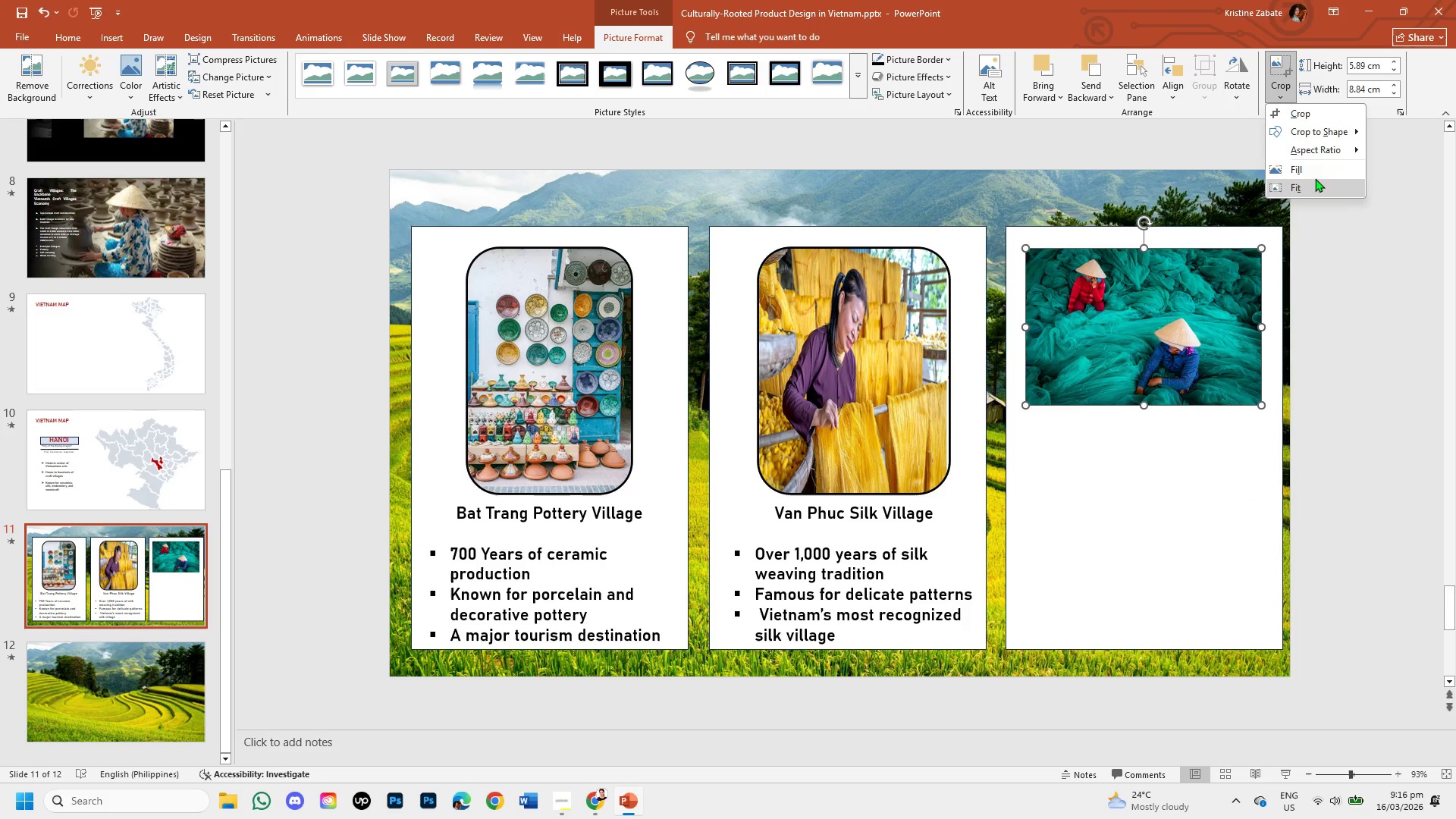 
left_click([1312, 146])
 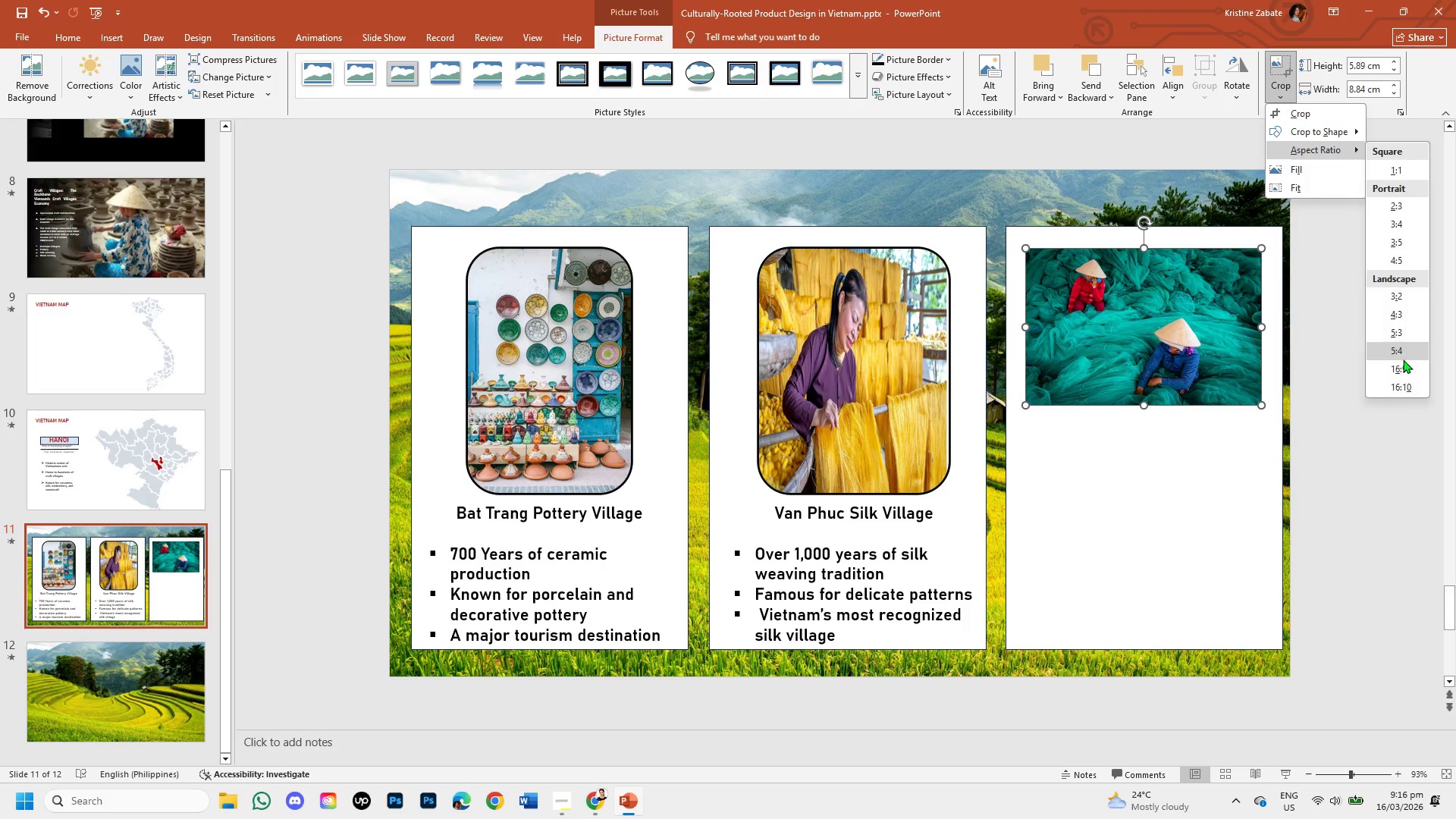 
left_click([1404, 360])
 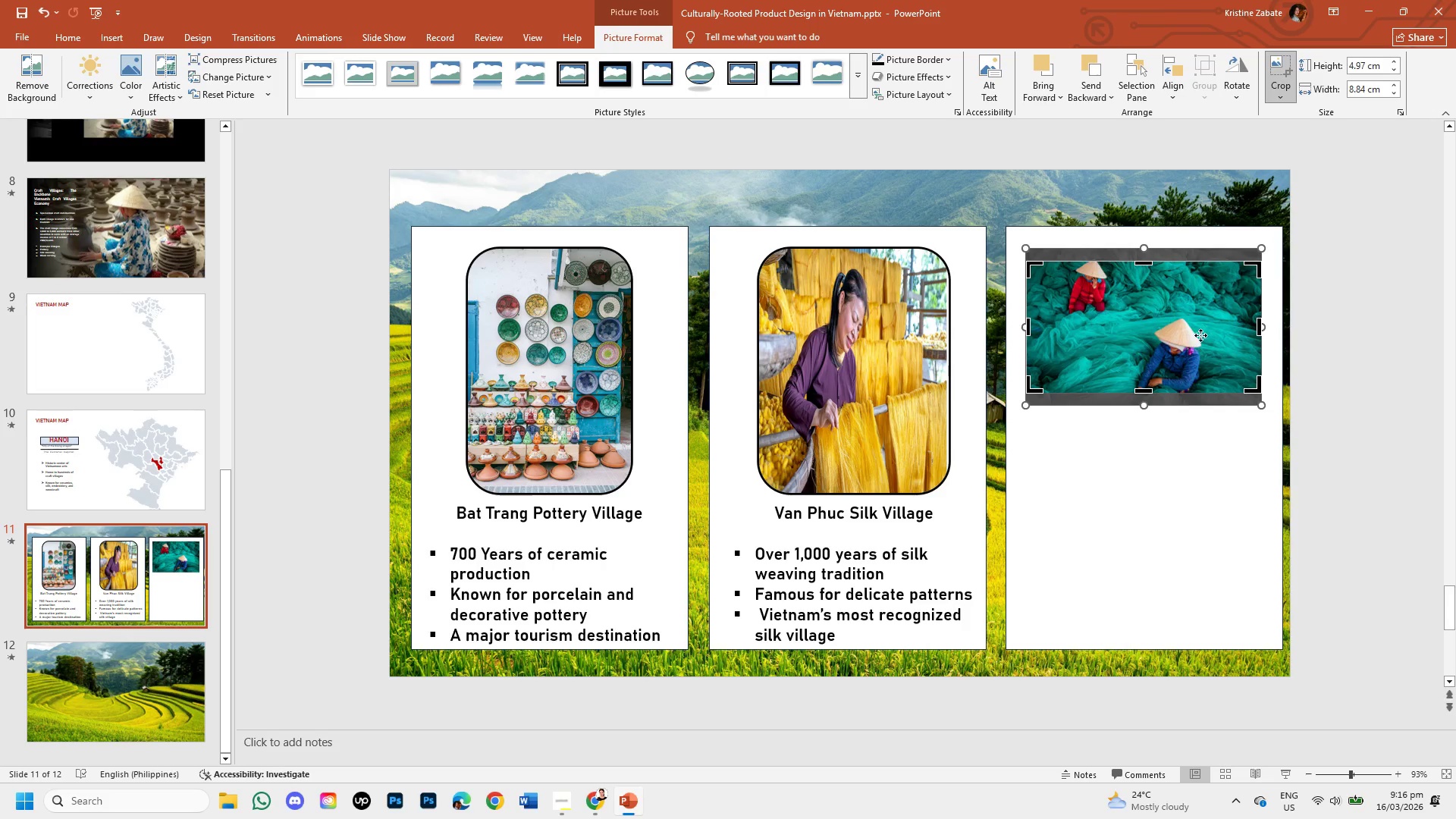 
left_click_drag(start_coordinate=[1179, 348], to_coordinate=[1177, 356])
 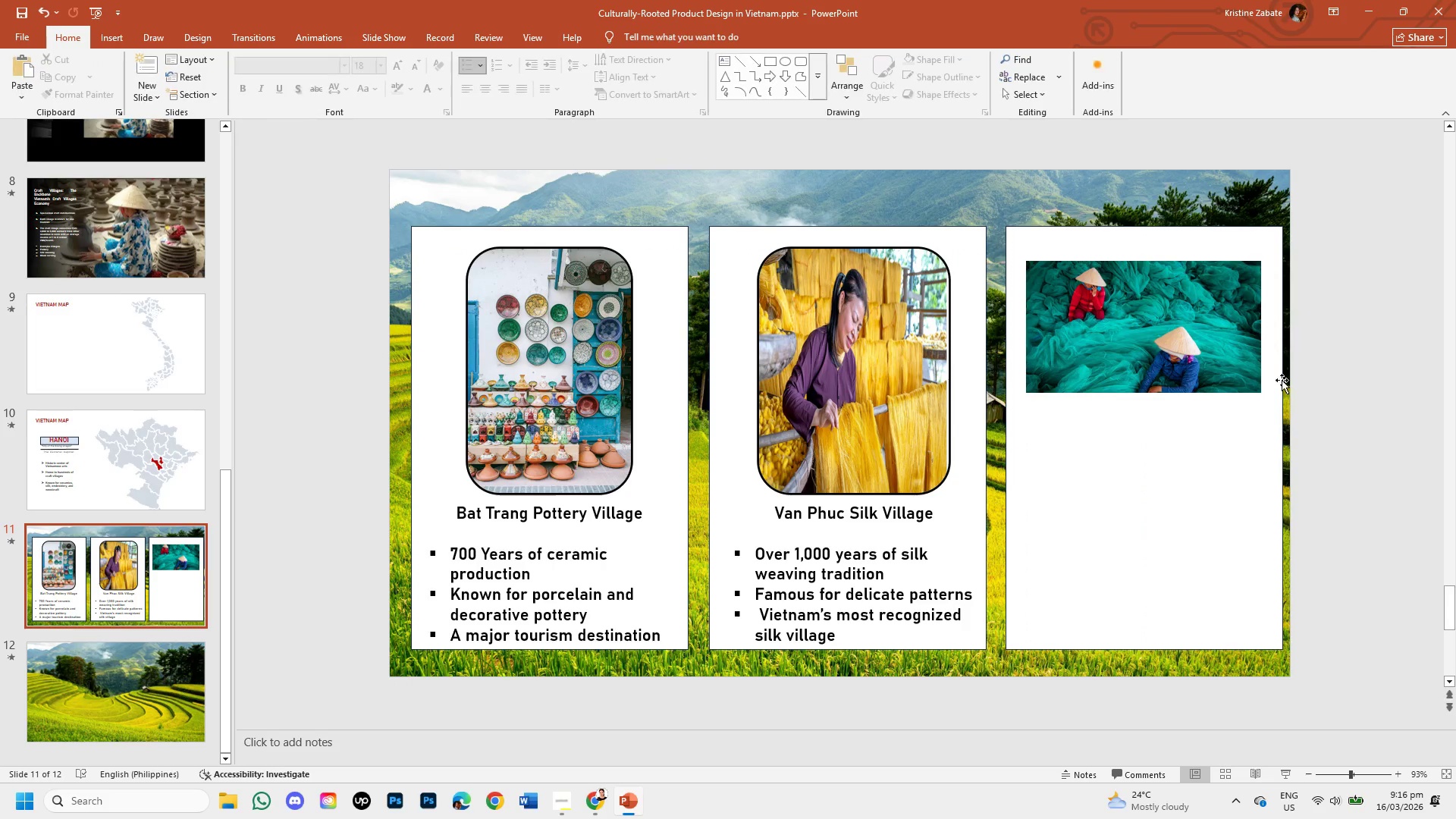 
left_click([1182, 353])
 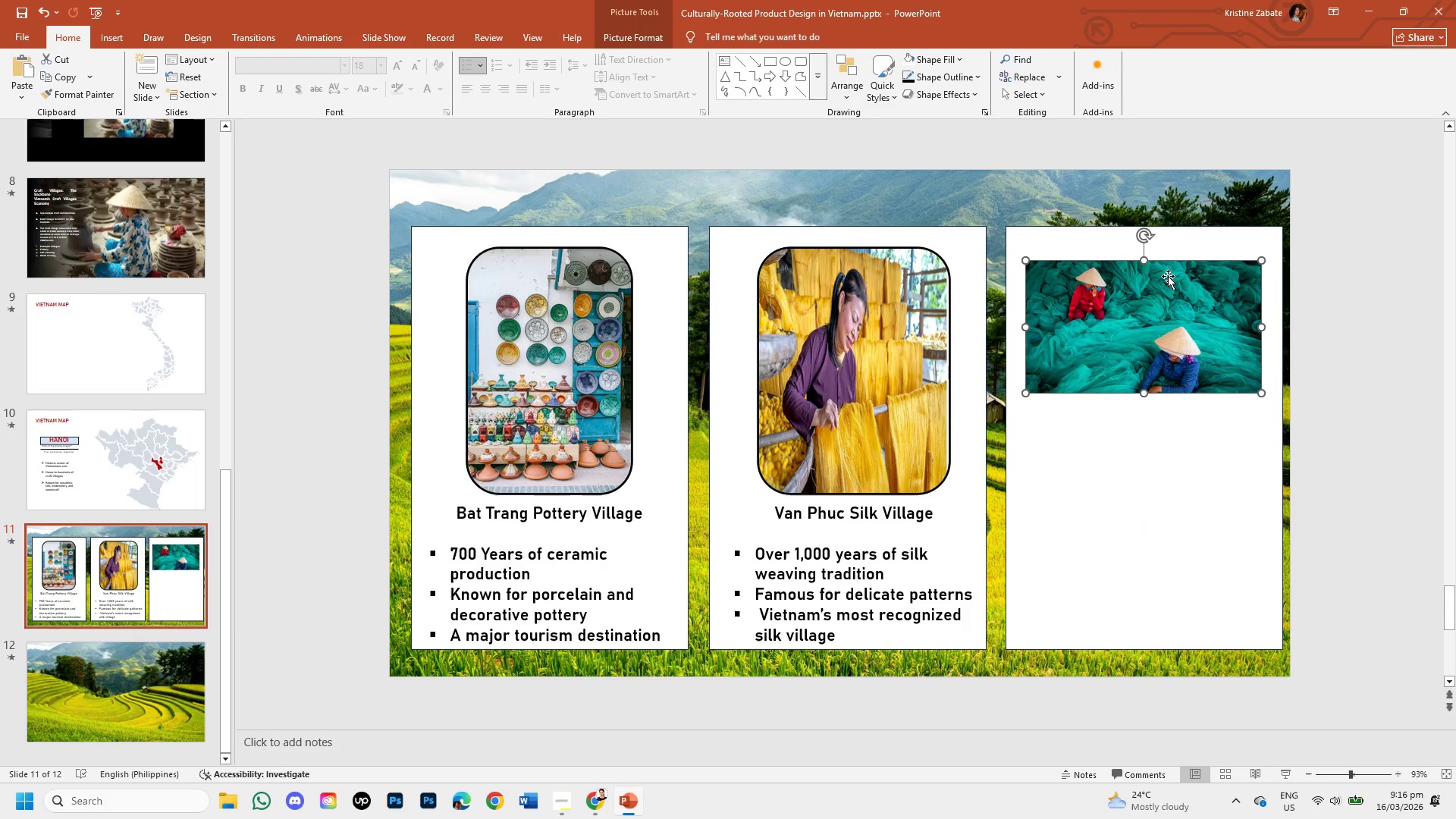 
double_click([1165, 278])
 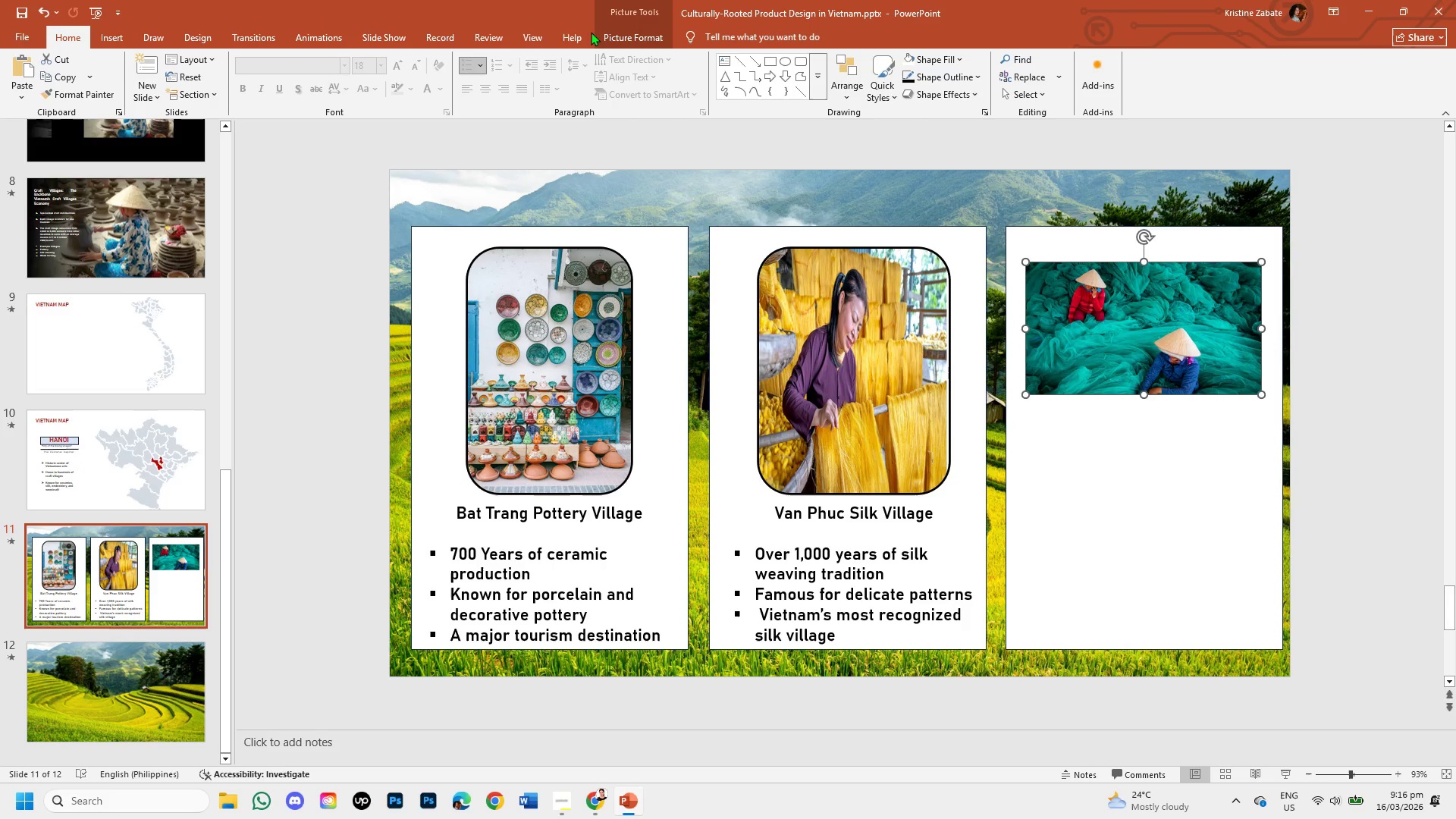 
double_click([622, 41])
 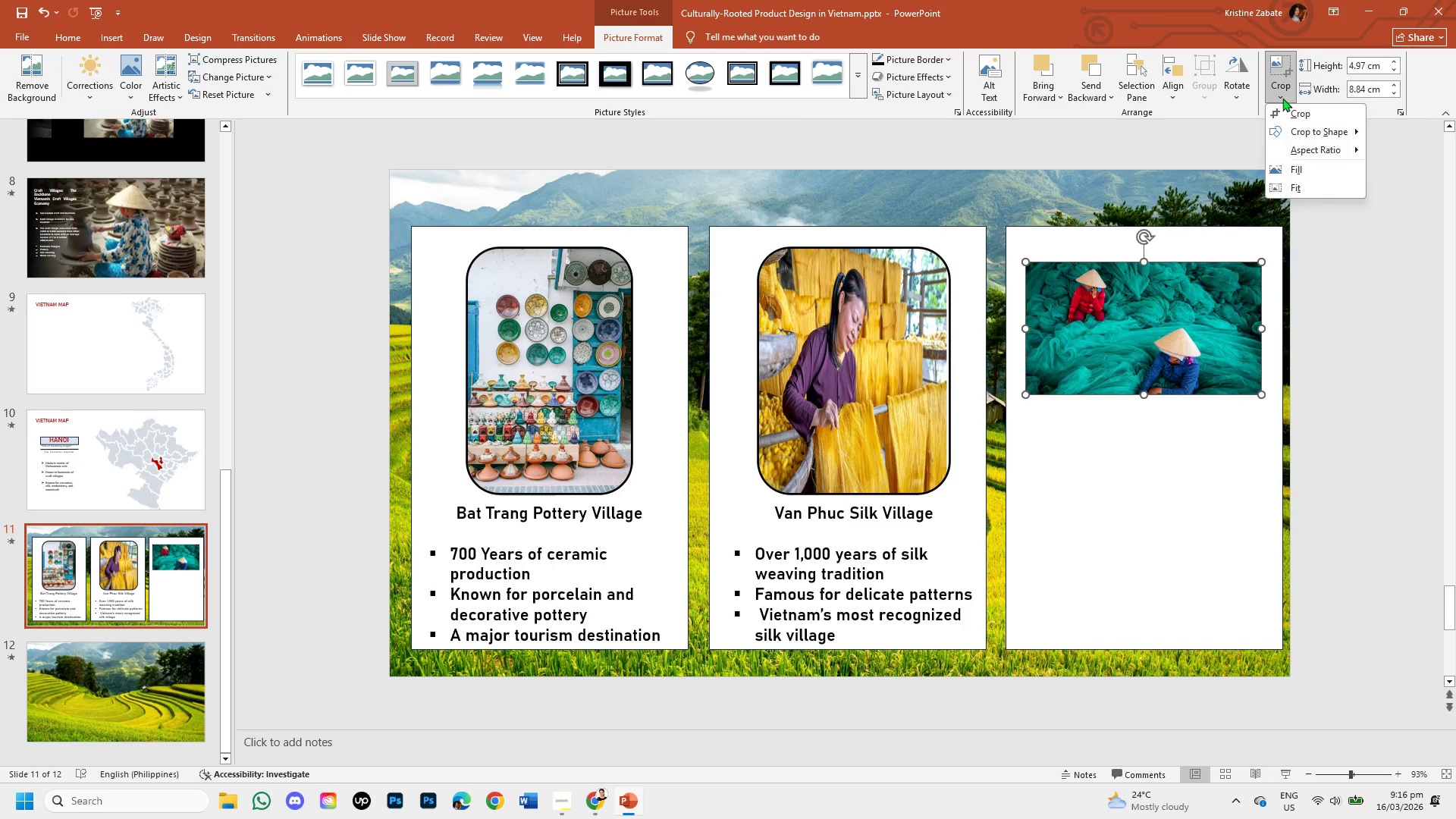 
left_click([1294, 131])
 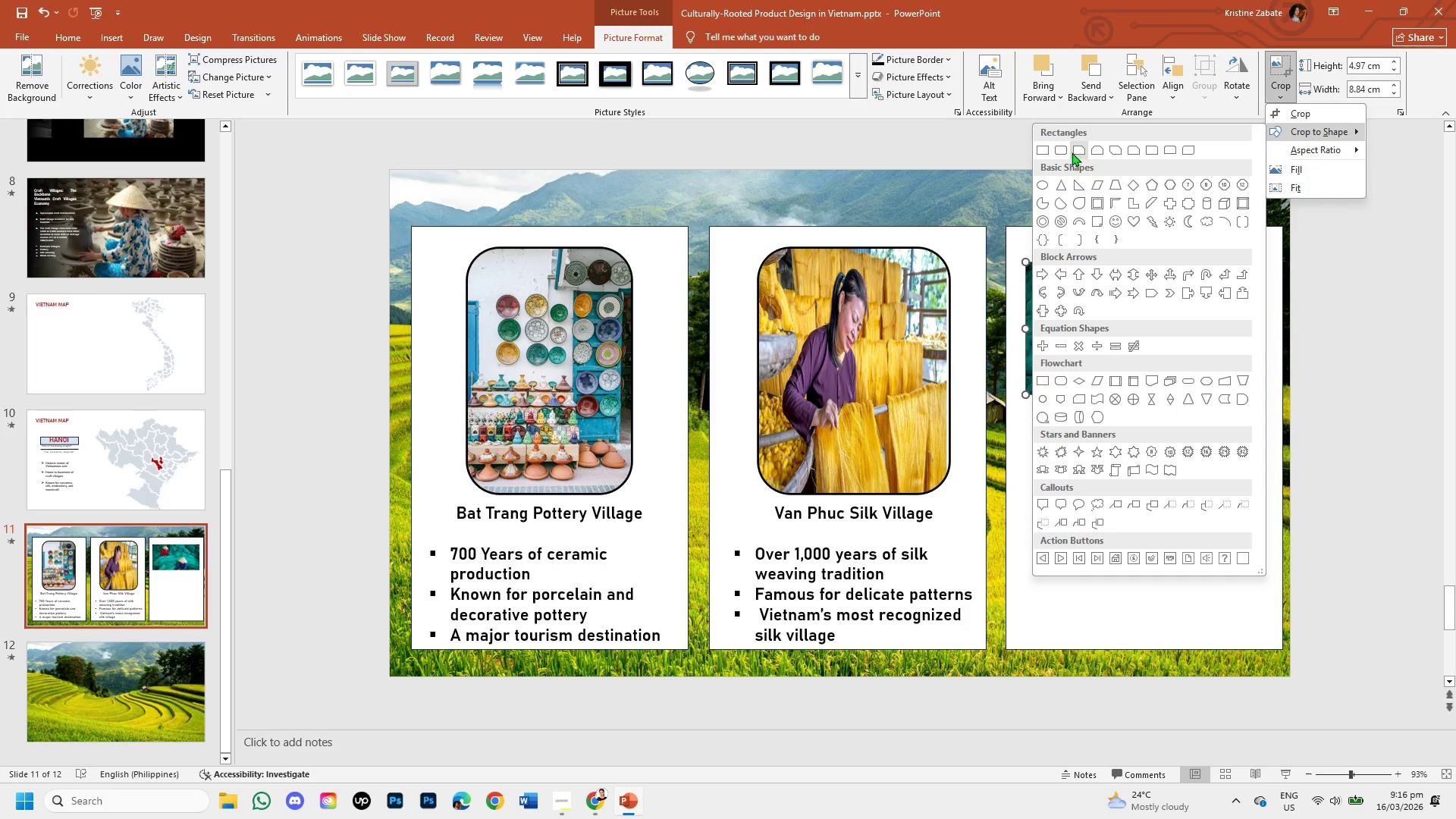 
left_click([1061, 150])
 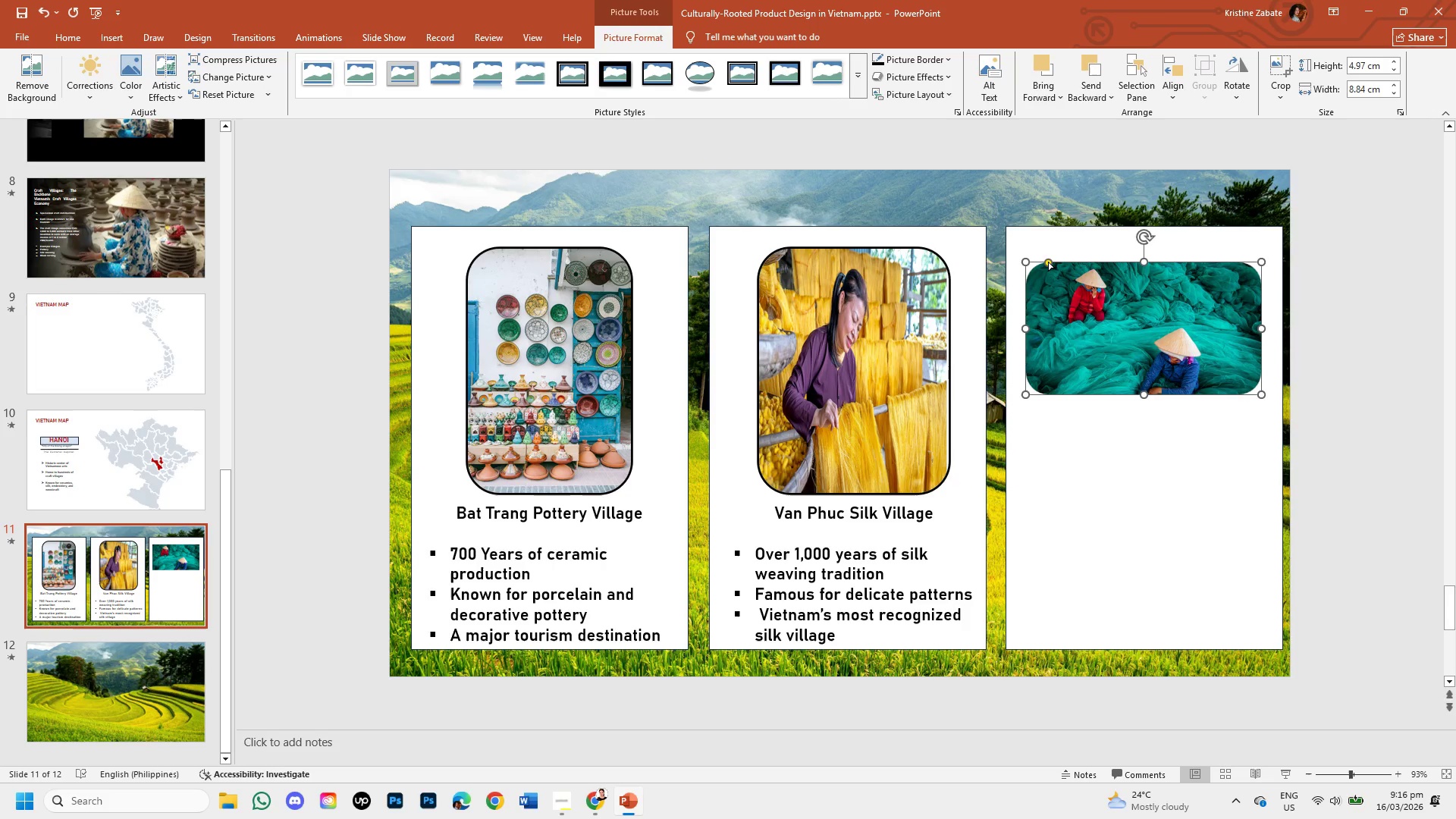 
left_click_drag(start_coordinate=[1048, 261], to_coordinate=[1069, 255])
 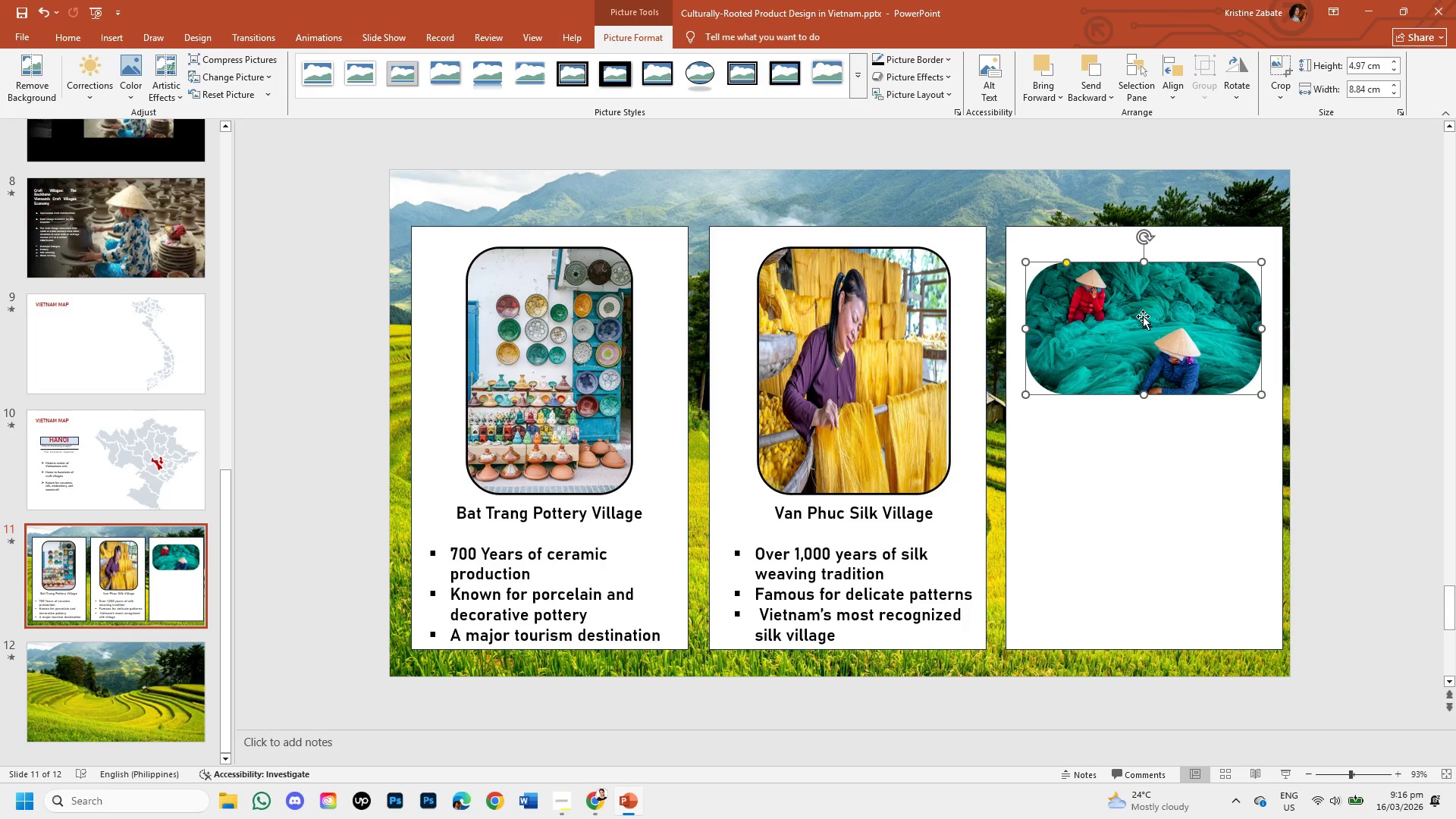 
left_click_drag(start_coordinate=[1144, 261], to_coordinate=[1144, 245])
 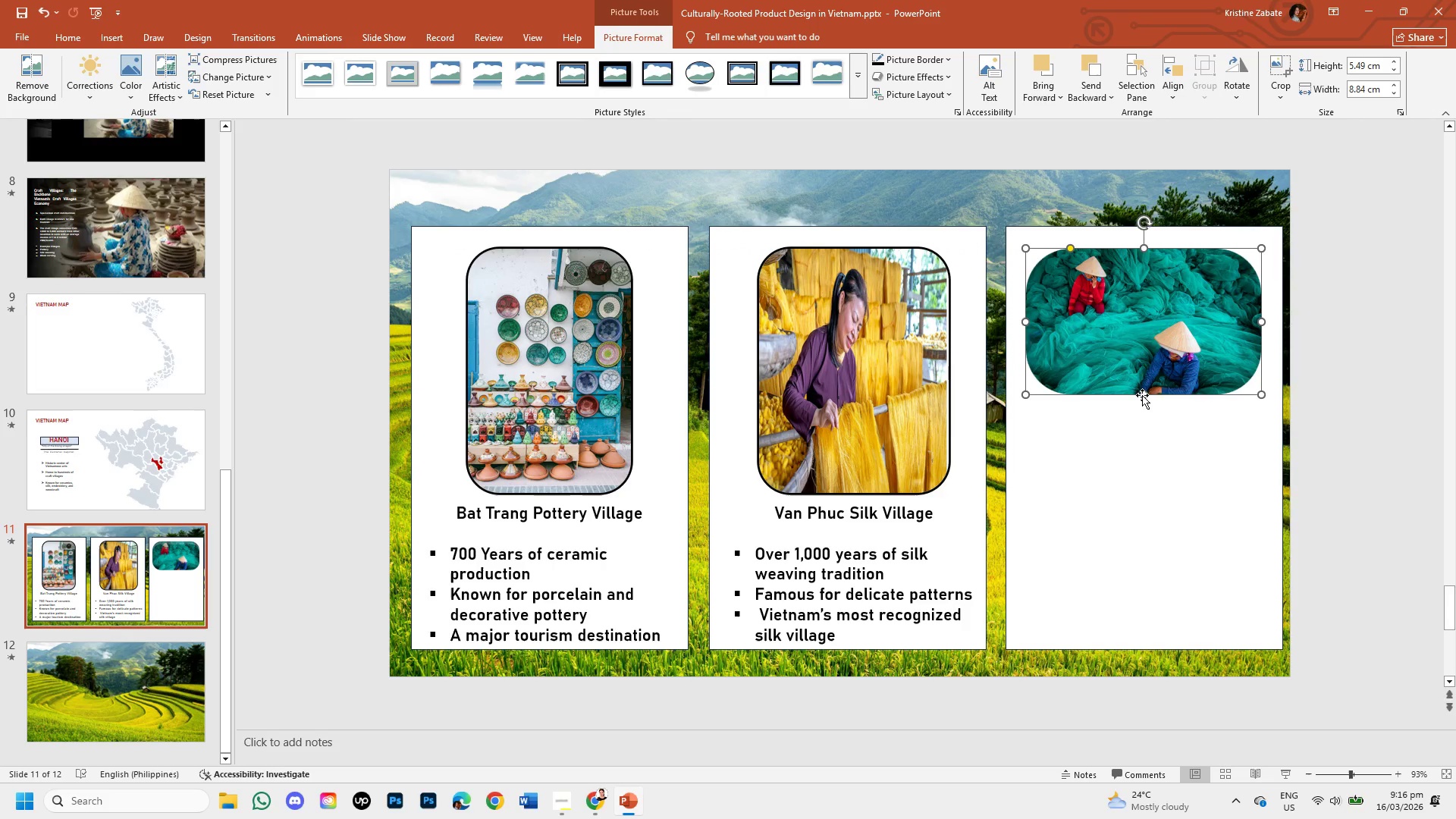 
left_click_drag(start_coordinate=[1143, 397], to_coordinate=[1150, 496])
 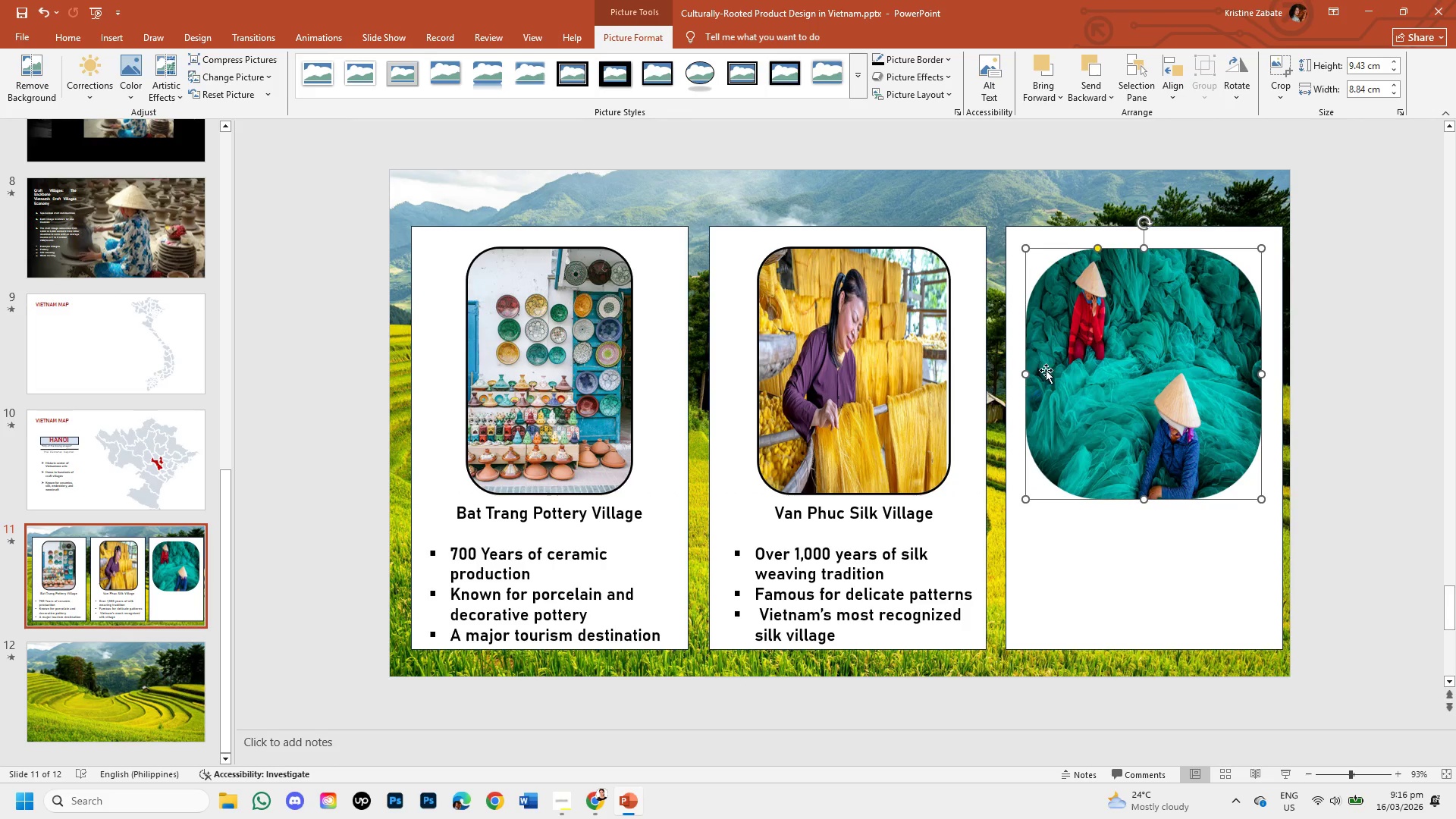 
left_click_drag(start_coordinate=[1028, 376], to_coordinate=[1062, 381])
 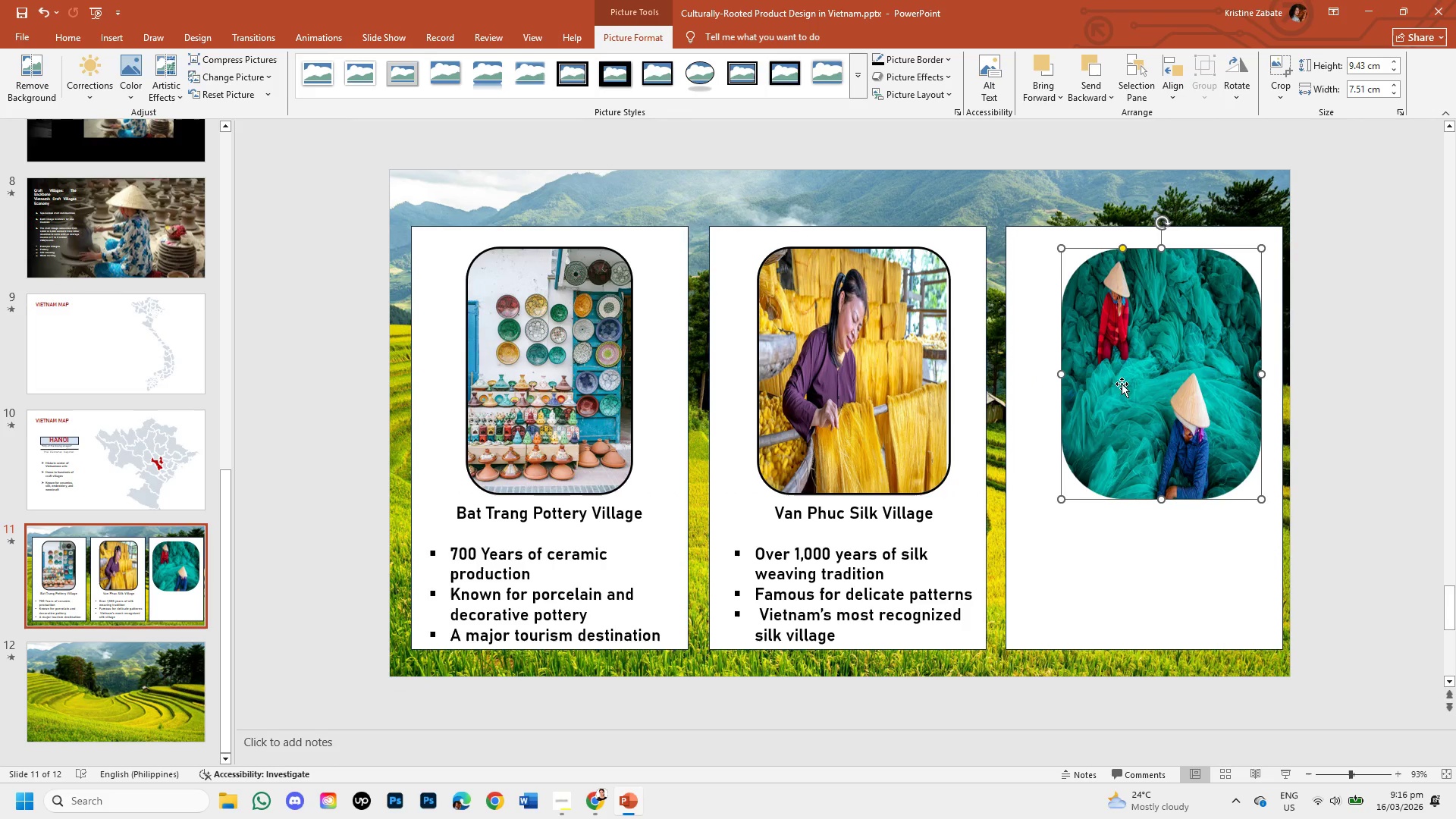 
left_click_drag(start_coordinate=[1124, 384], to_coordinate=[1113, 387])
 